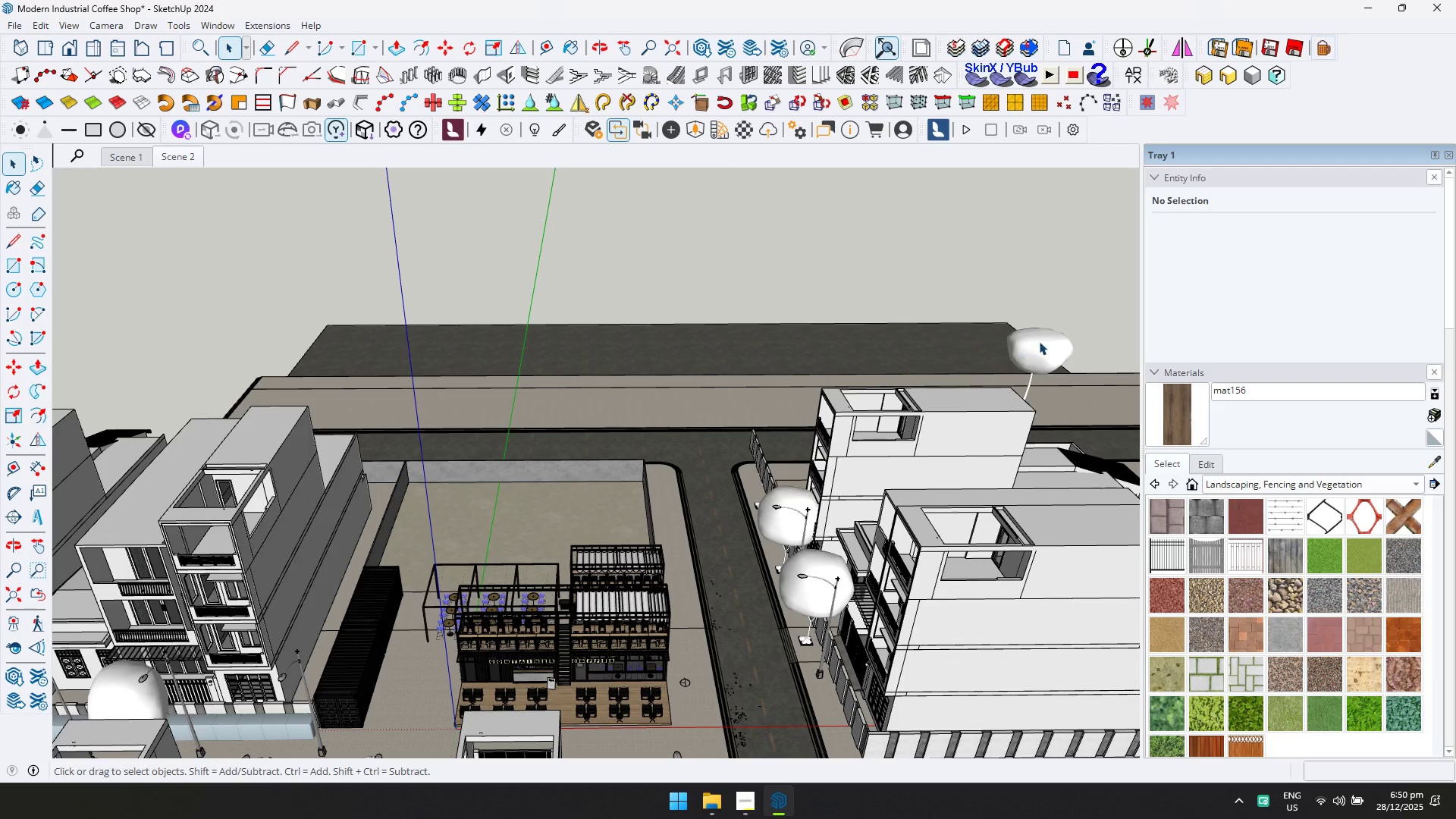 
triple_click([1051, 341])
 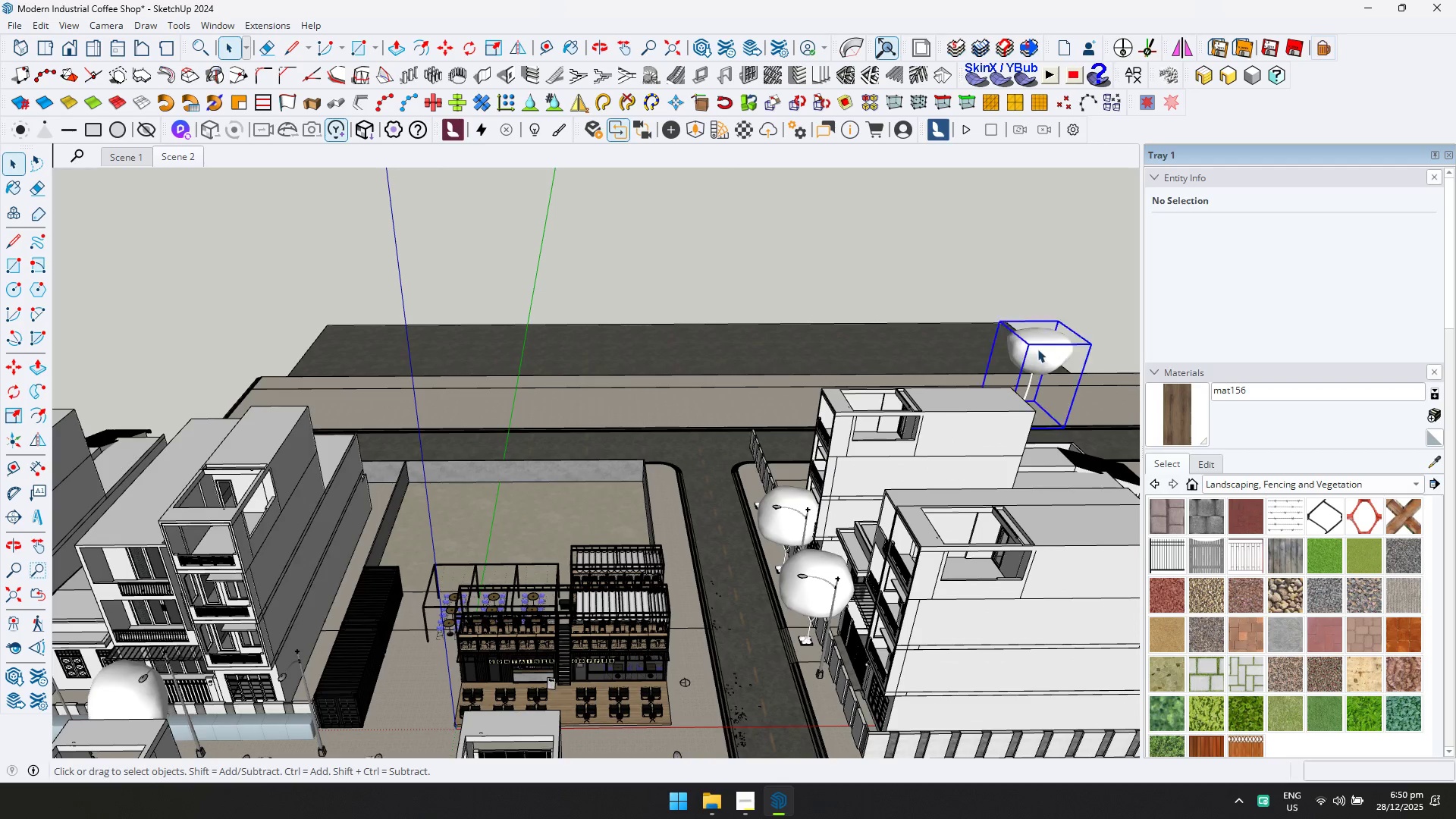 
key(Delete)
 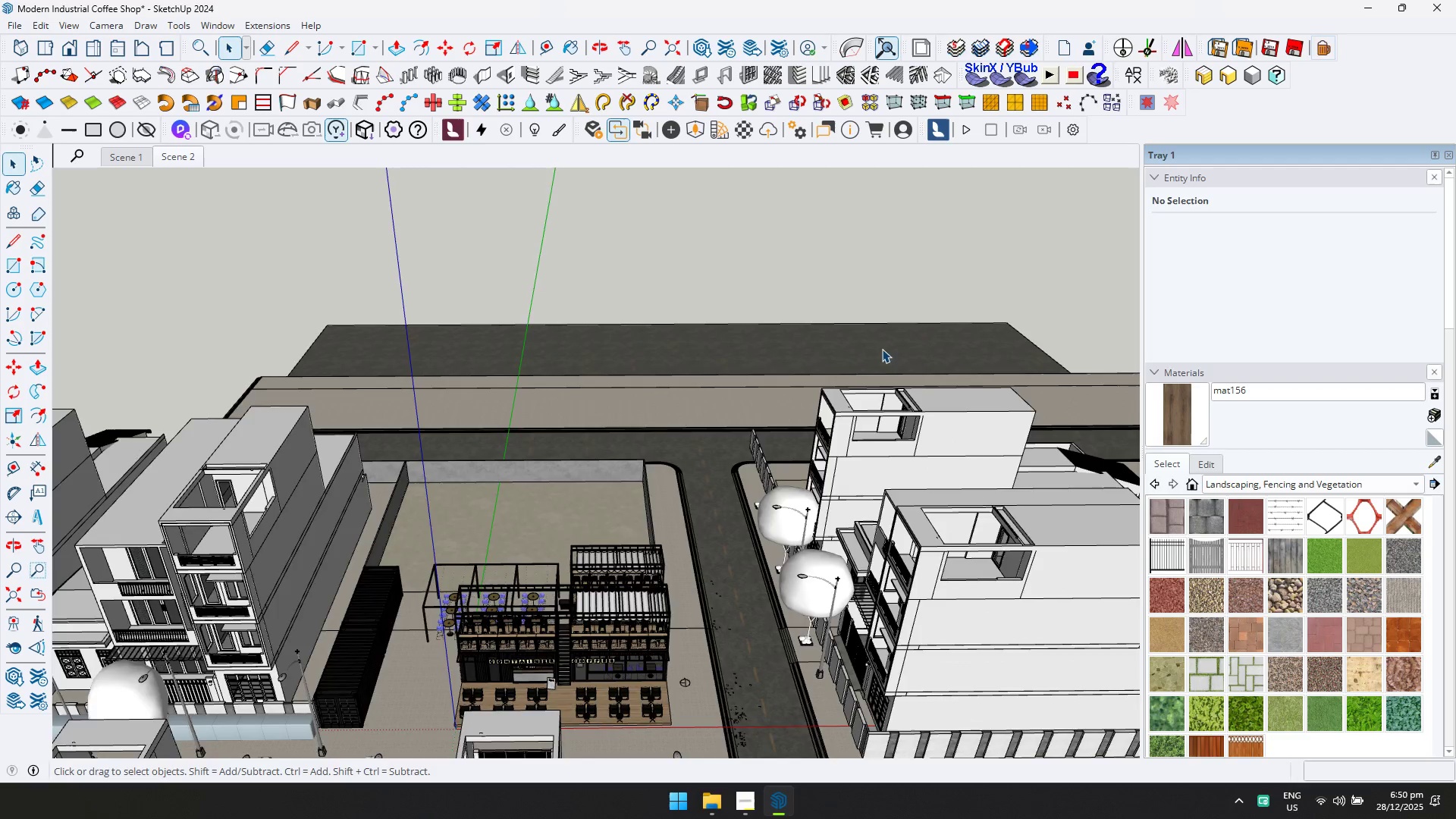 
key(N)
 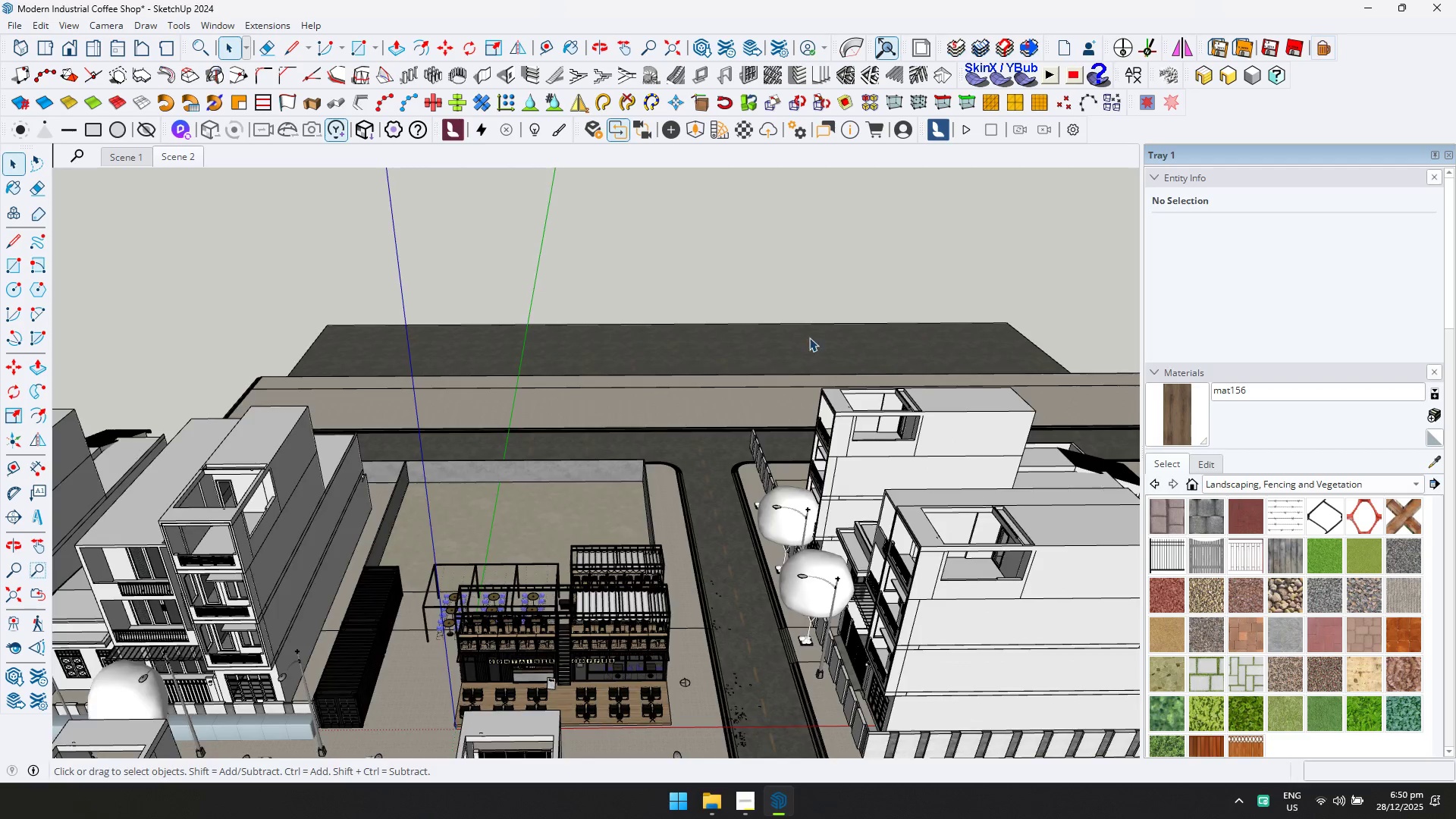 
left_click([412, 474])
 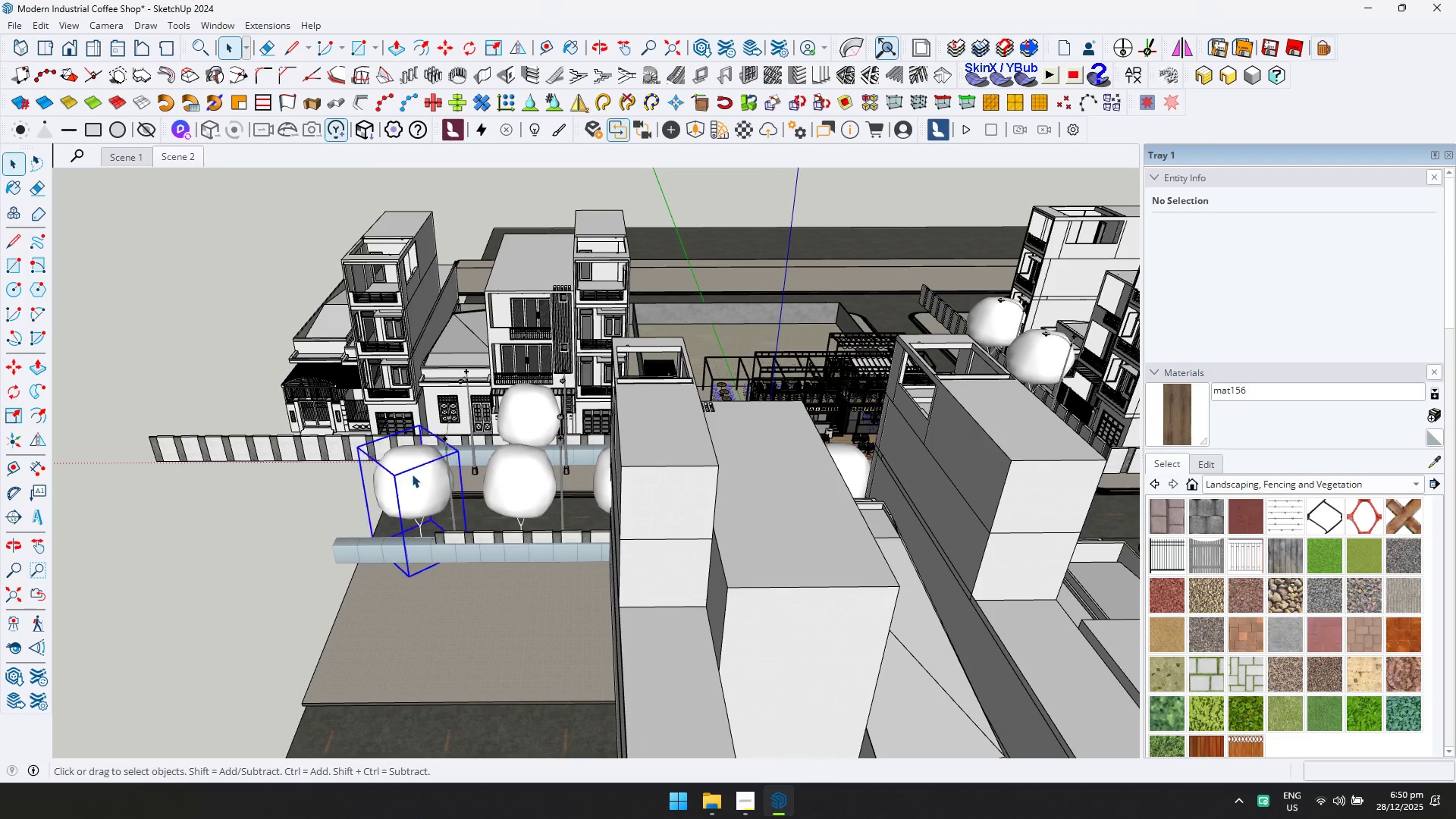 
scroll: coordinate [496, 475], scroll_direction: up, amount: 5.0
 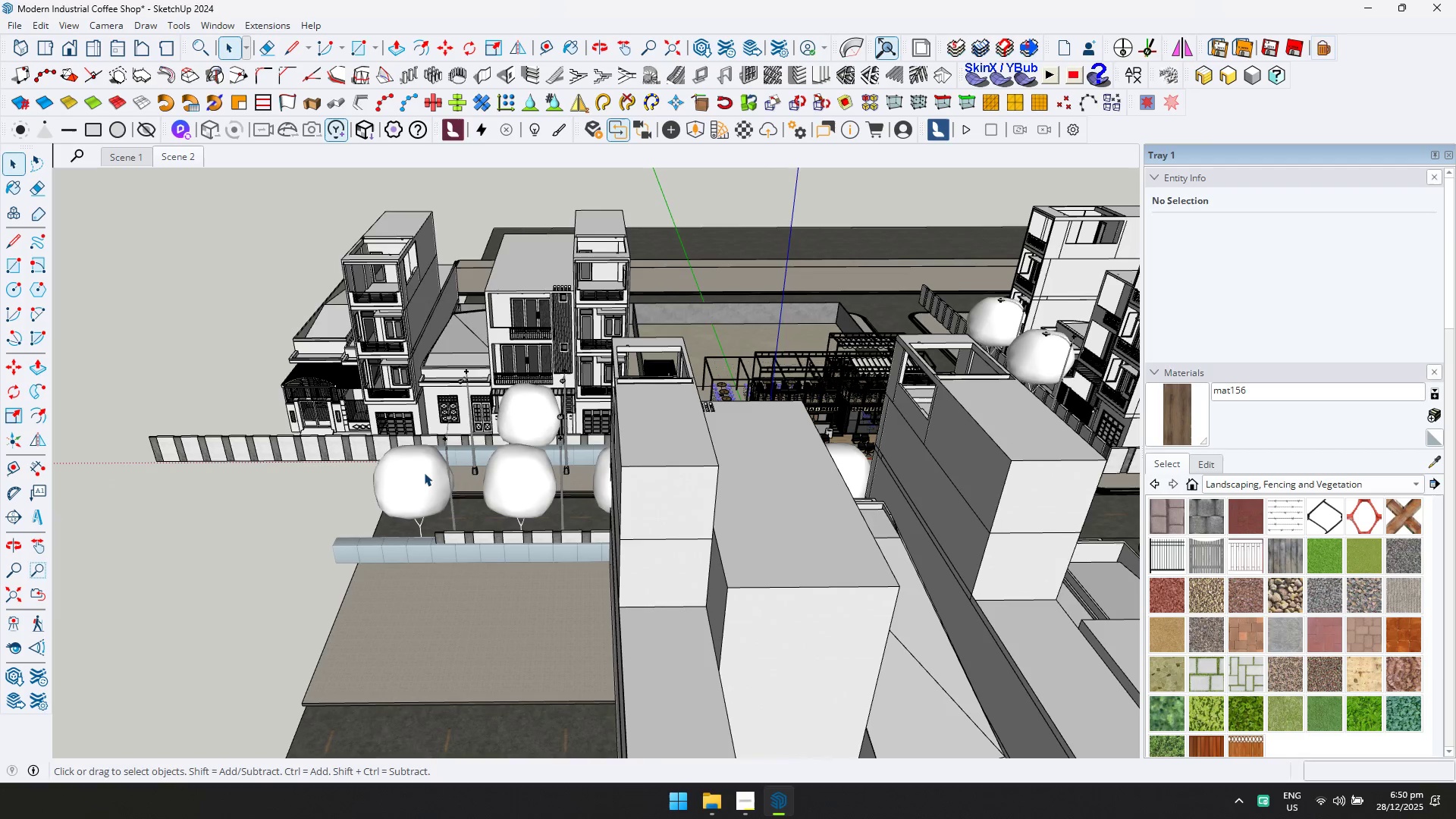 
key(Delete)
 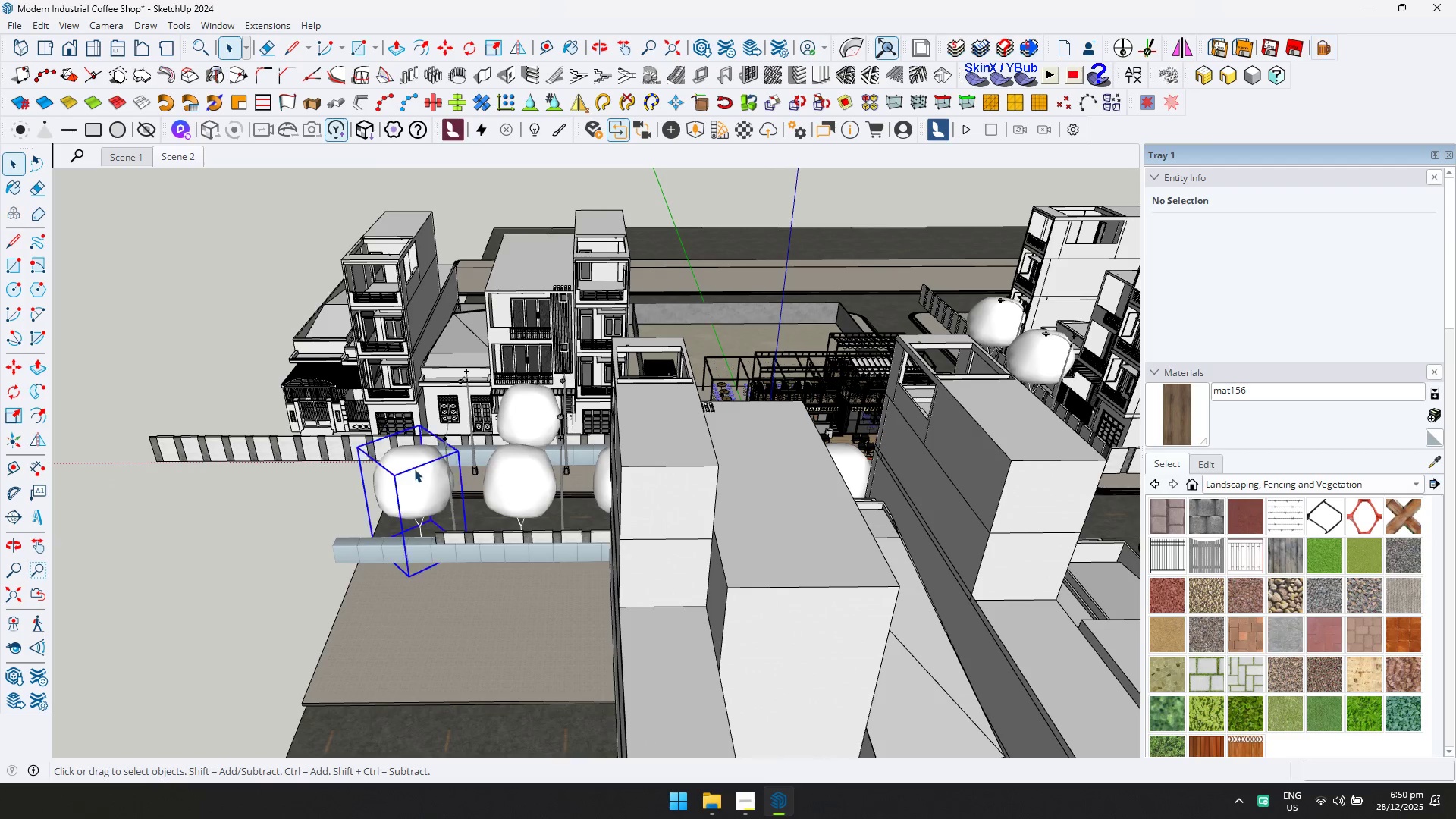 
left_click([516, 406])
 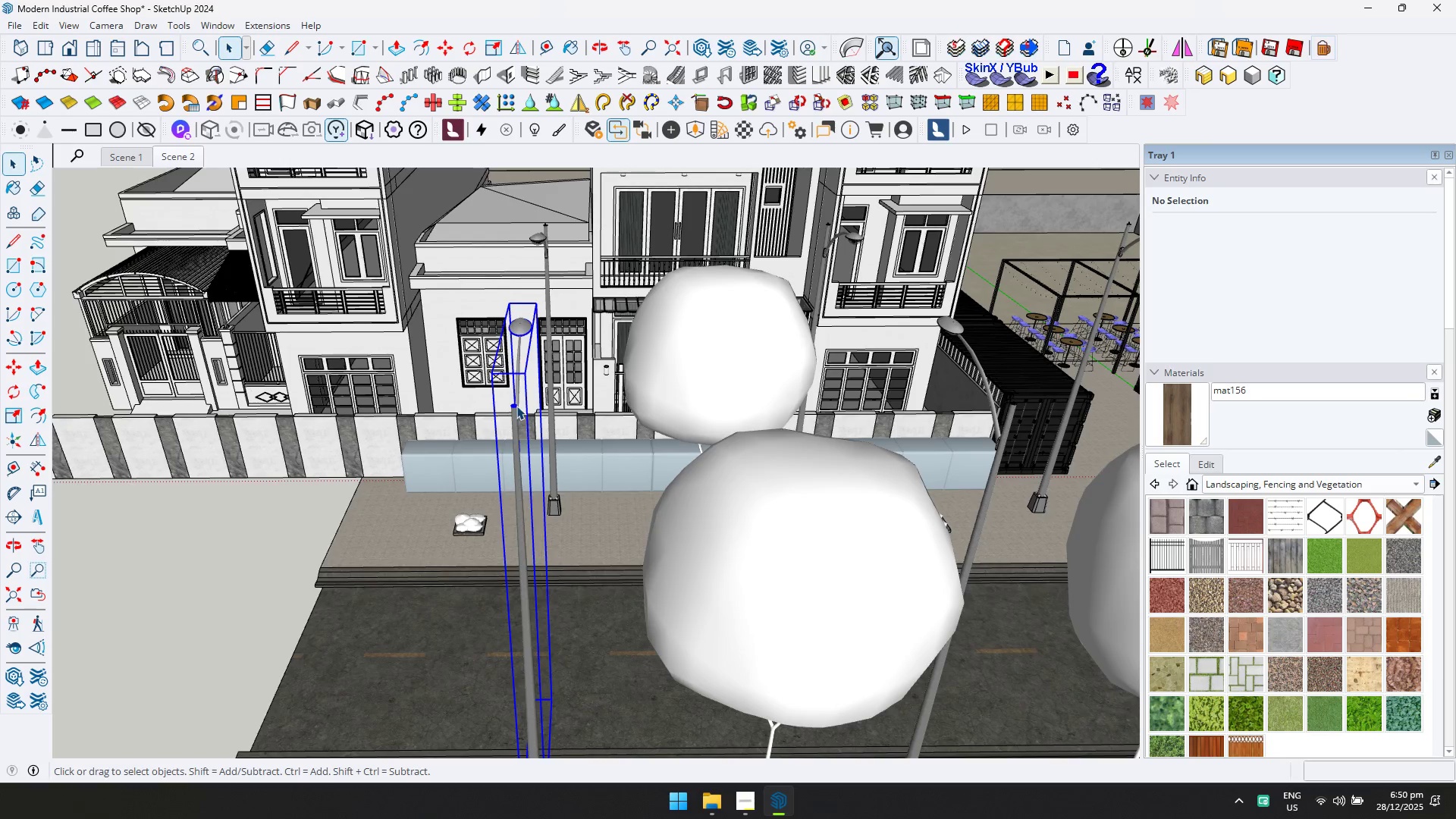 
scroll: coordinate [457, 425], scroll_direction: up, amount: 9.0
 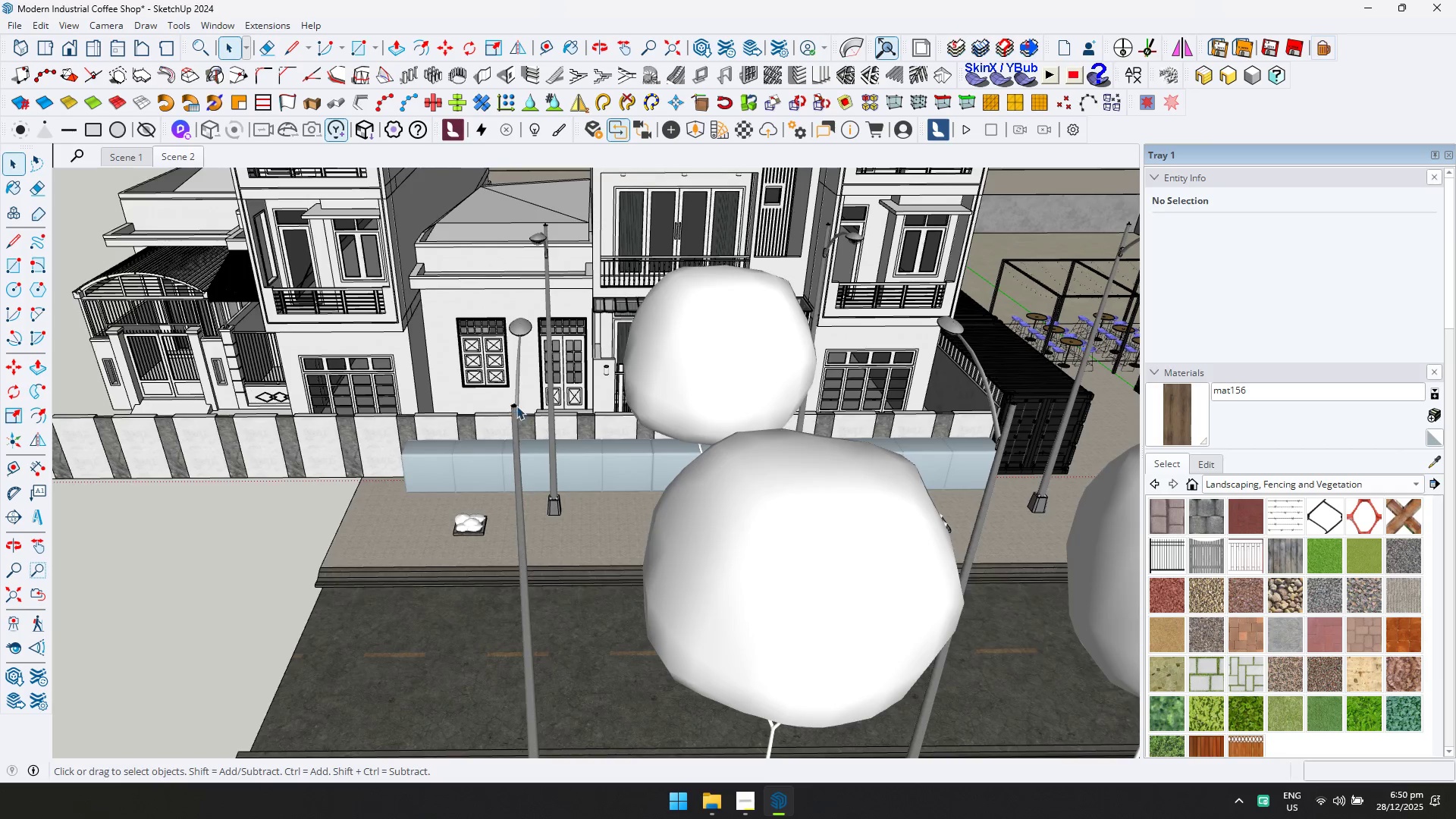 
key(Delete)
 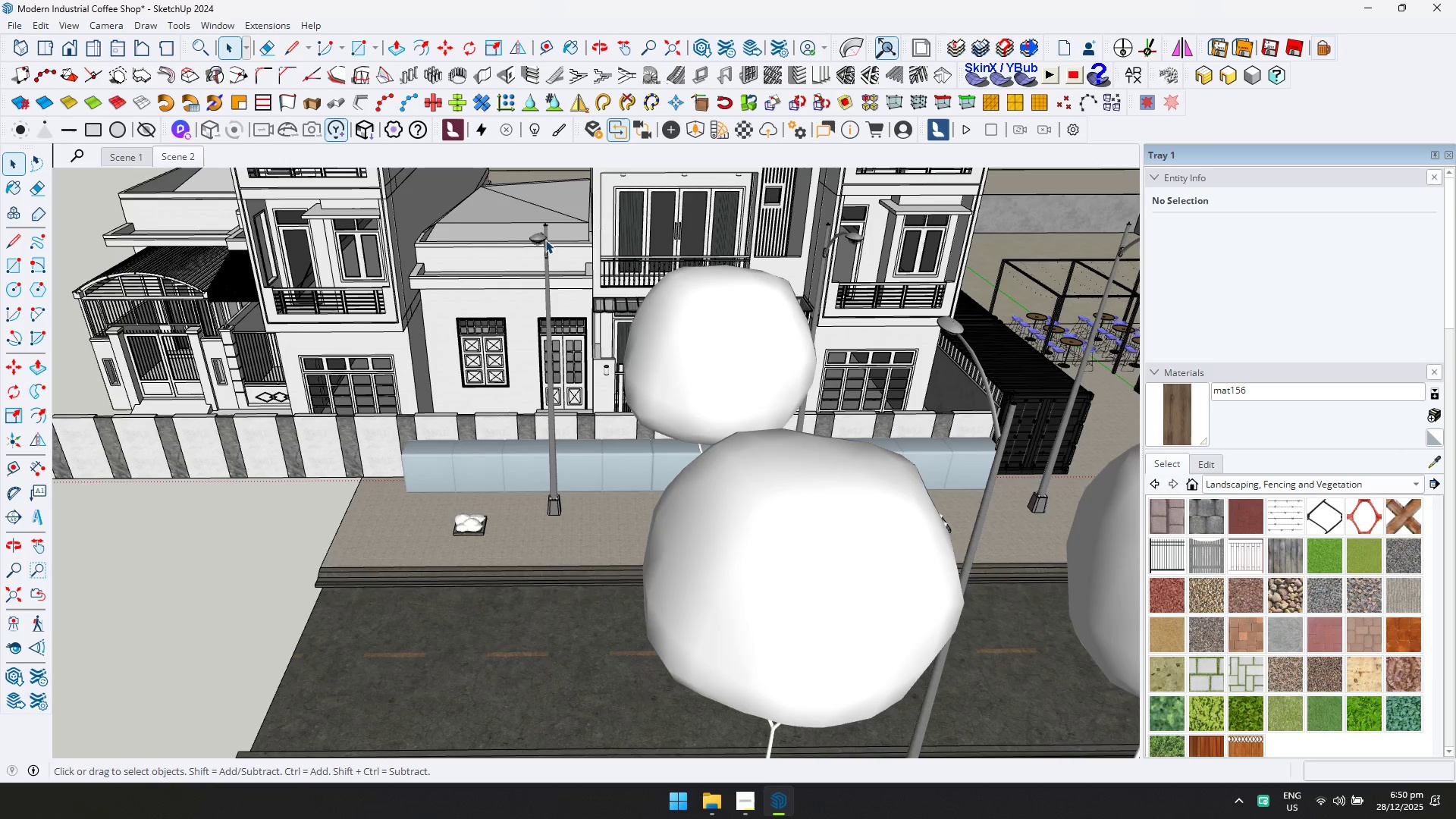 
key(Delete)
 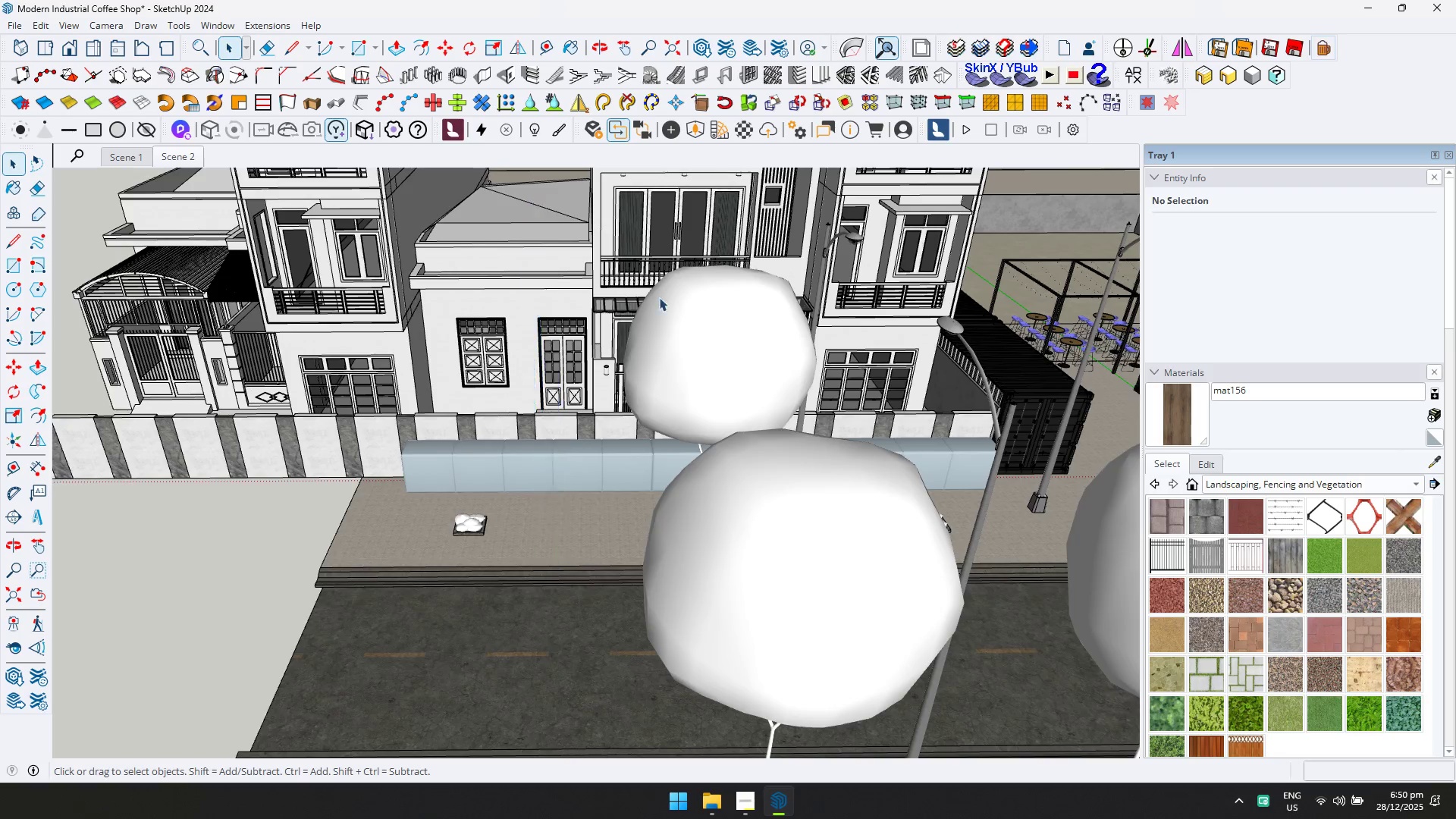 
key(N)
 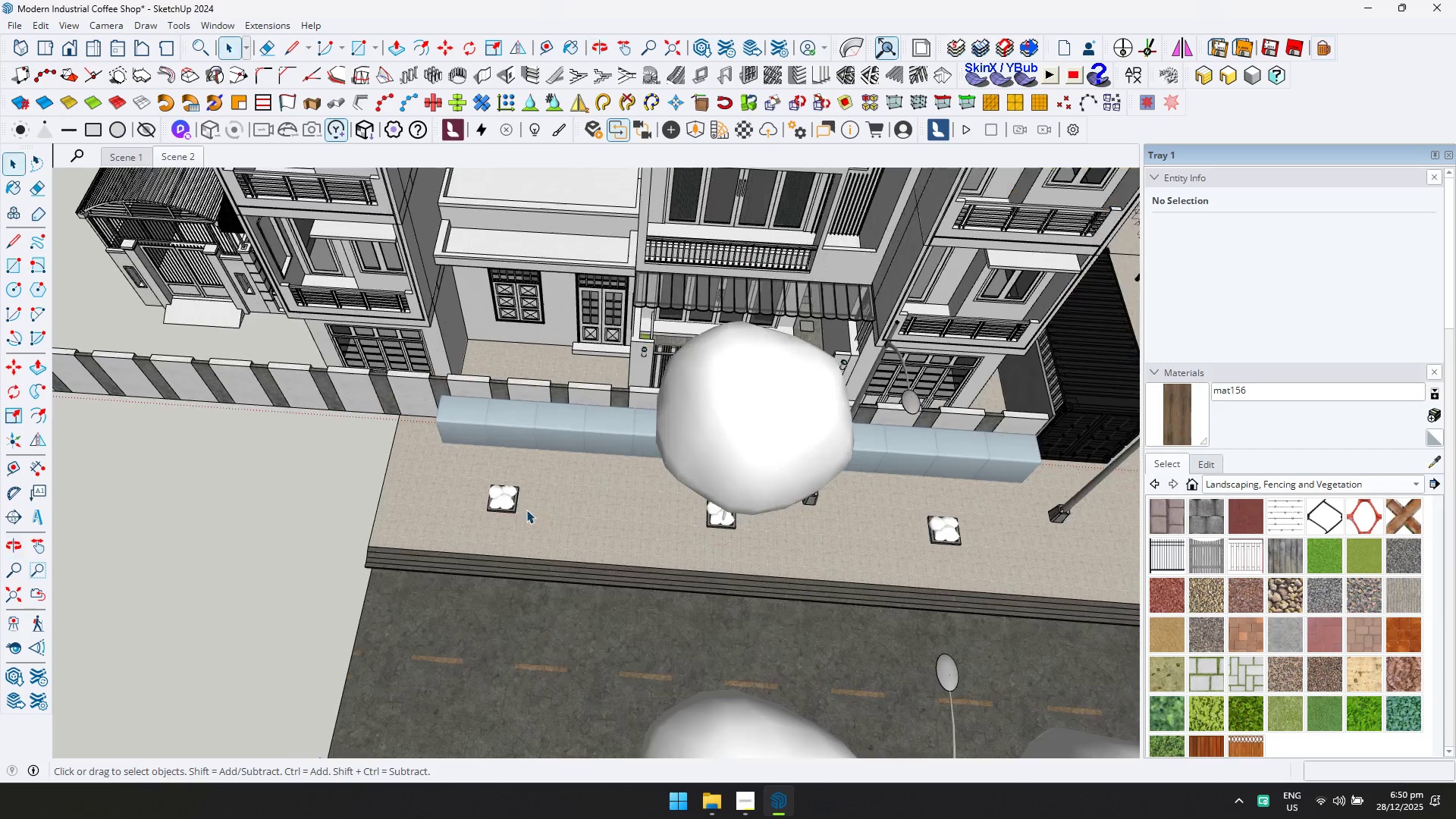 
left_click([510, 497])
 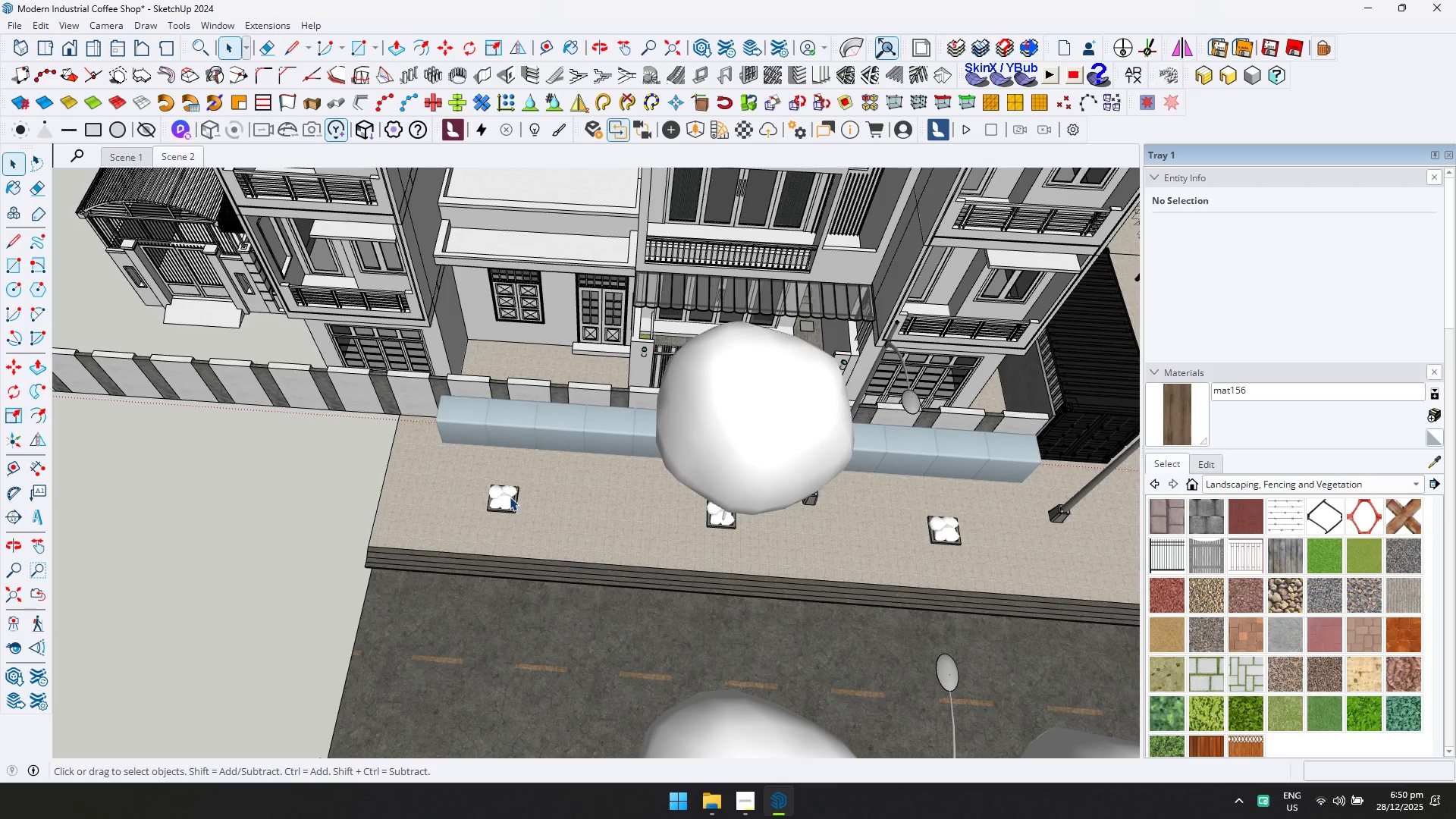 
key(Delete)
 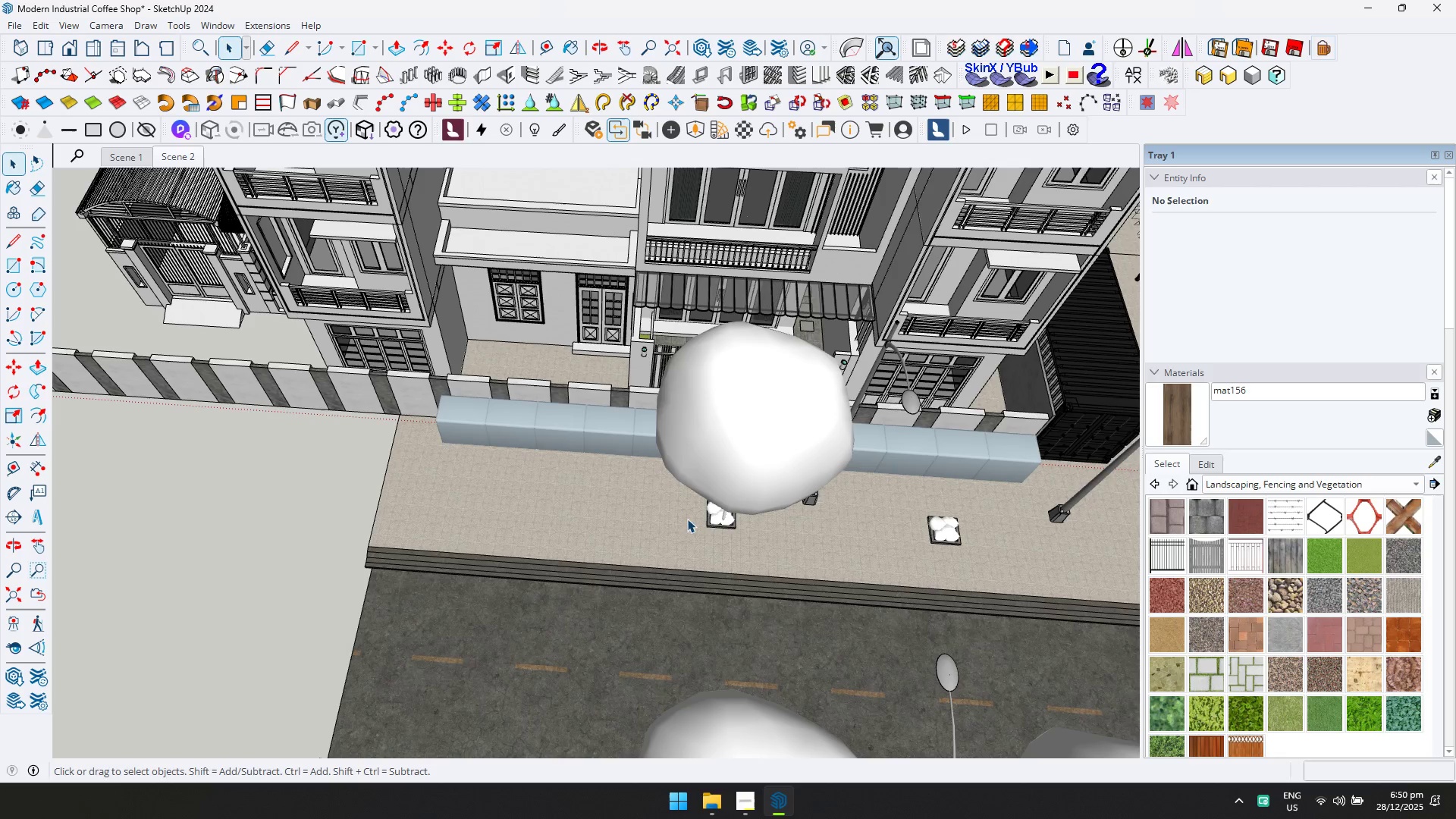 
scroll: coordinate [527, 510], scroll_direction: down, amount: 1.0
 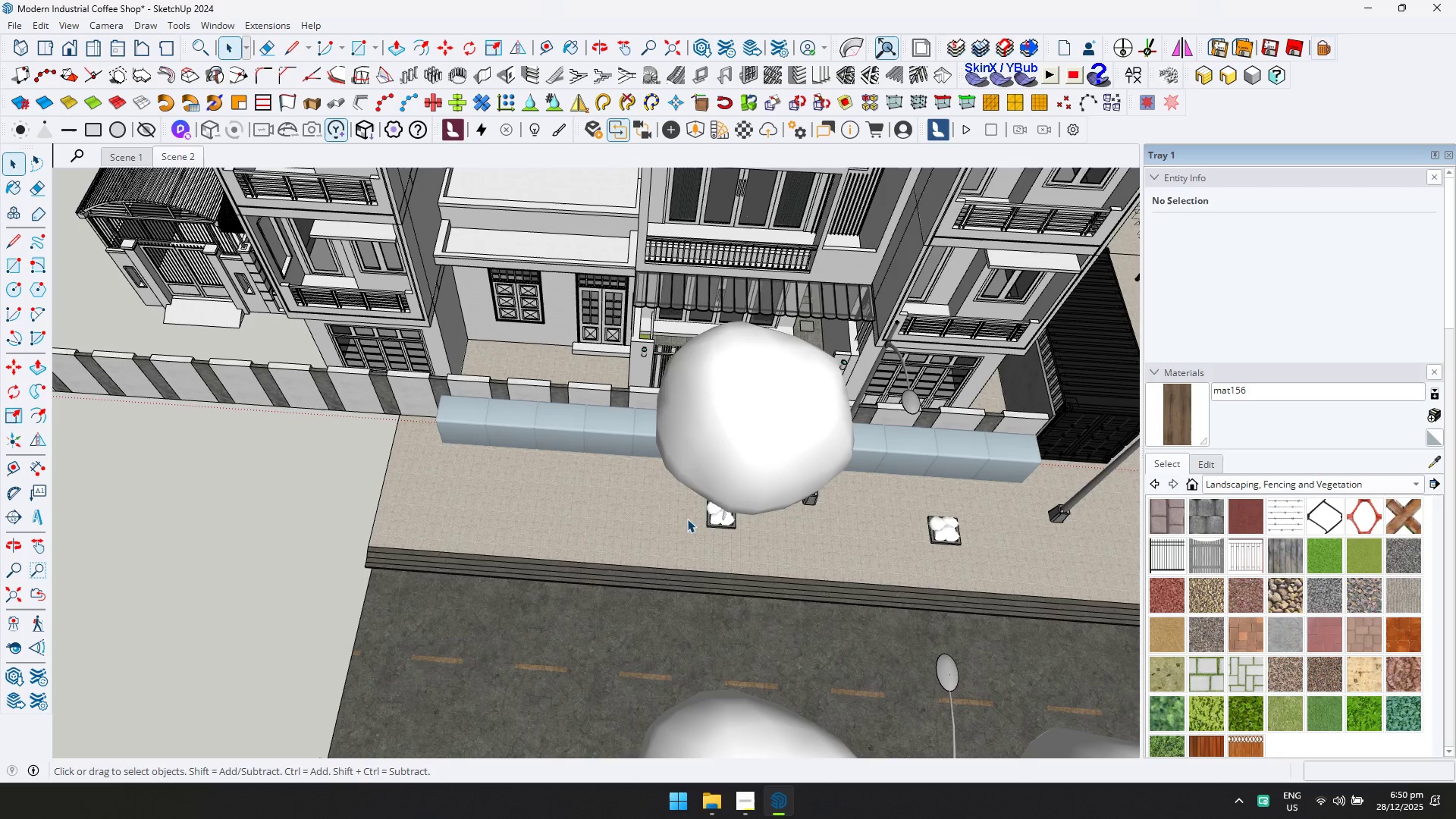 
key(N)
 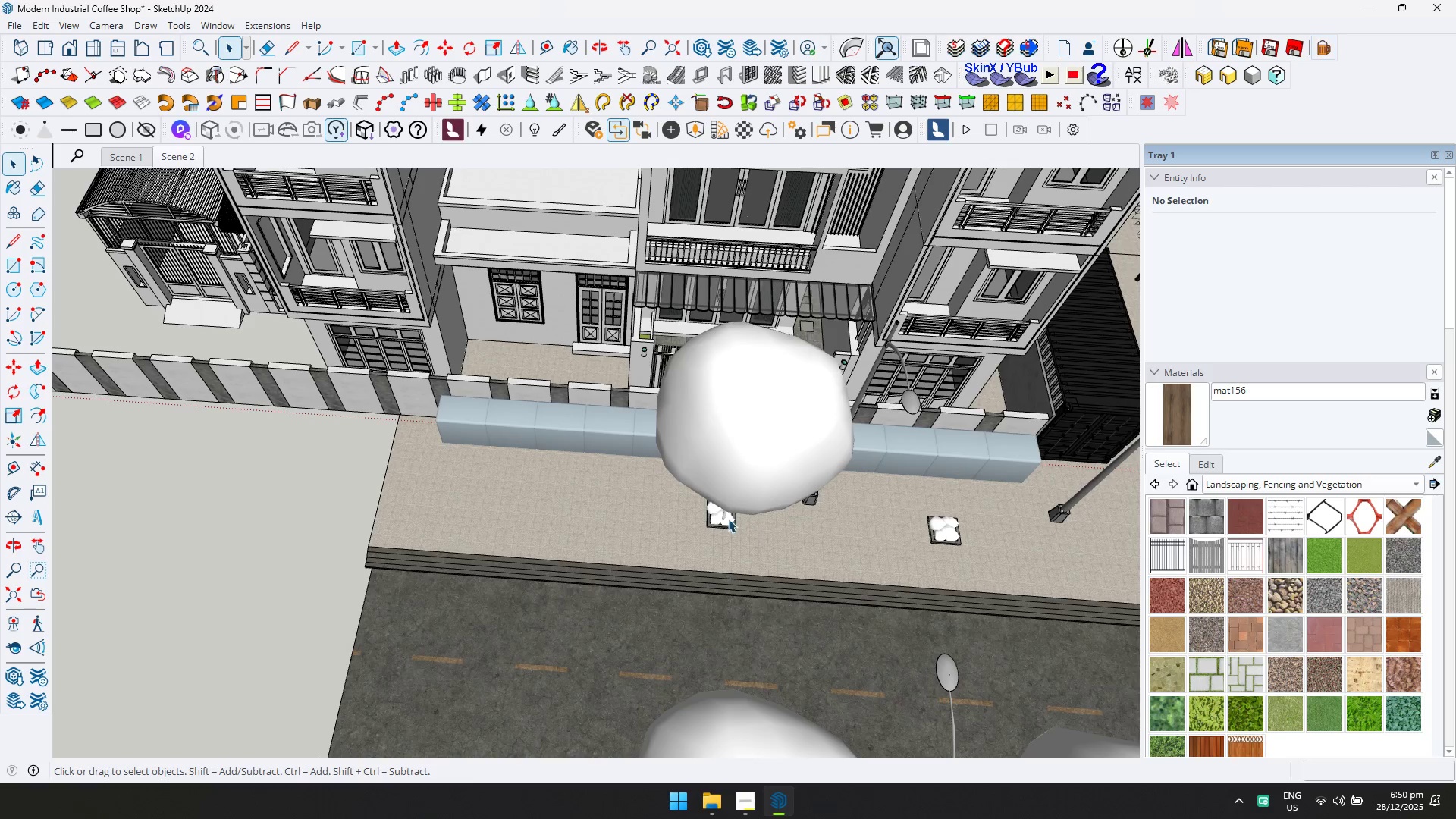 
left_click([723, 516])
 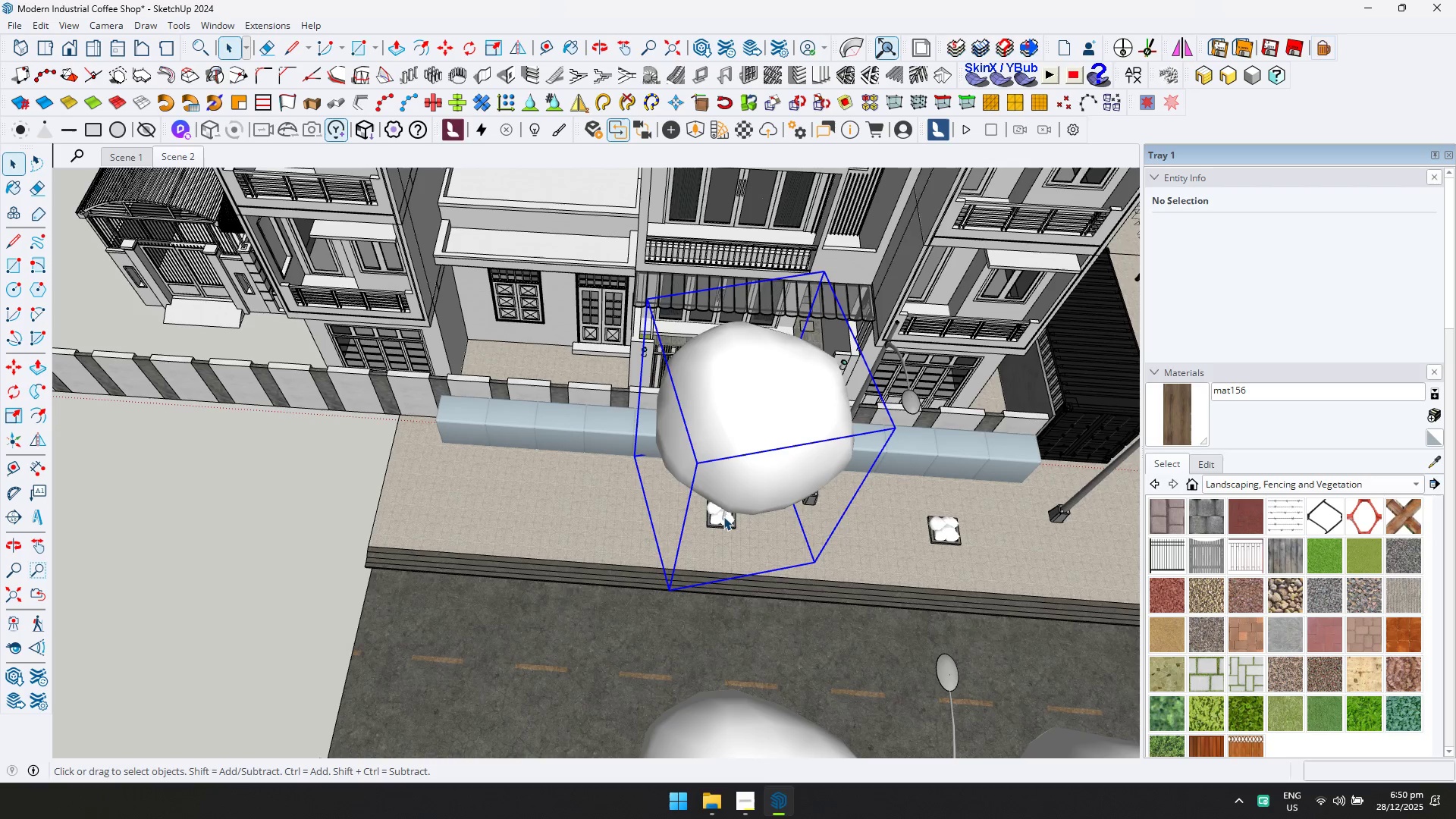 
key(Delete)
 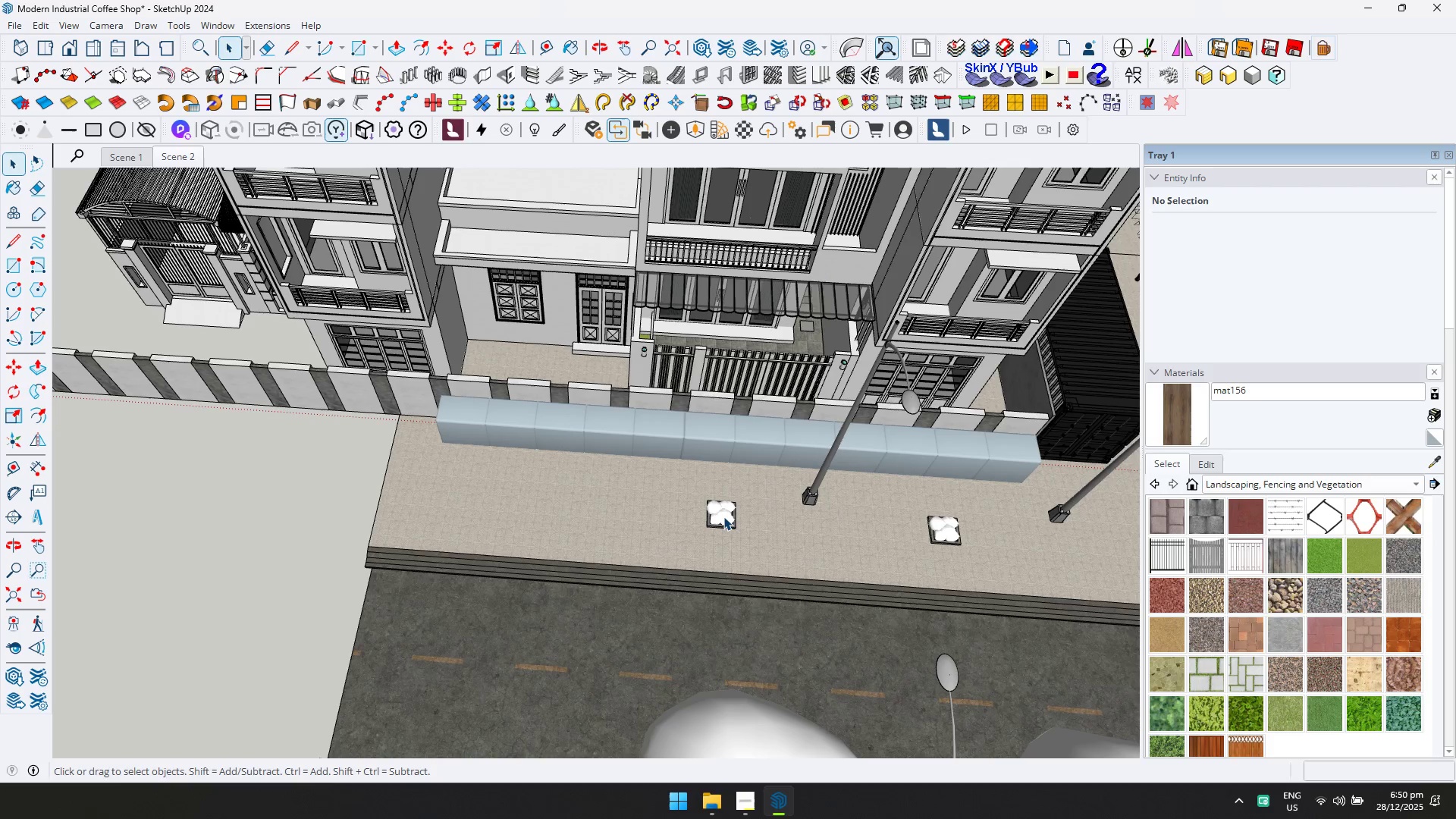 
key(N)
 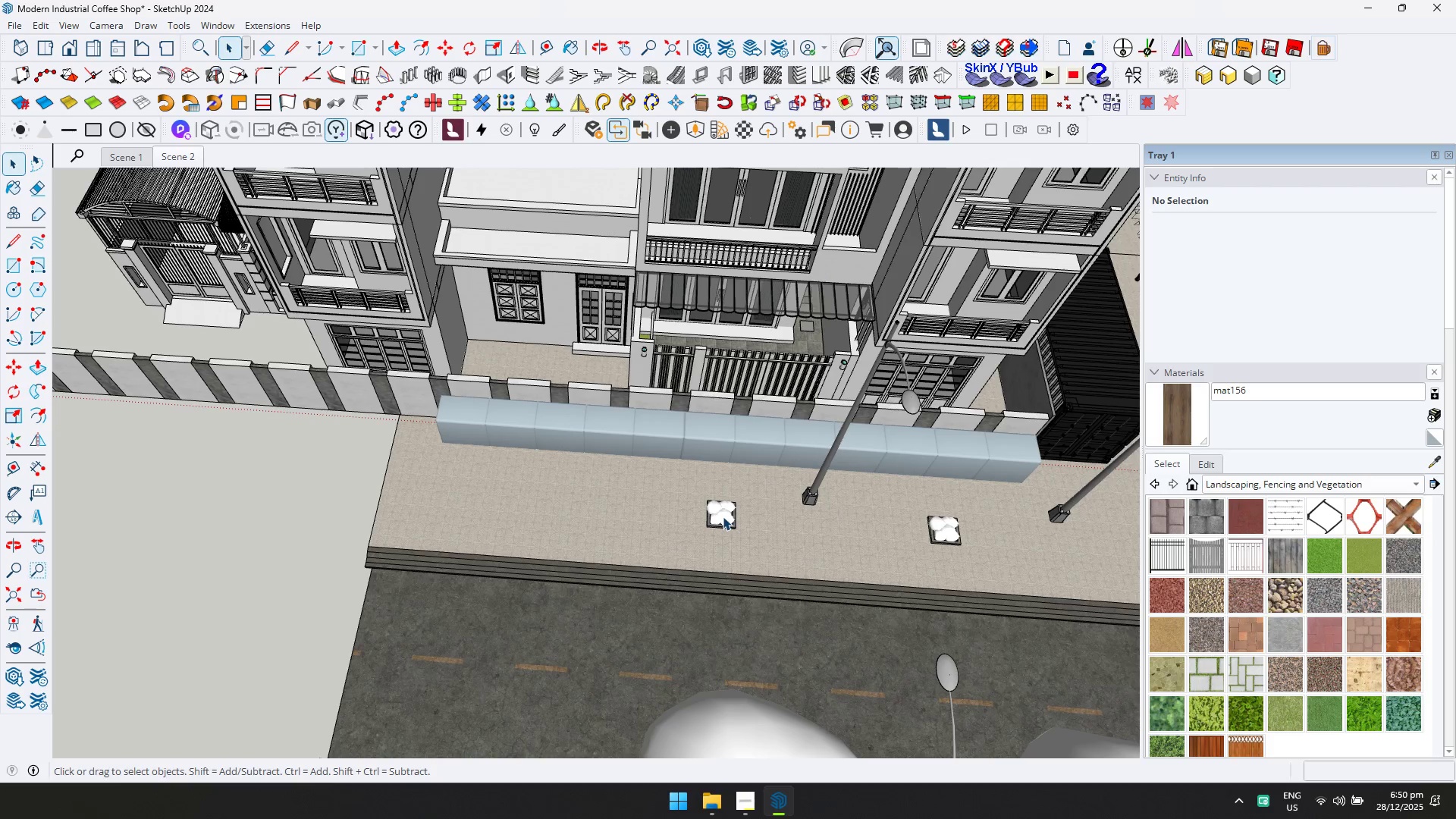 
left_click([723, 516])
 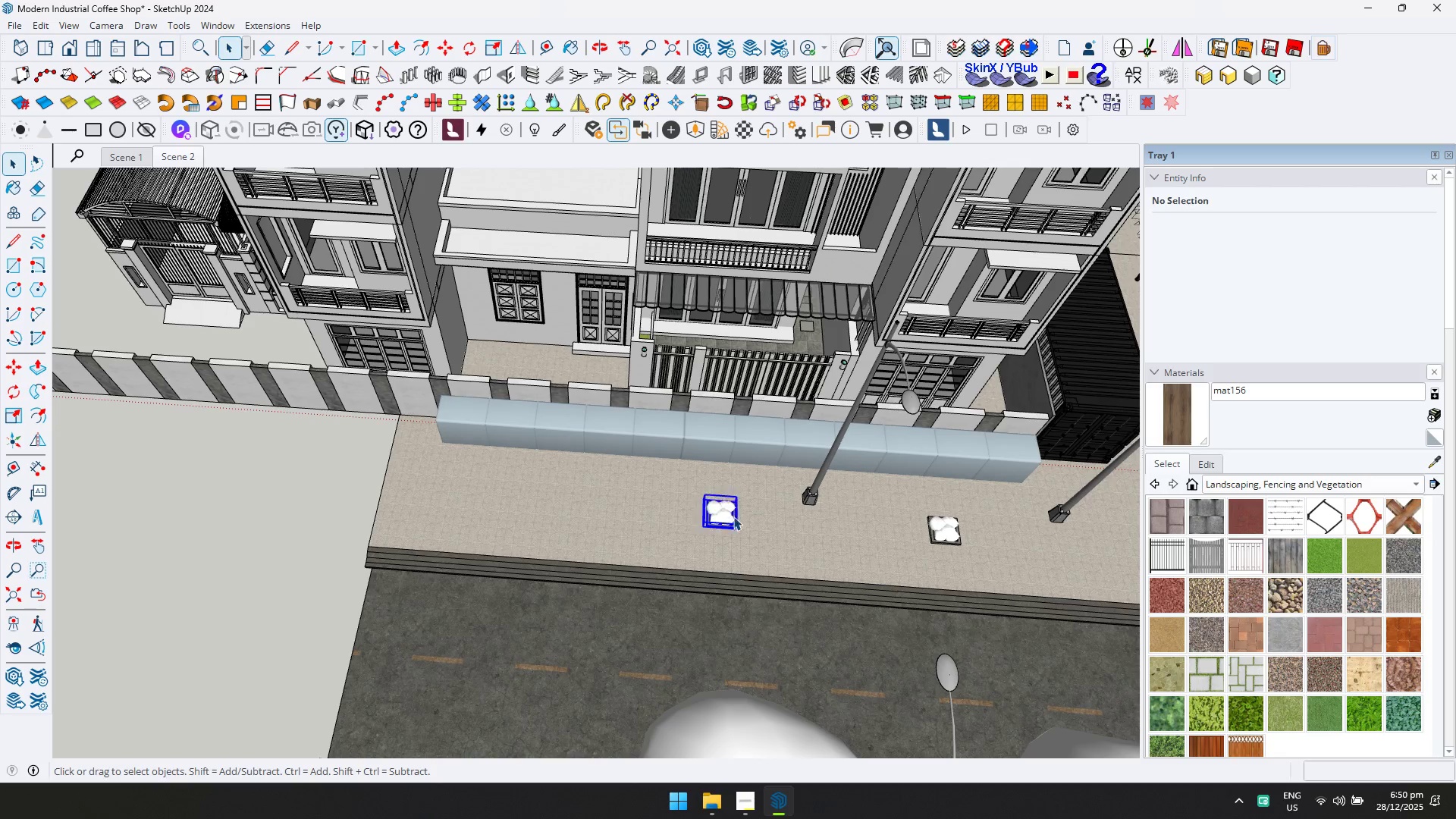 
key(Delete)
 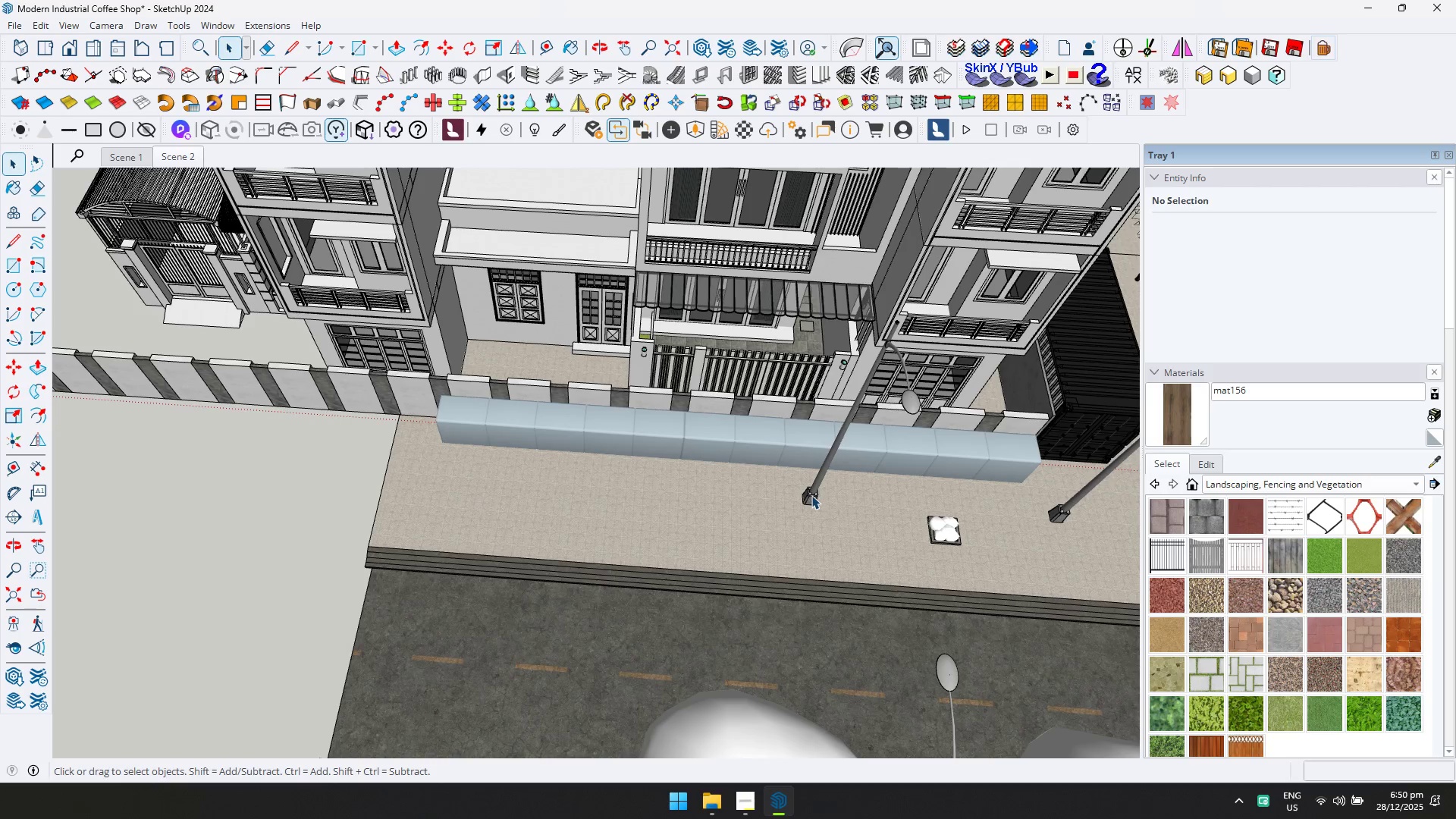 
key(Delete)
 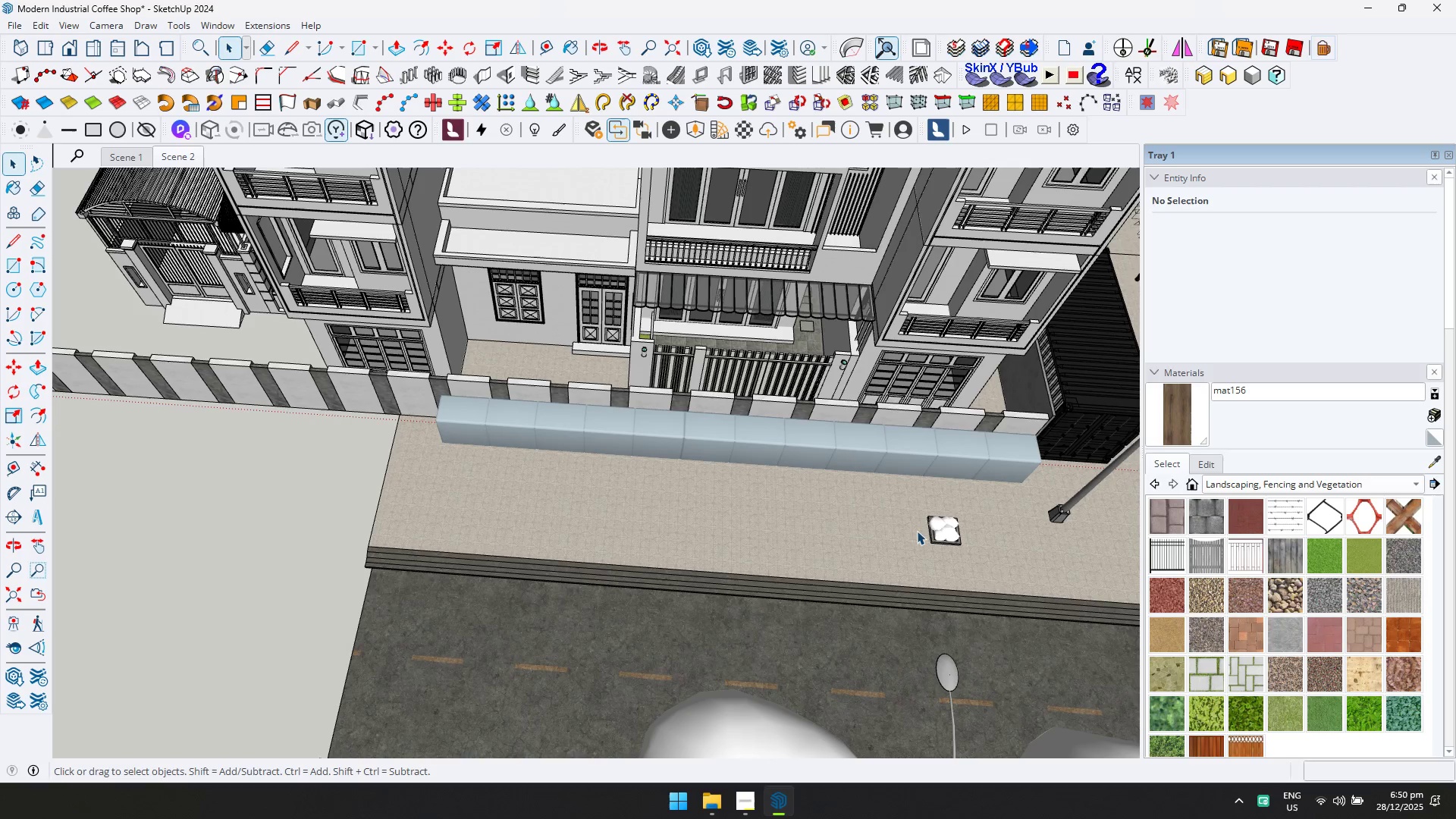 
key(N)
 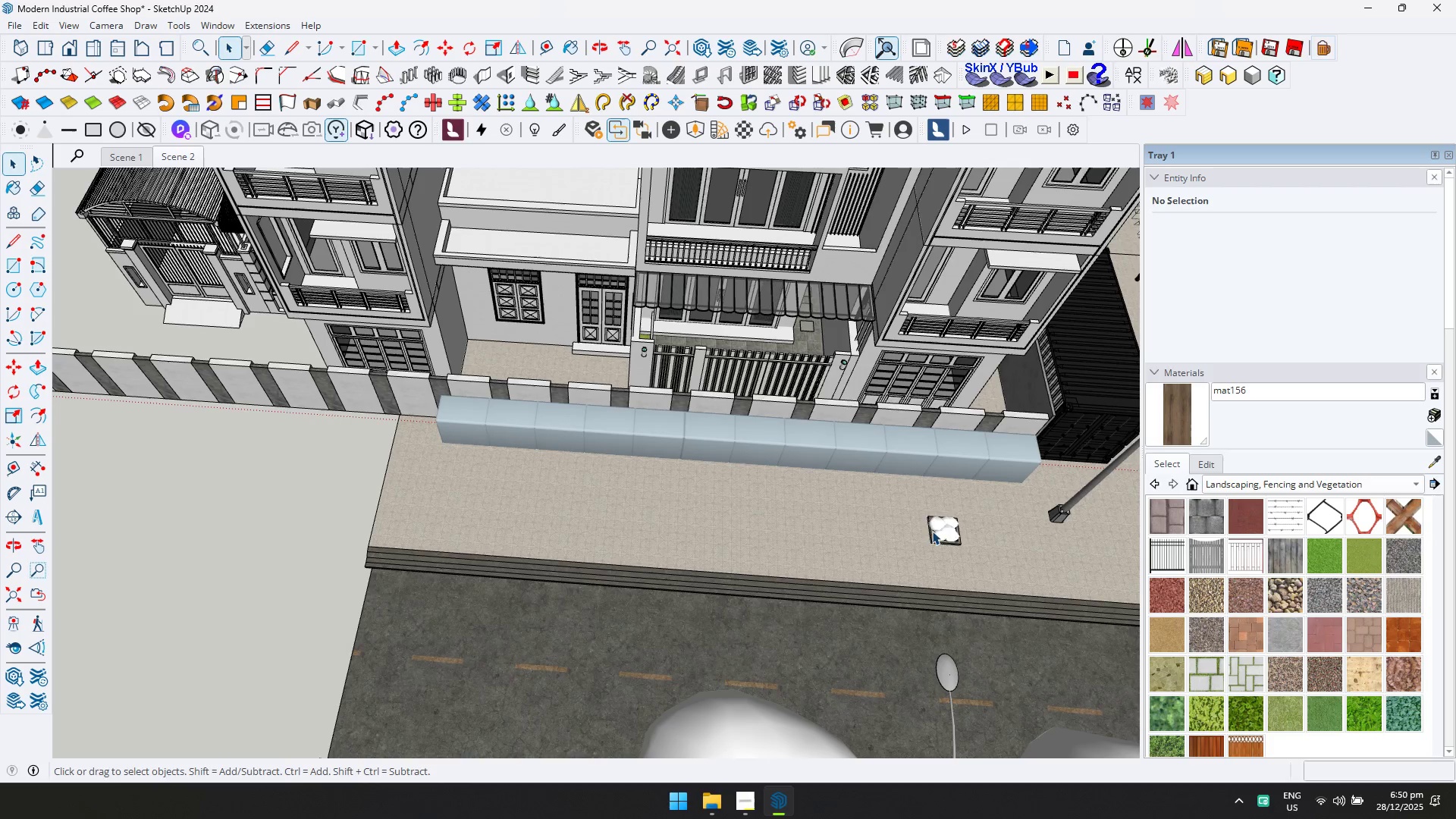 
key(Delete)
 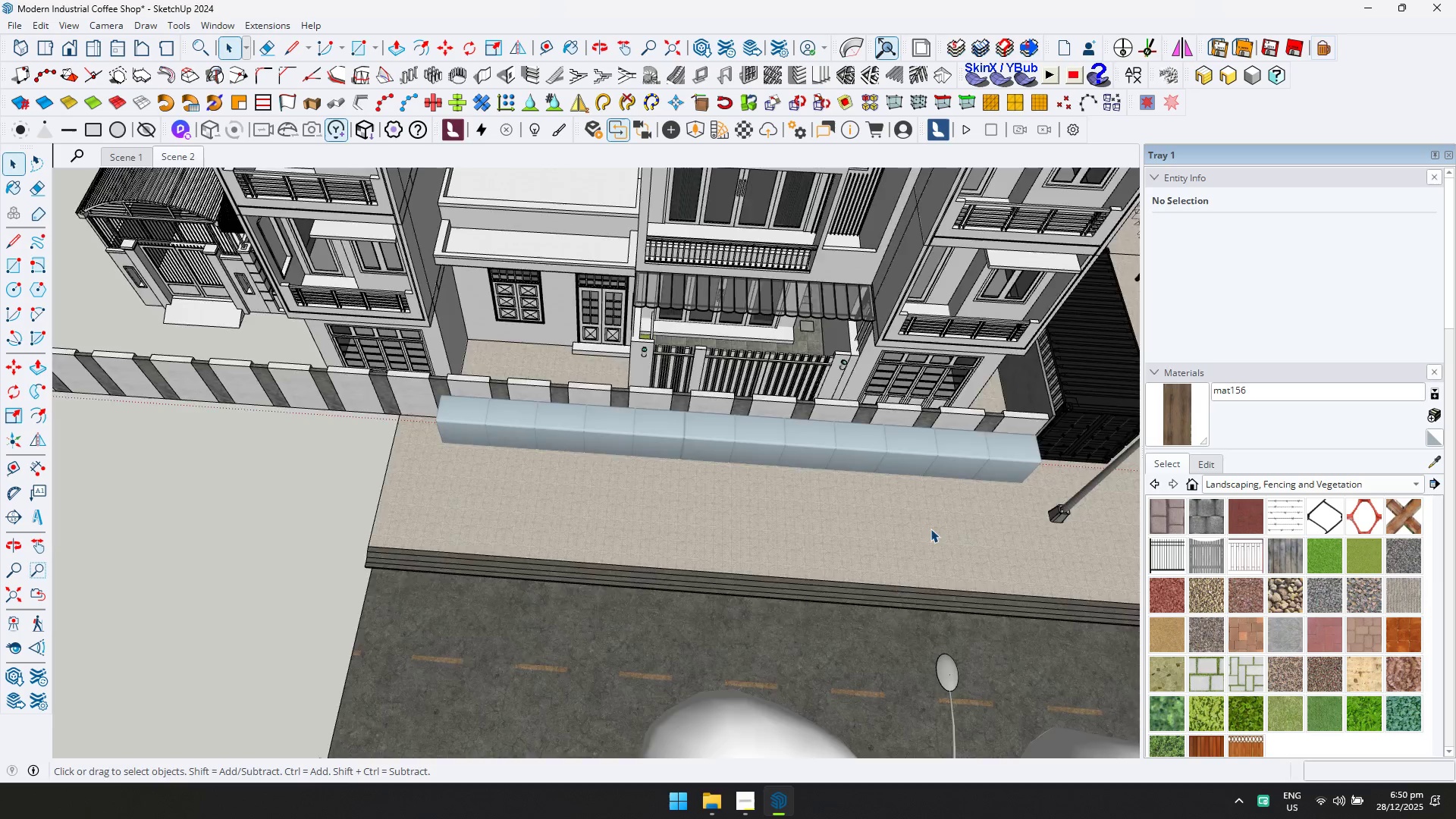 
scroll: coordinate [932, 532], scroll_direction: down, amount: 6.0
 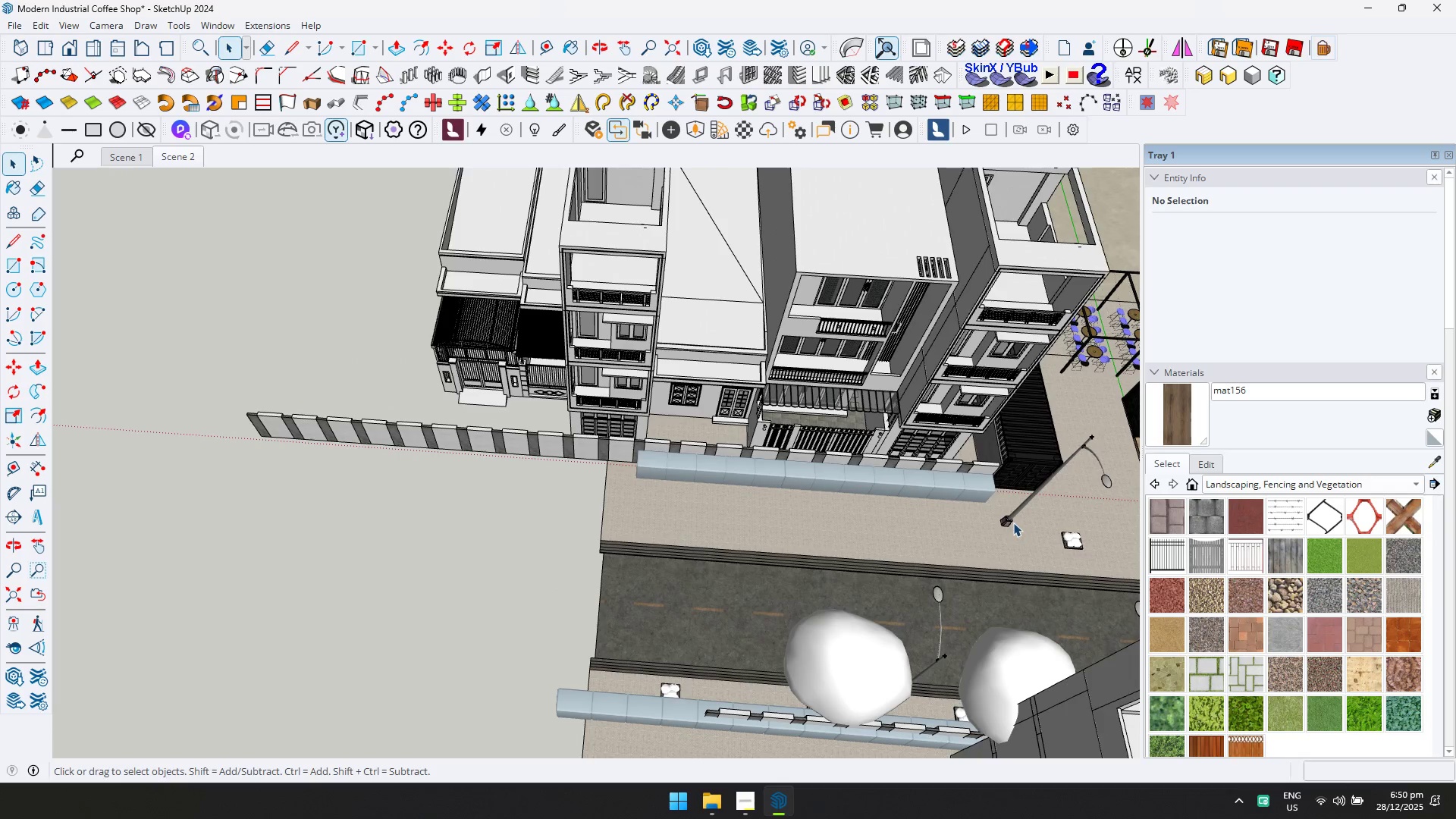 
left_click([1009, 517])
 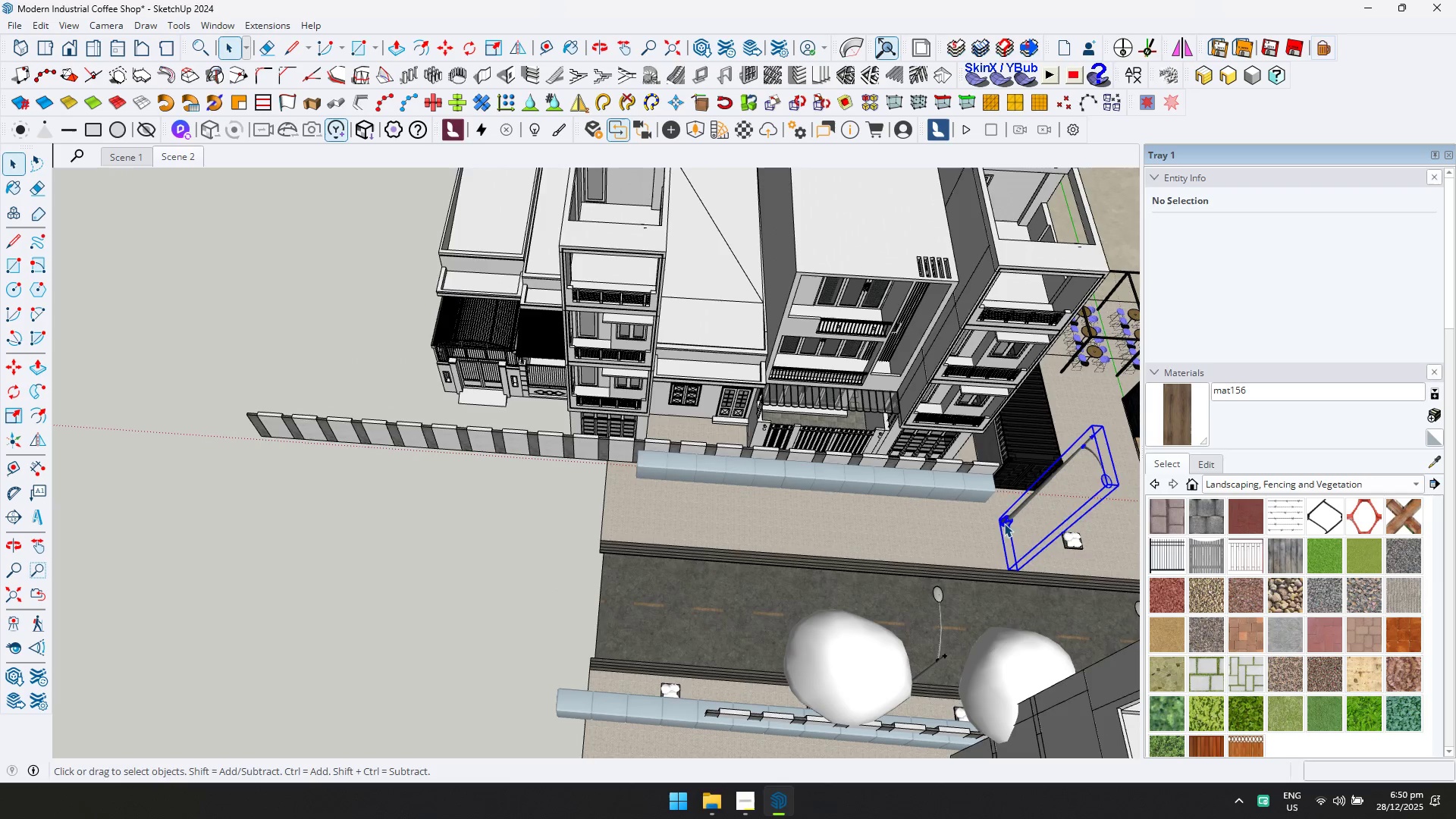 
key(Delete)
 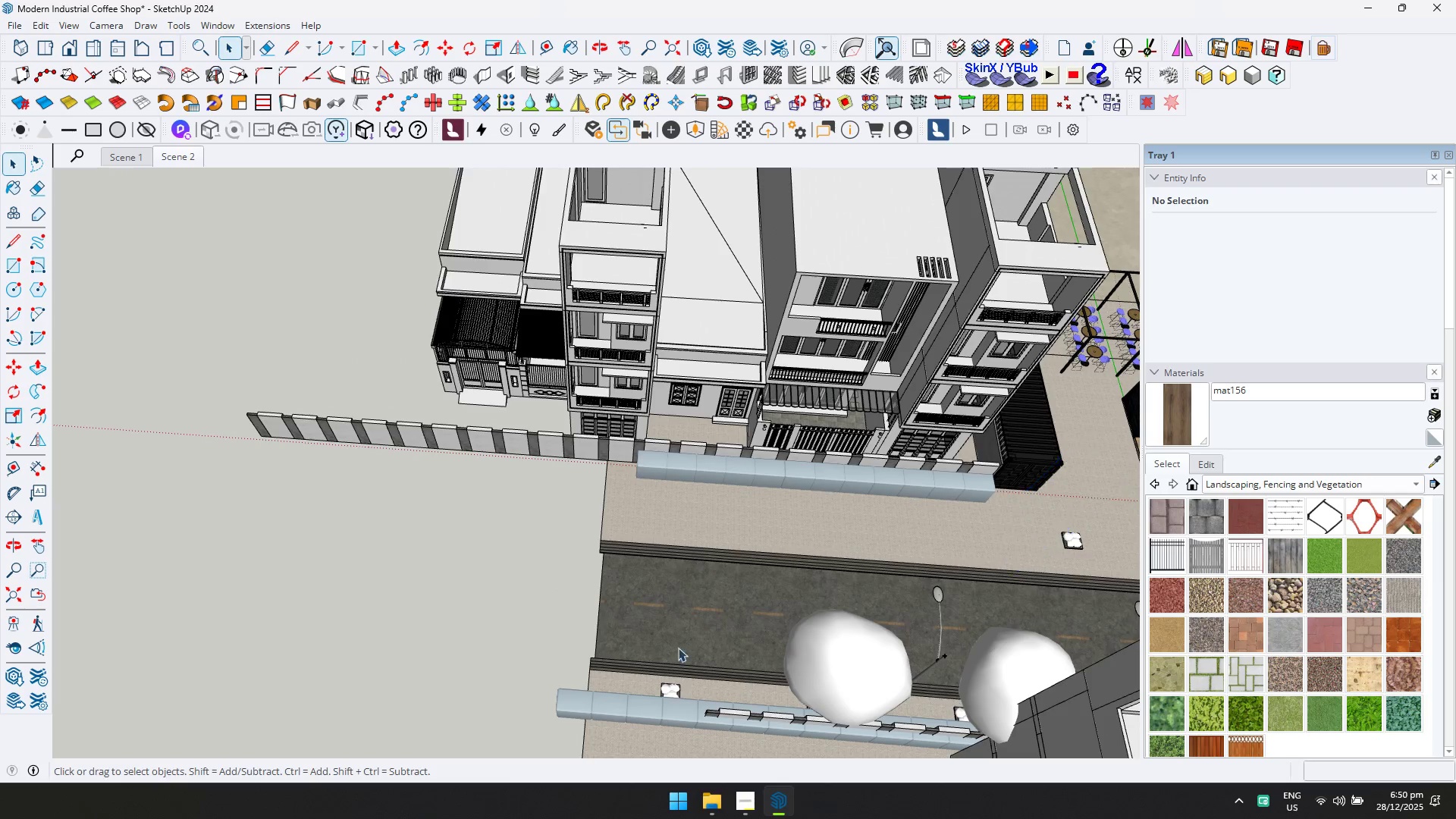 
key(N)
 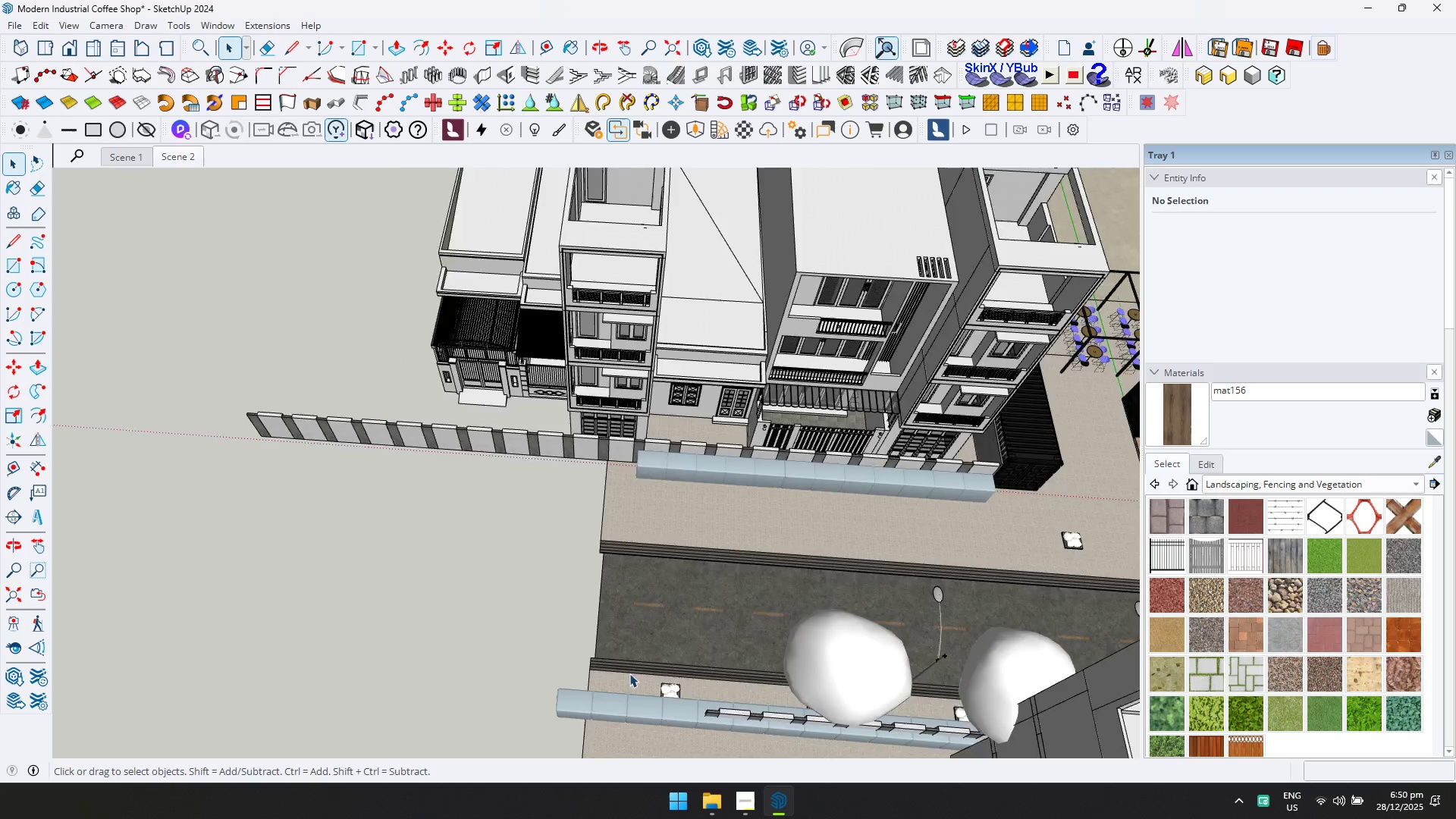 
left_click([696, 696])
 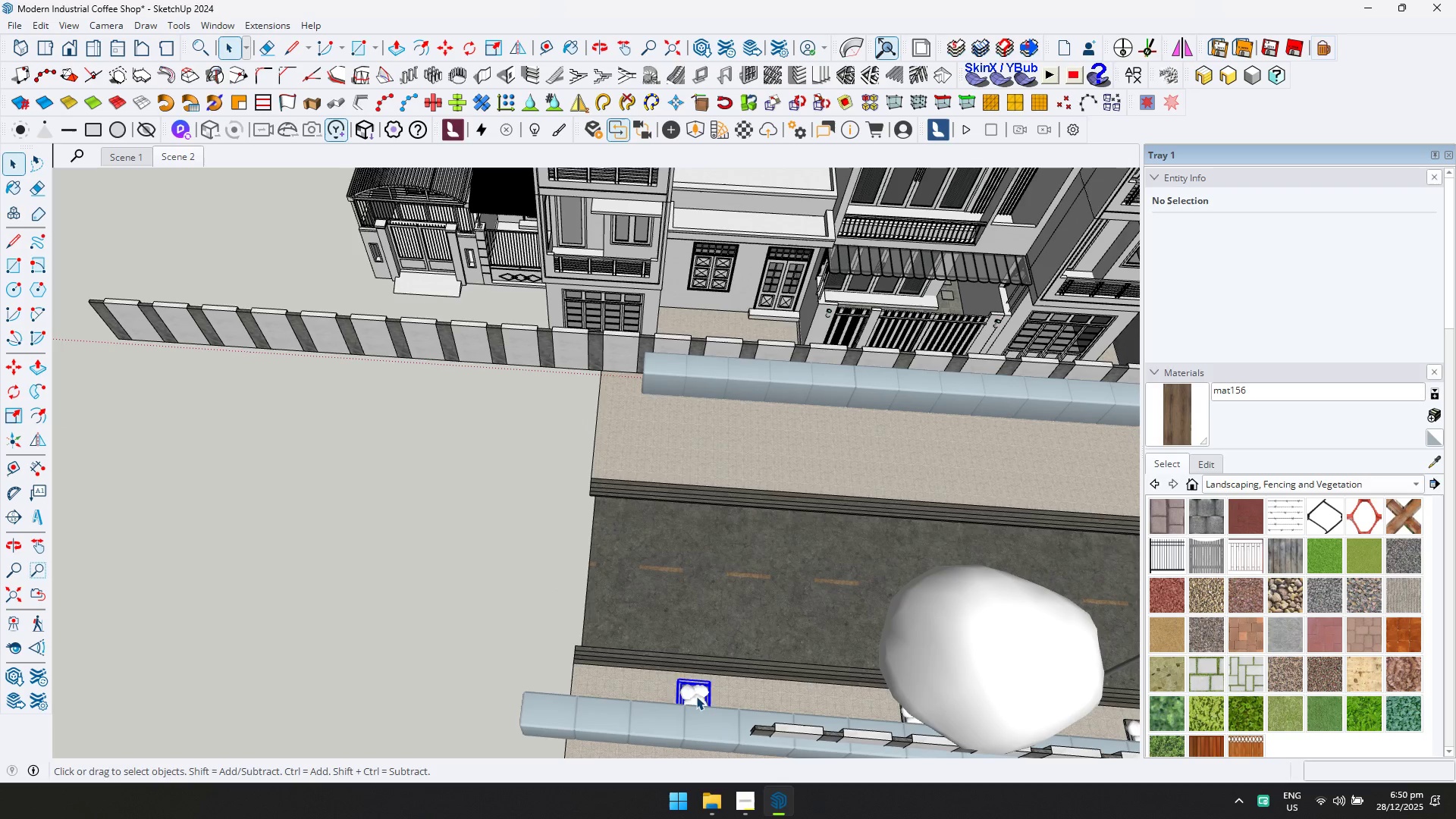 
scroll: coordinate [616, 692], scroll_direction: up, amount: 4.0
 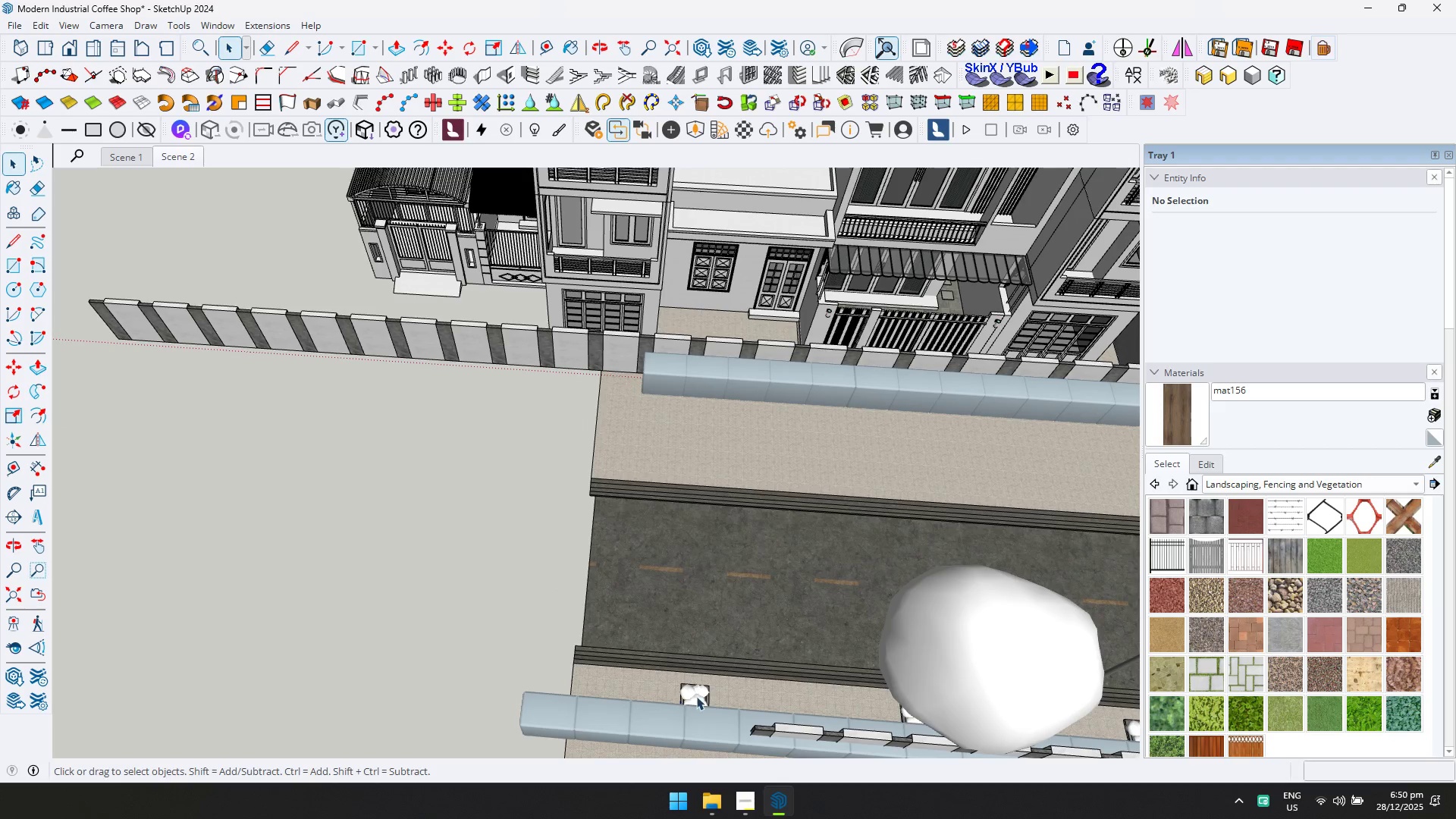 
key(Delete)
 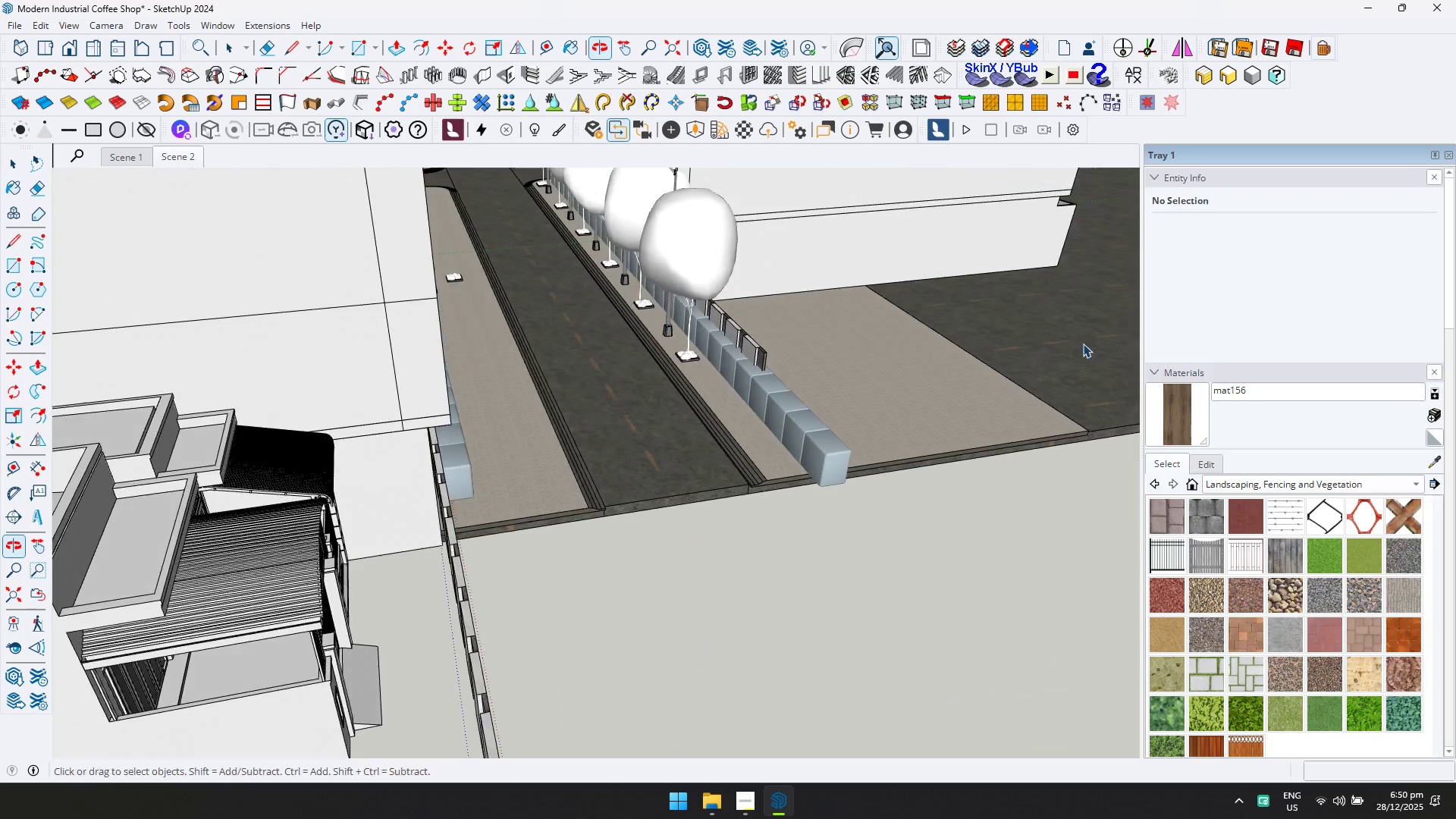 
left_click([840, 463])
 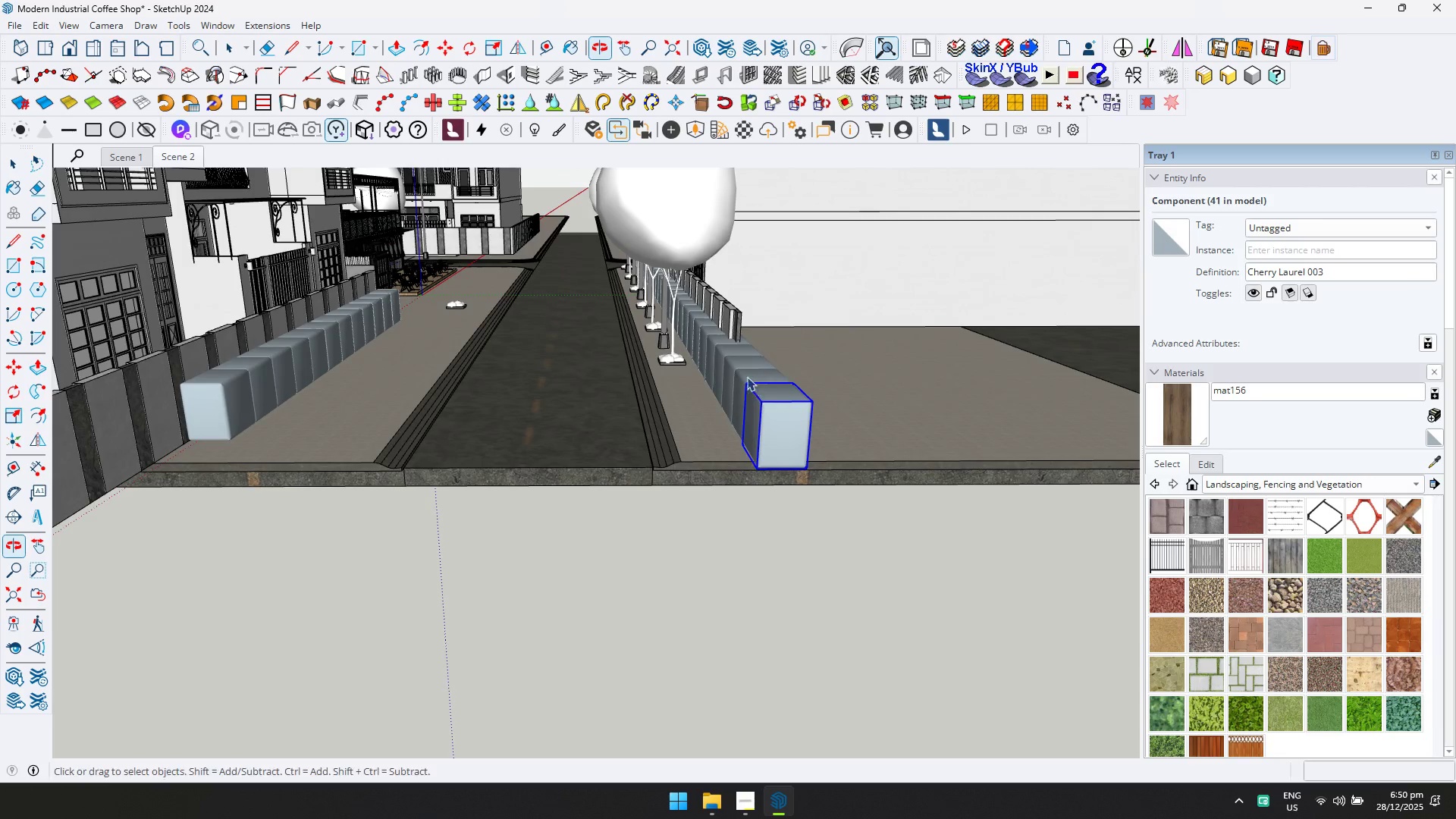 
scroll: coordinate [767, 382], scroll_direction: up, amount: 4.0
 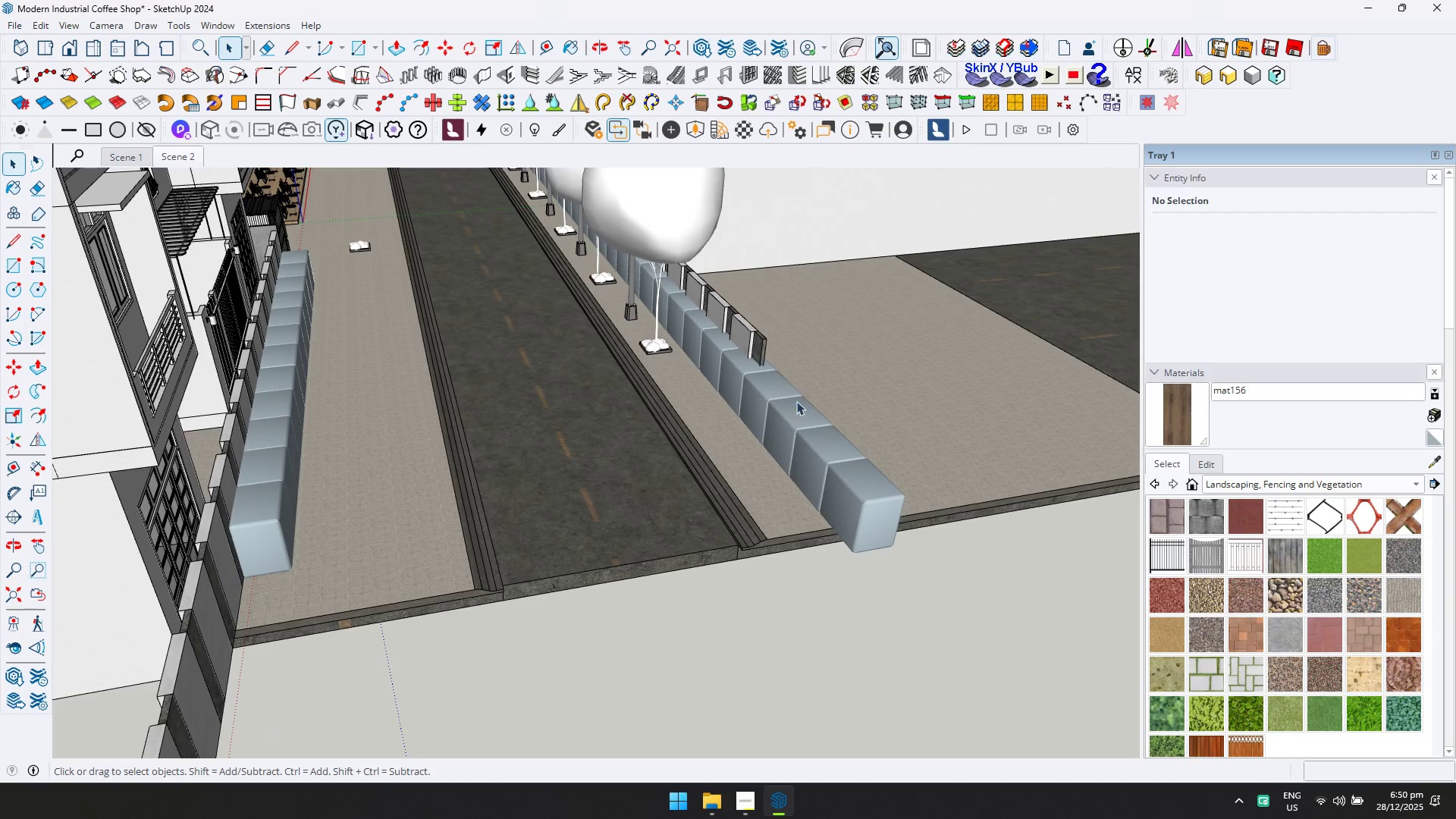 
left_click([676, 209])
 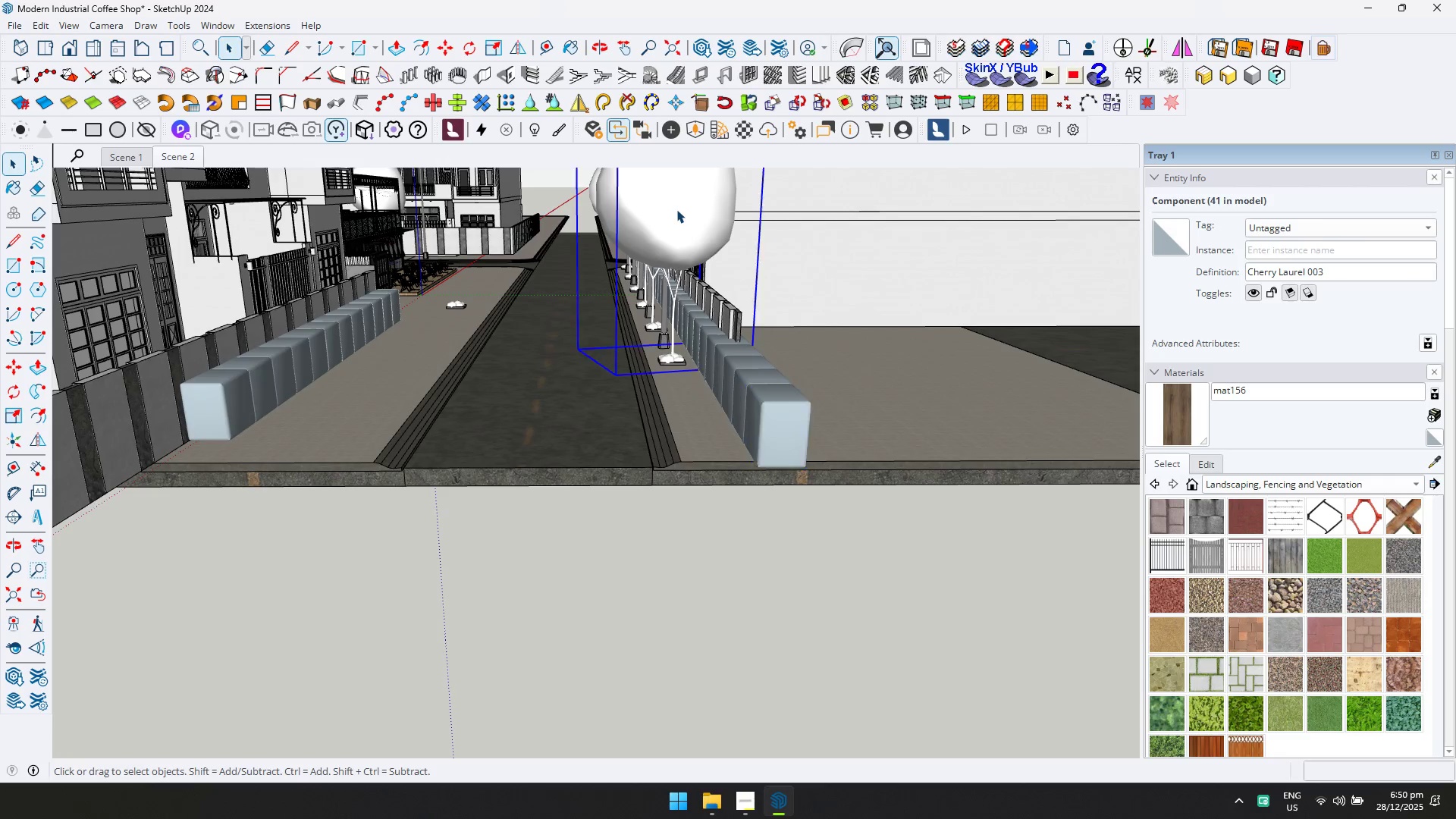 
key(Delete)
 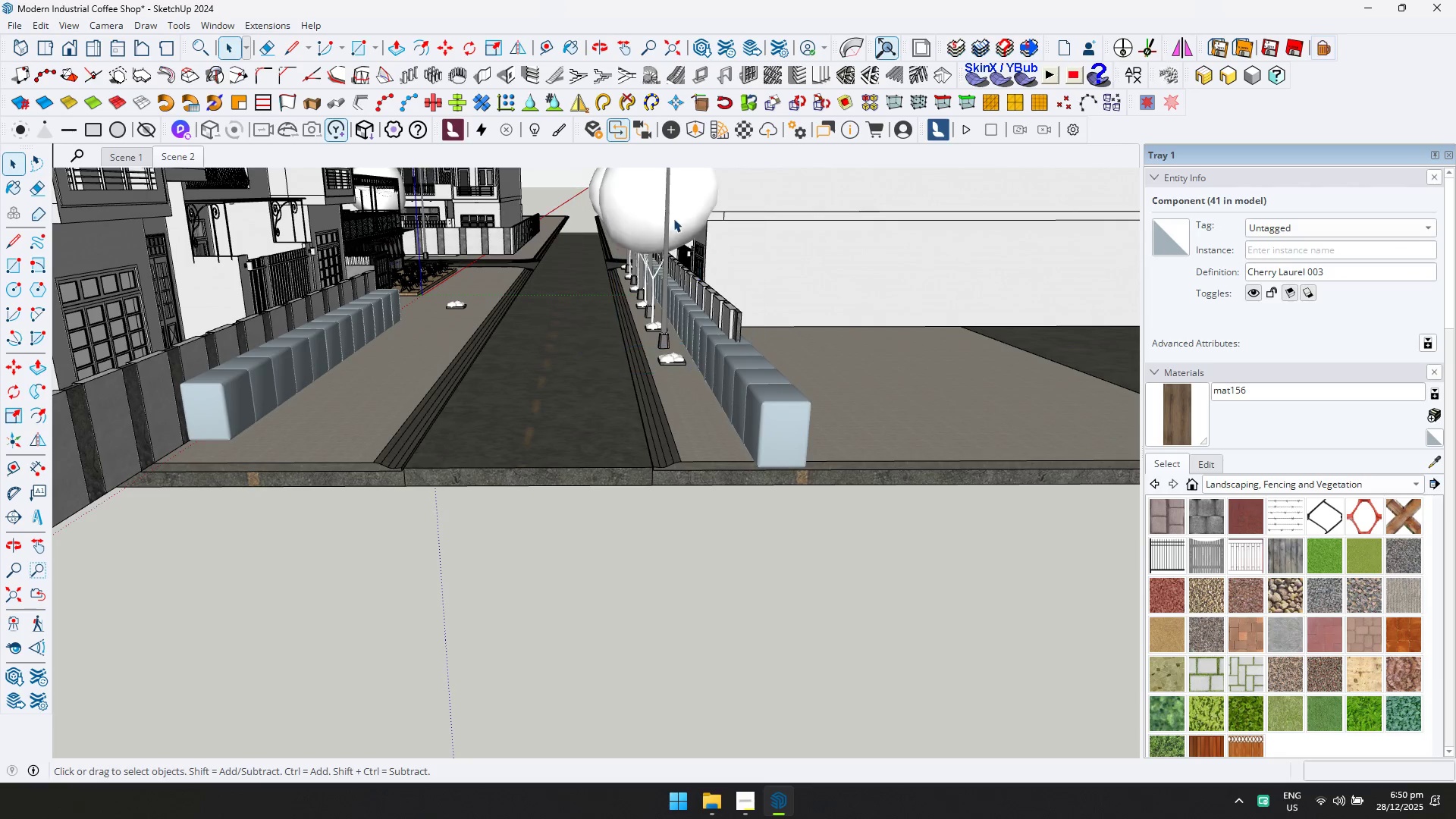 
key(N)
 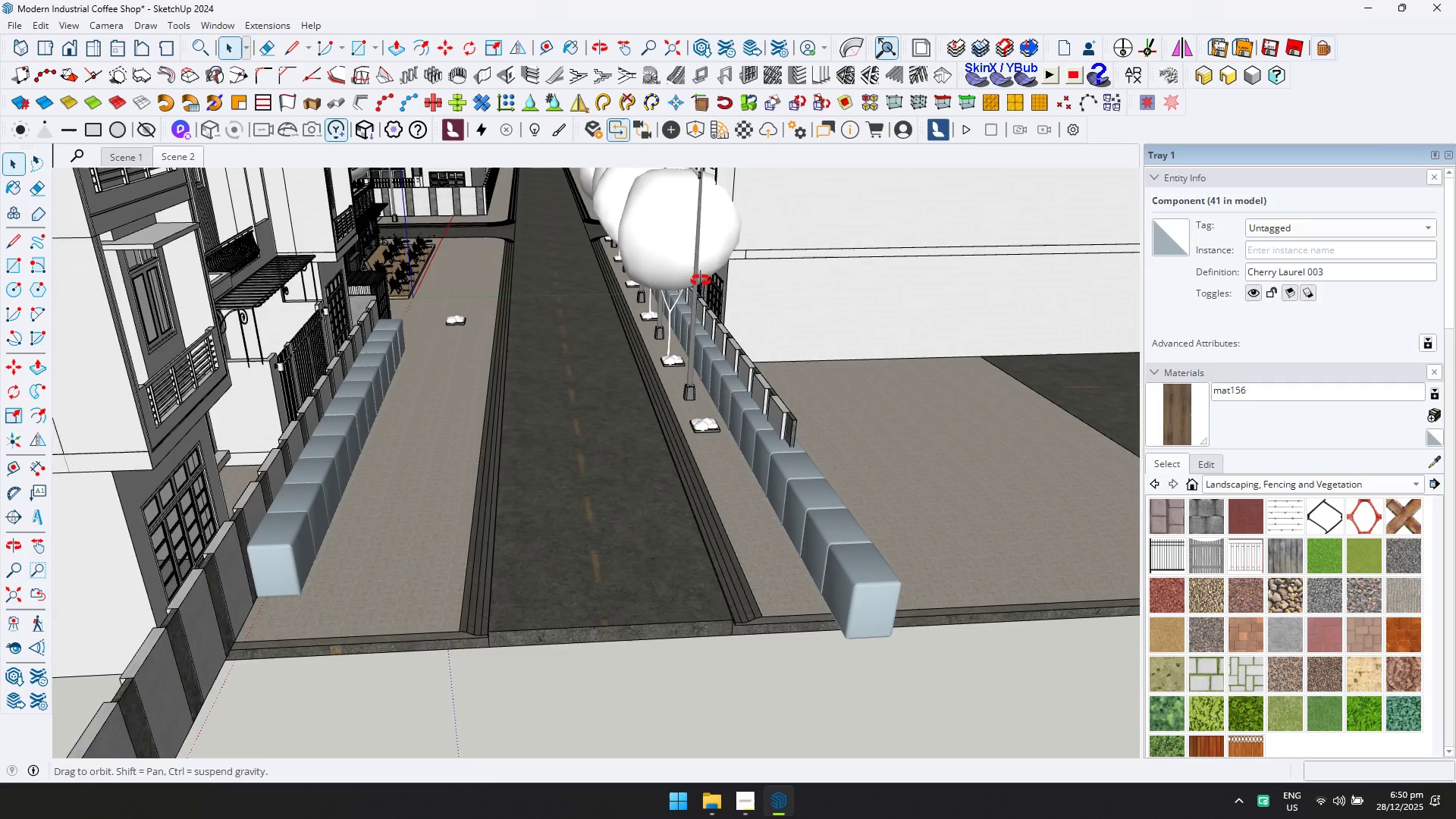 
left_click([680, 232])
 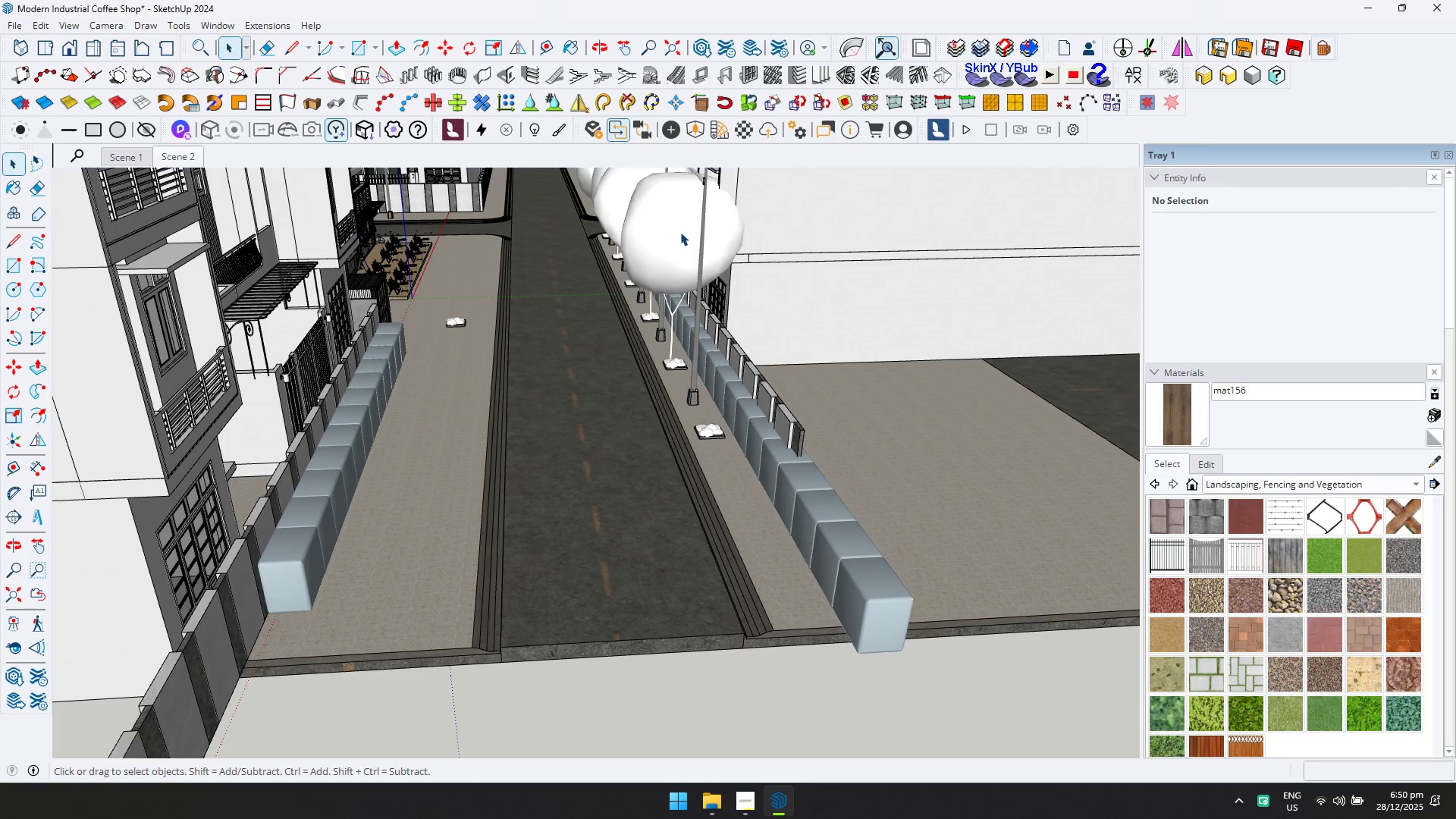 
key(Delete)
 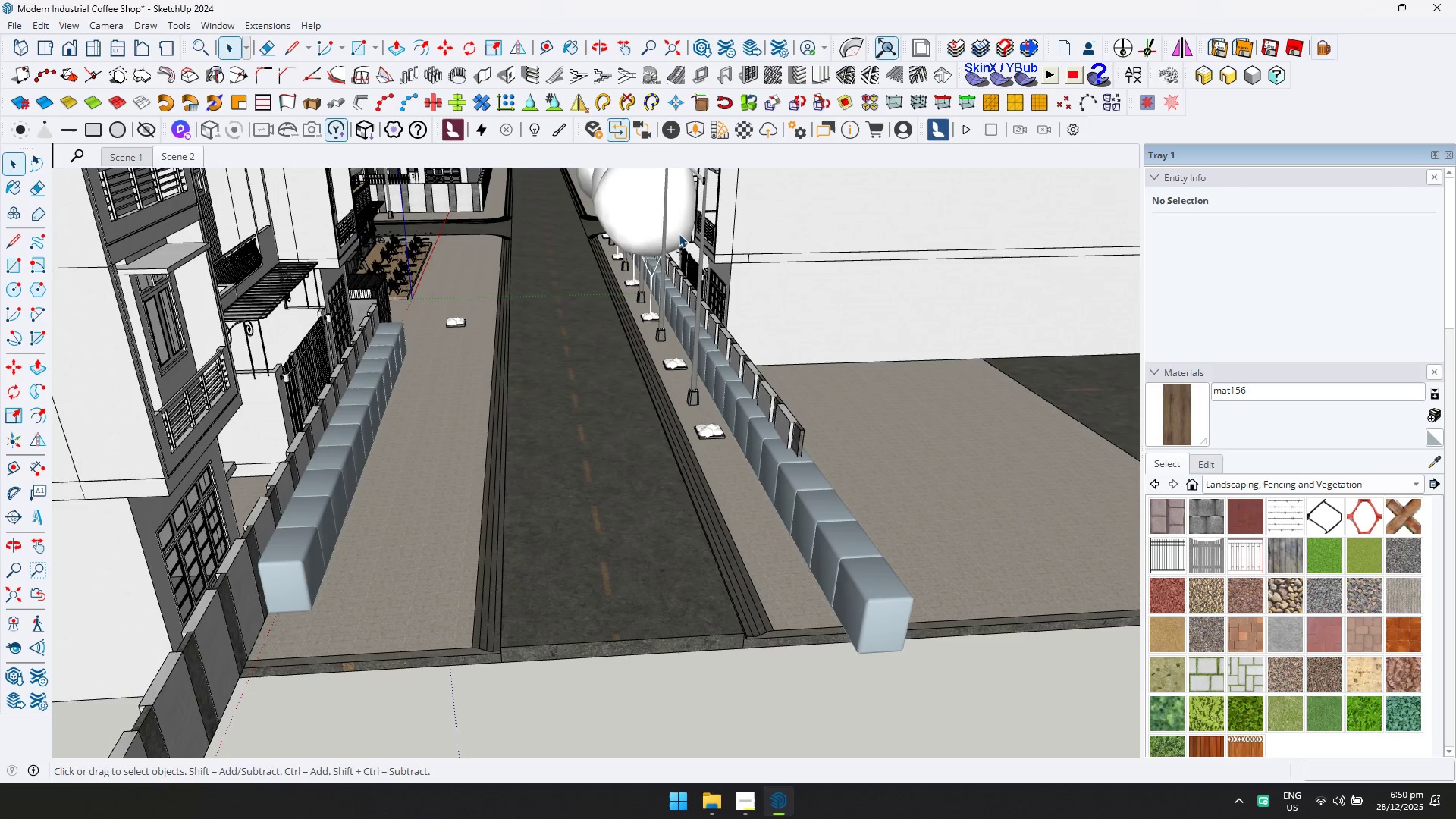 
key(N)
 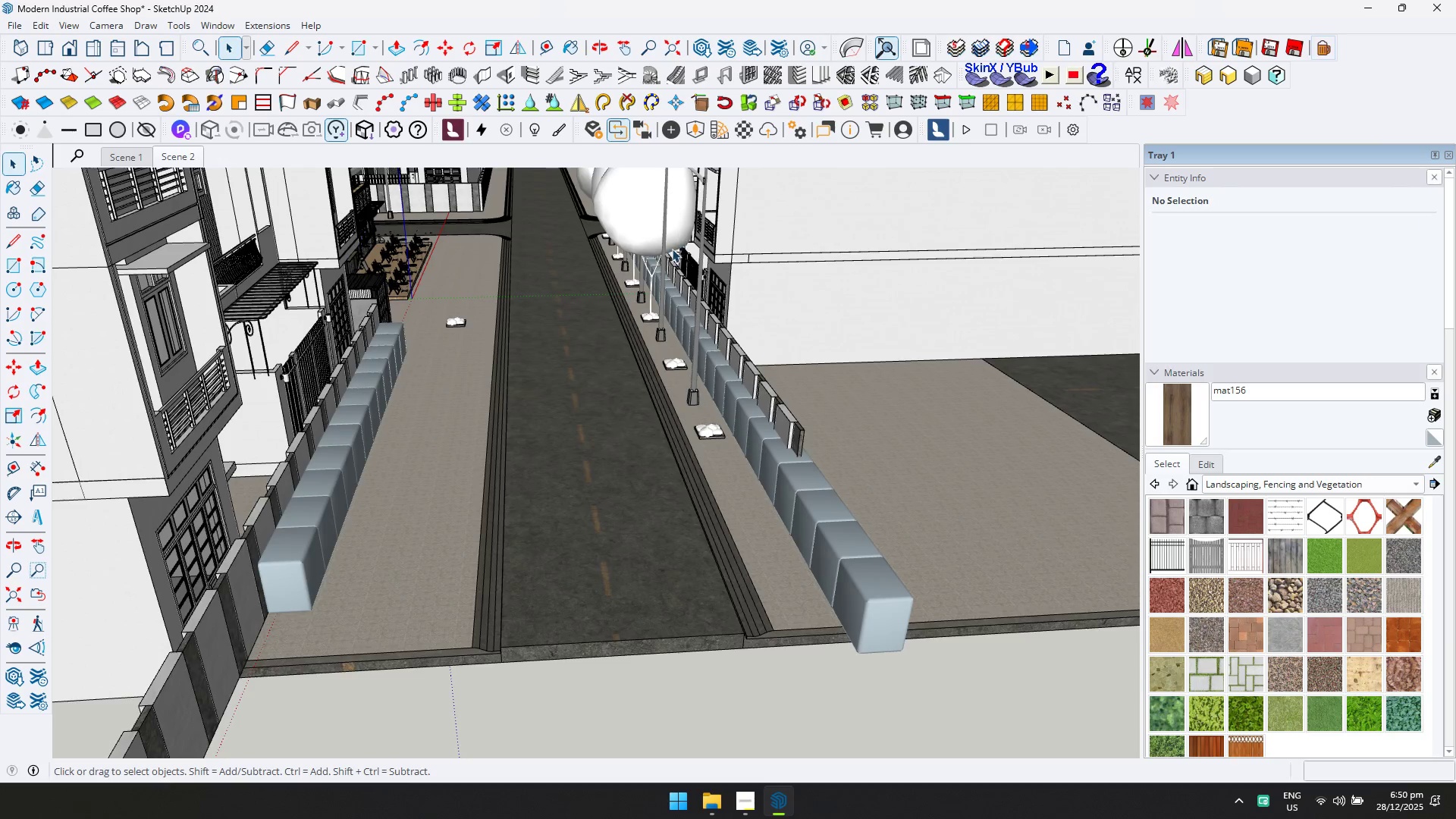 
left_click([648, 224])
 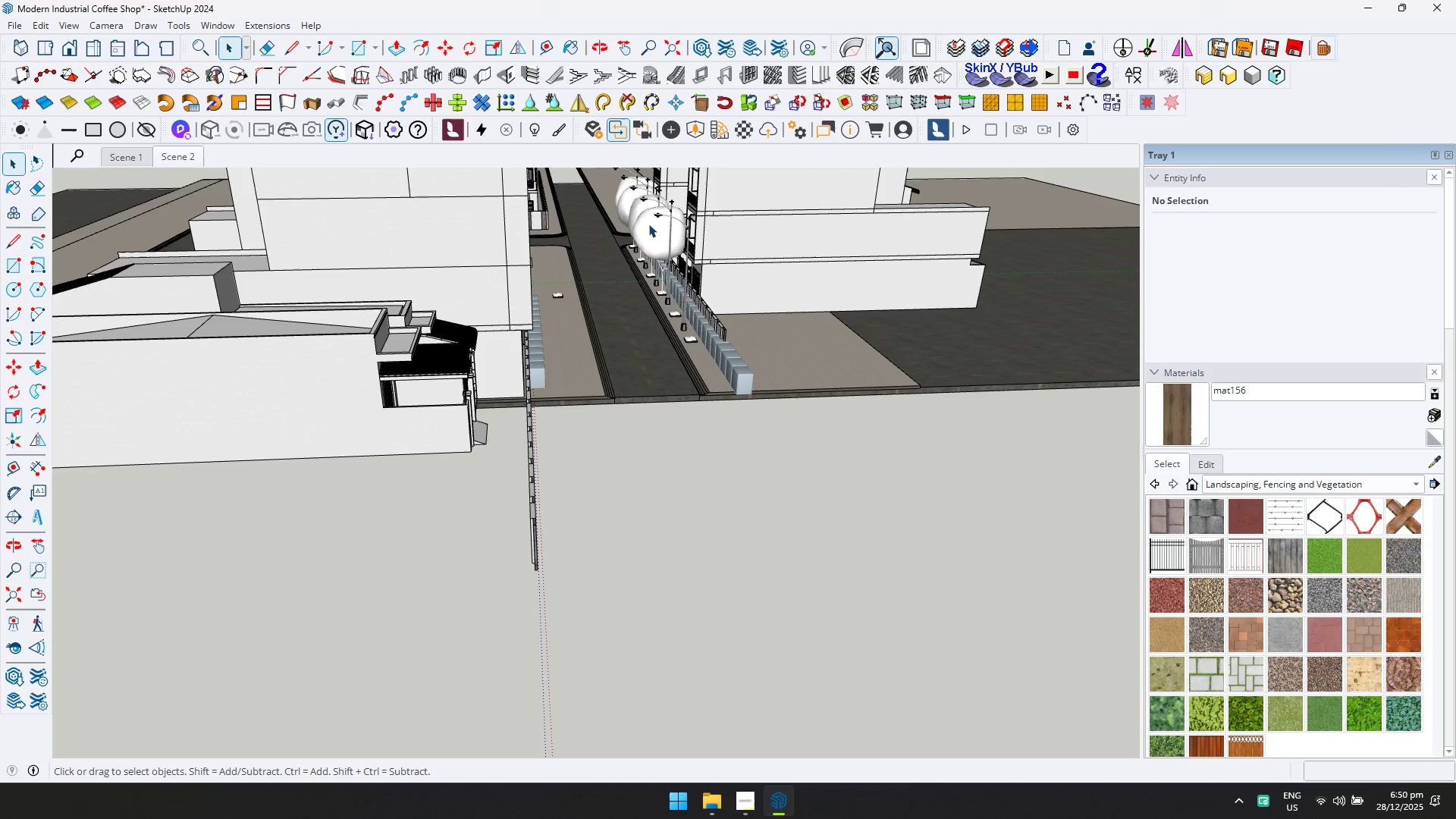 
scroll: coordinate [677, 272], scroll_direction: down, amount: 7.0
 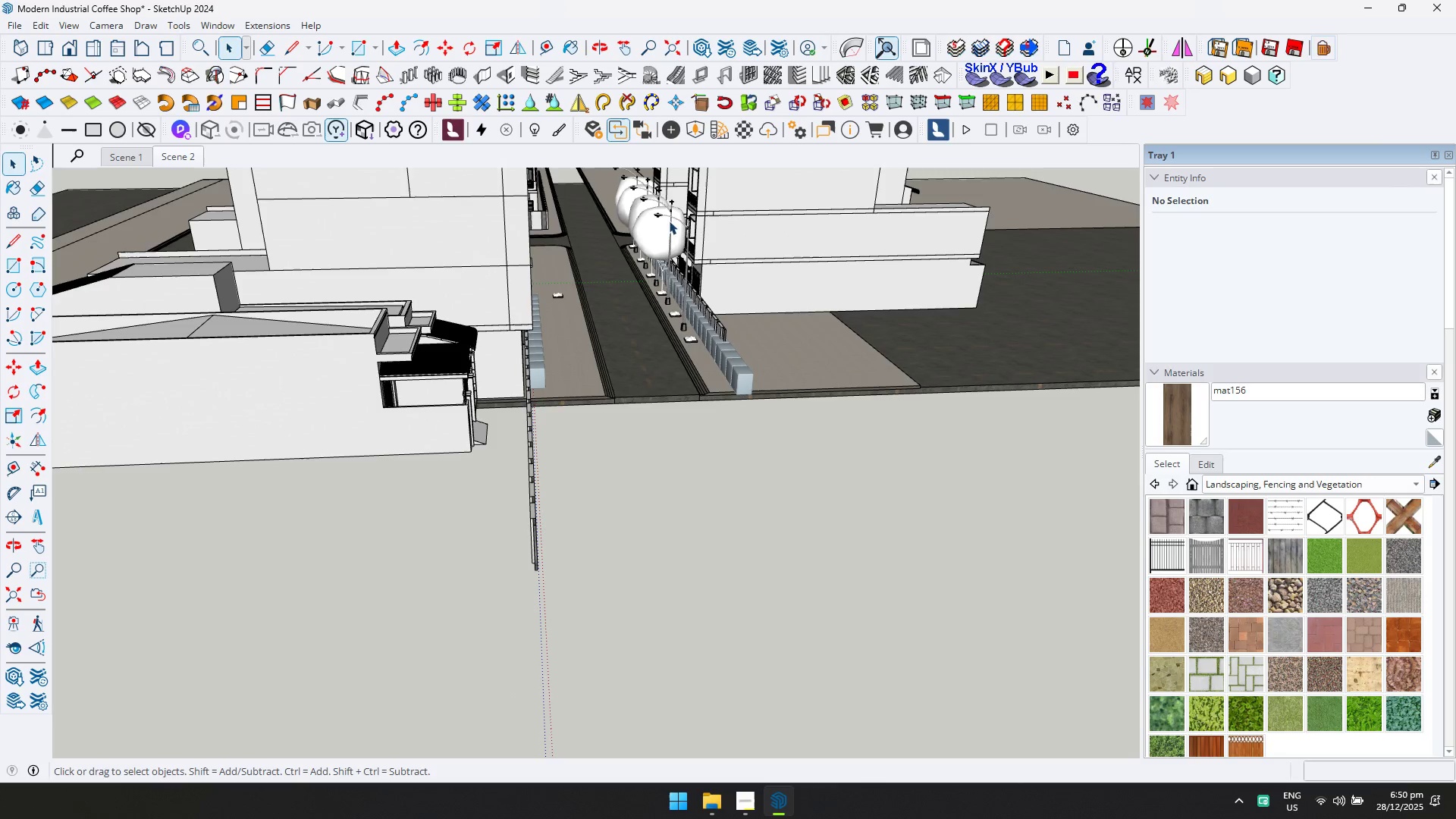 
key(Delete)
 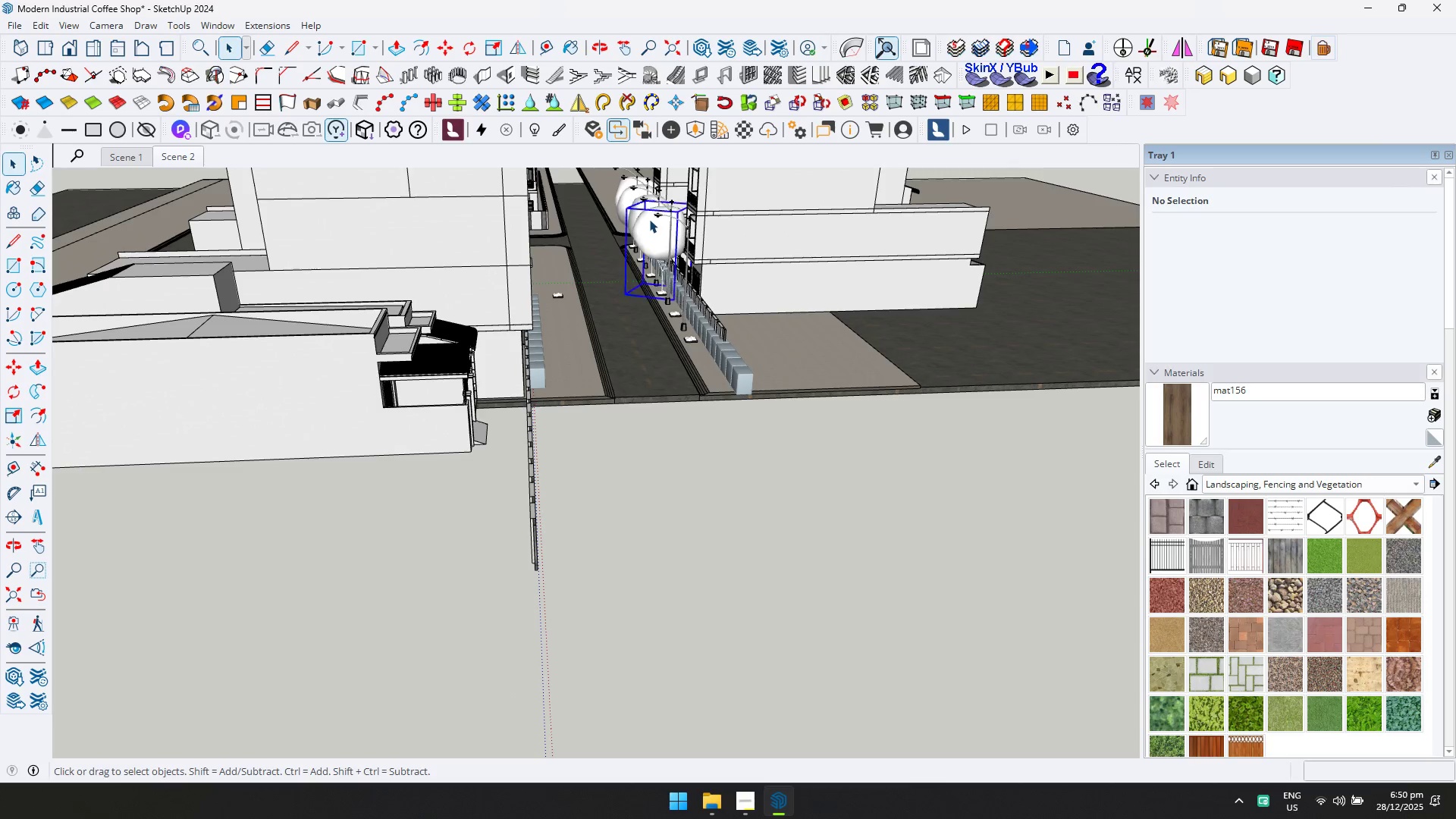 
key(N)
 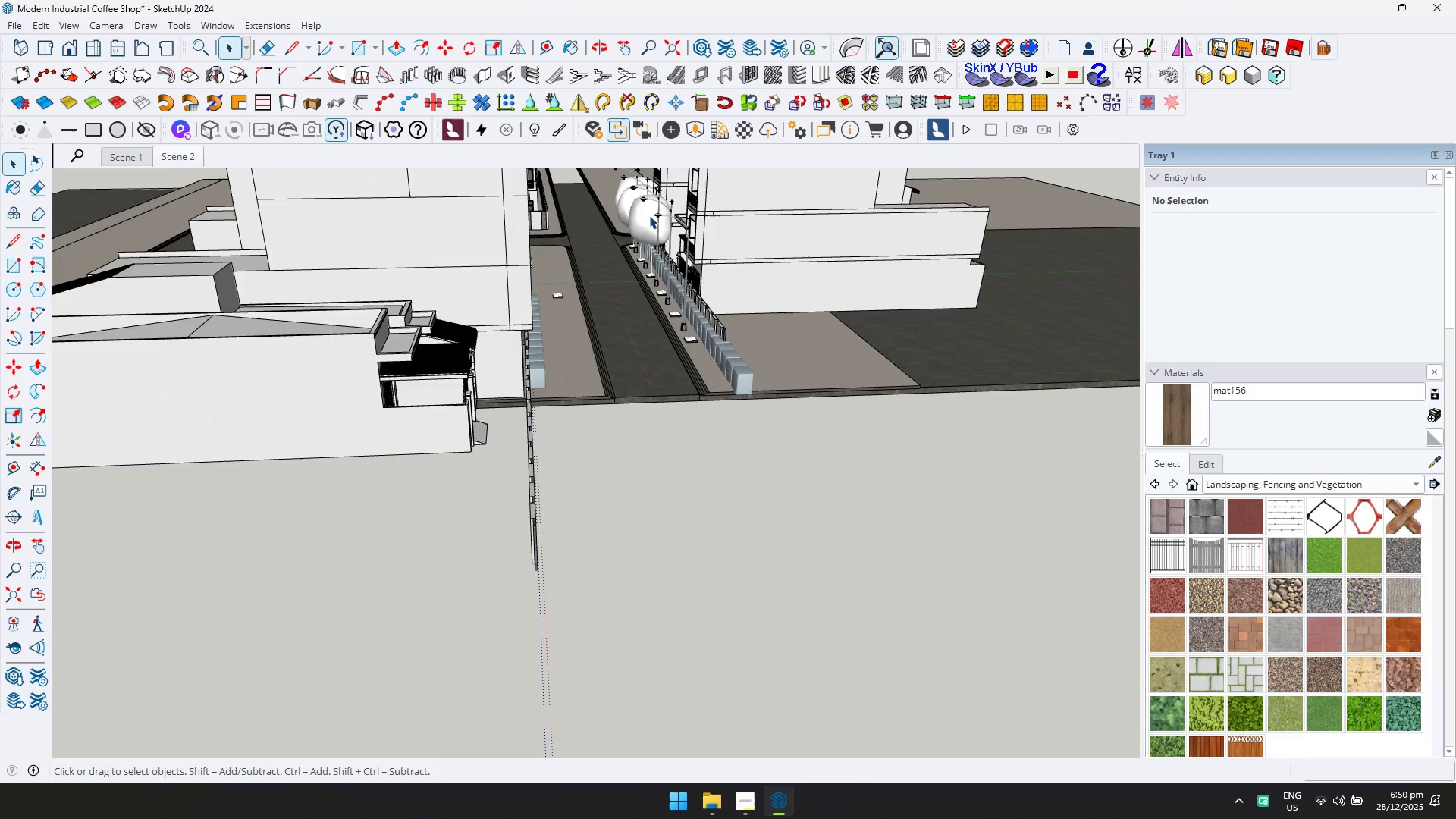 
left_click([645, 212])
 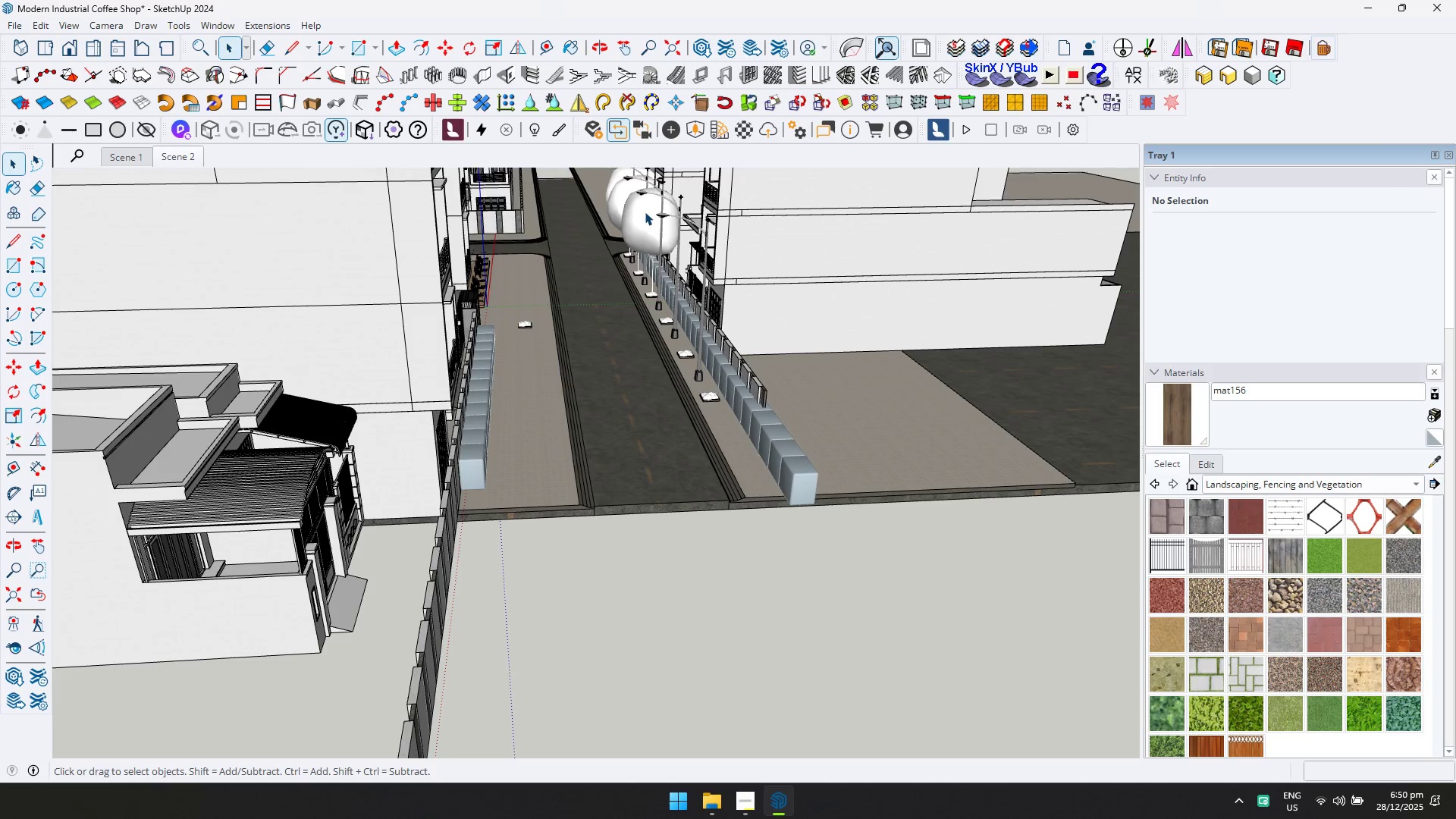 
key(Delete)
 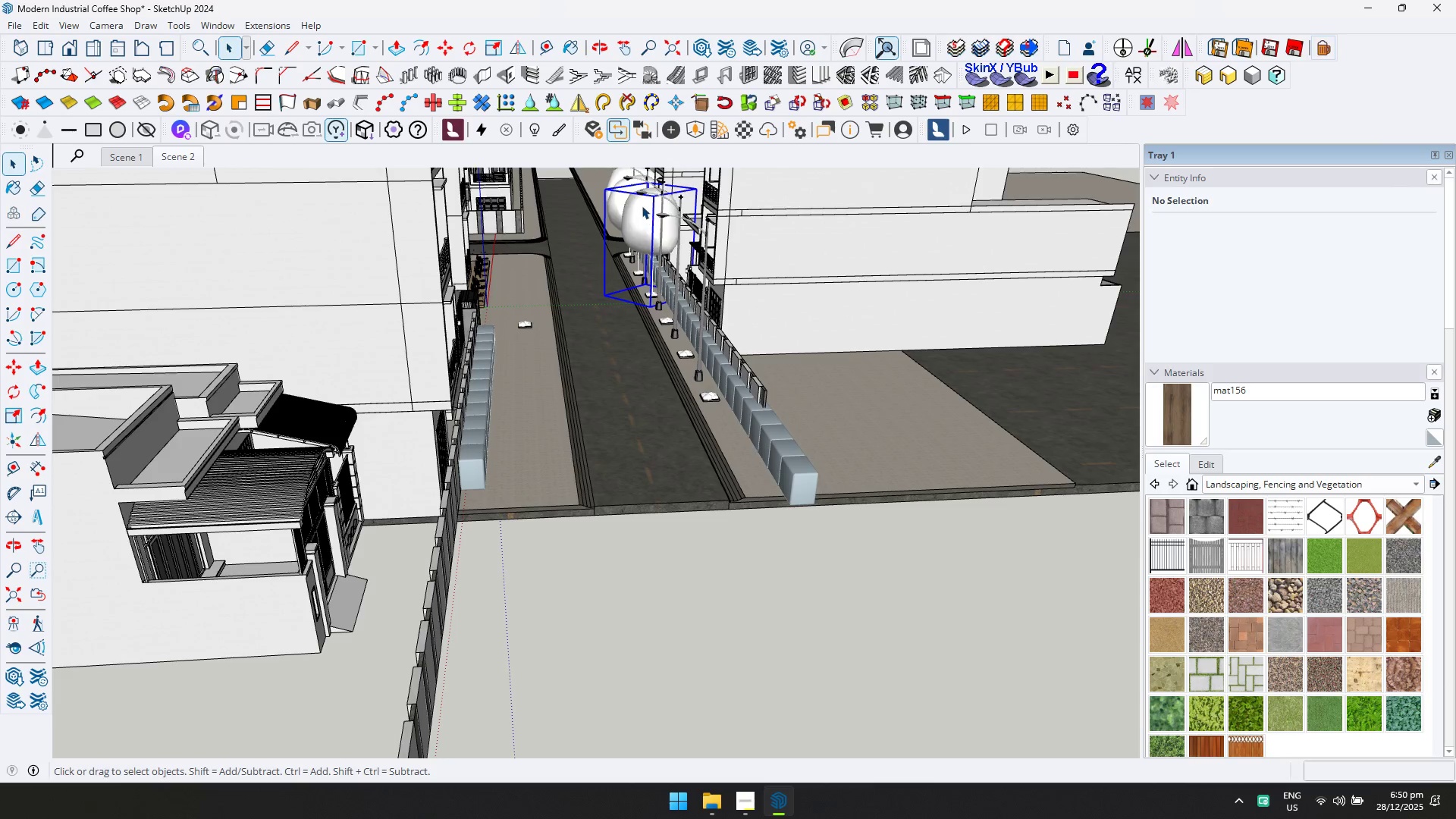 
key(N)
 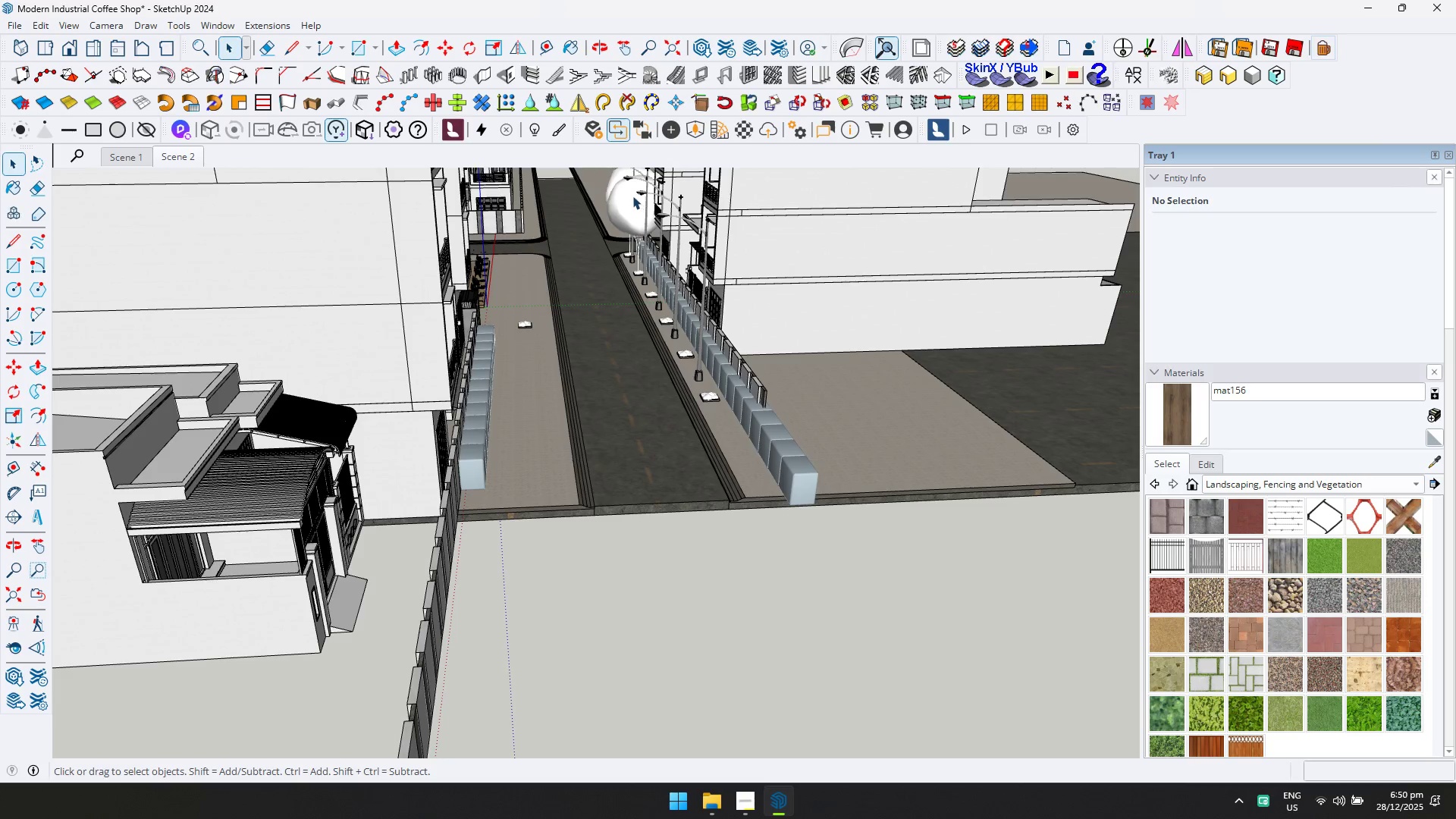 
scroll: coordinate [649, 215], scroll_direction: up, amount: 3.0
 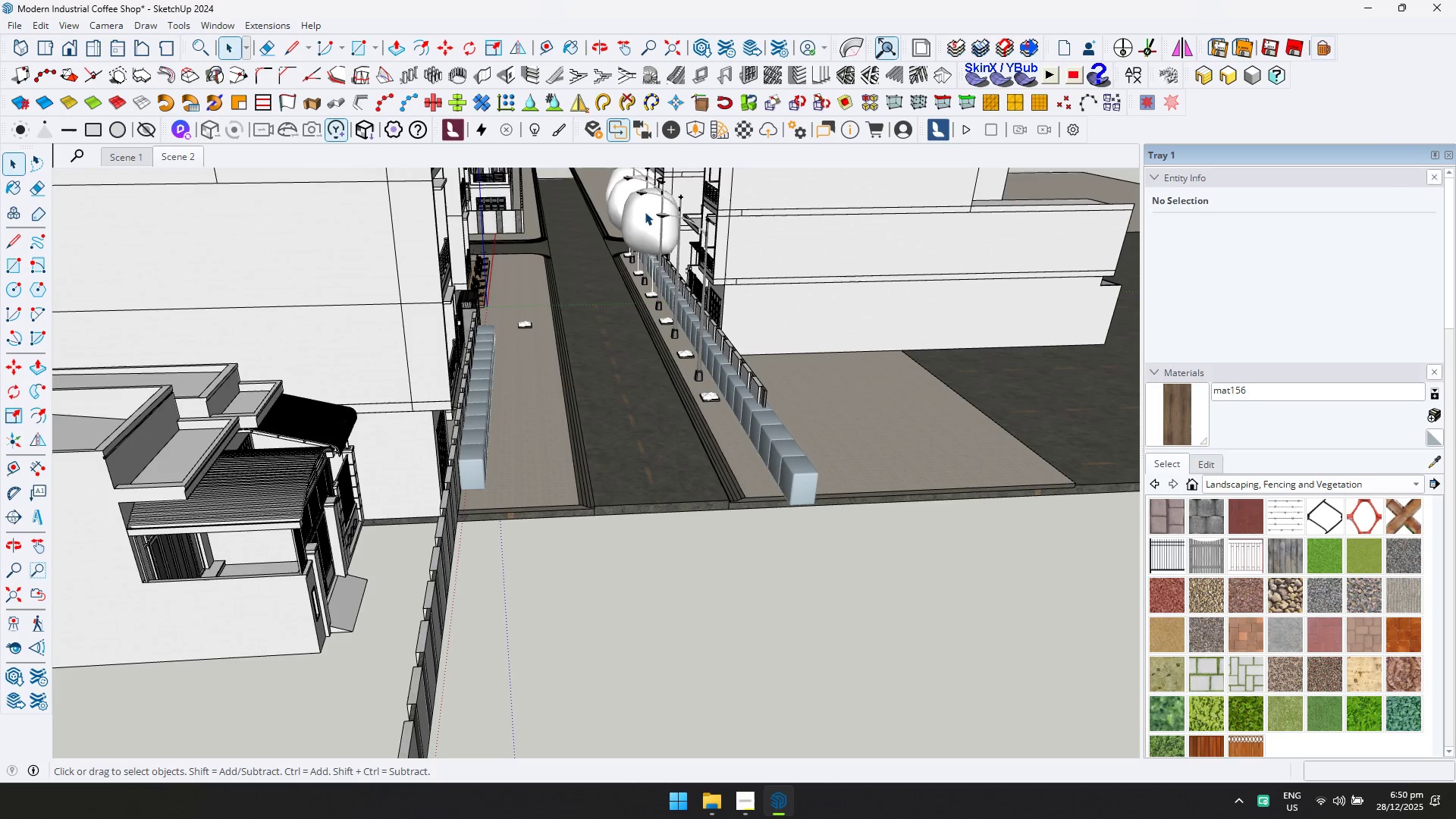 
key(Delete)
 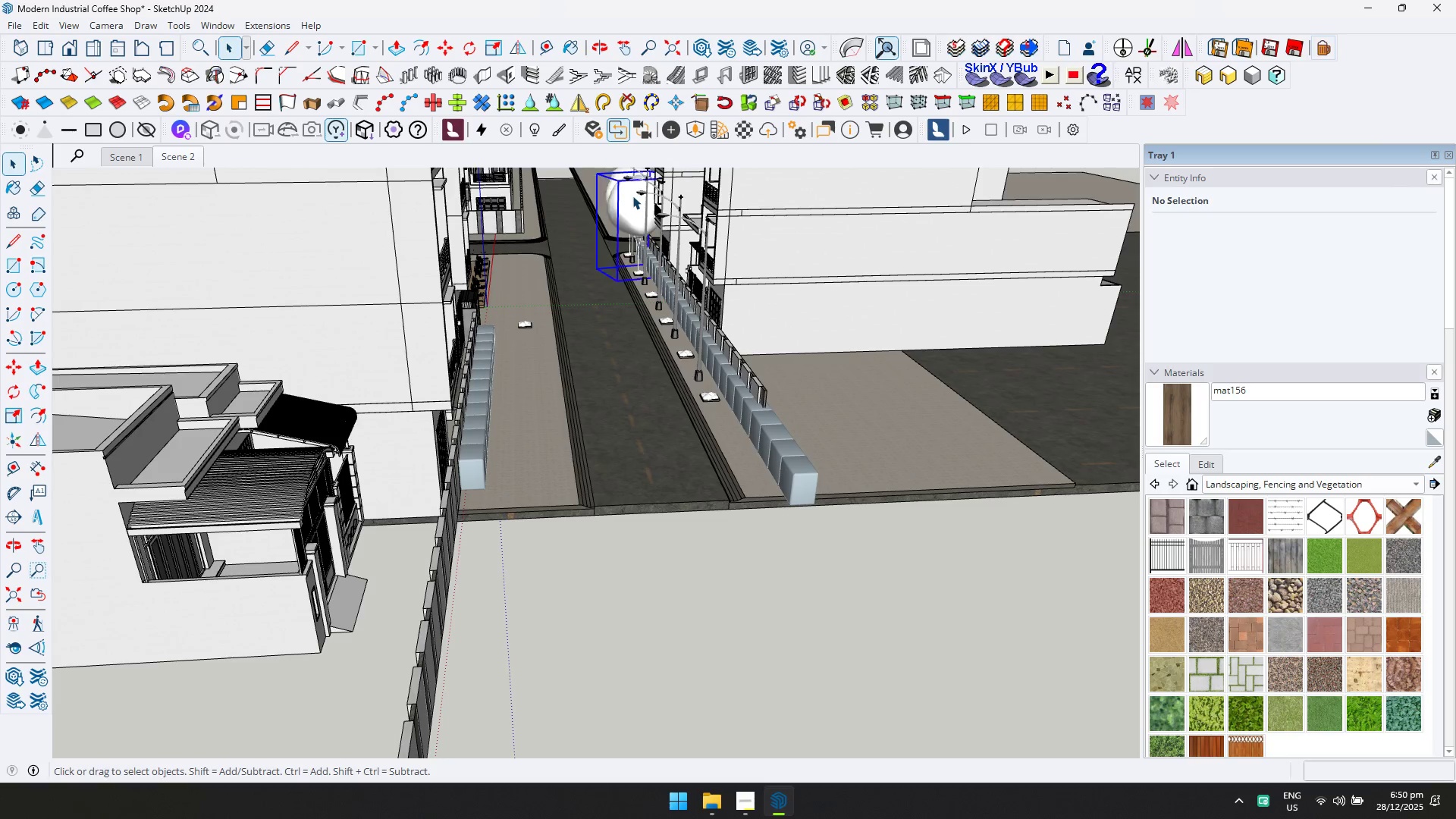 
key(N)
 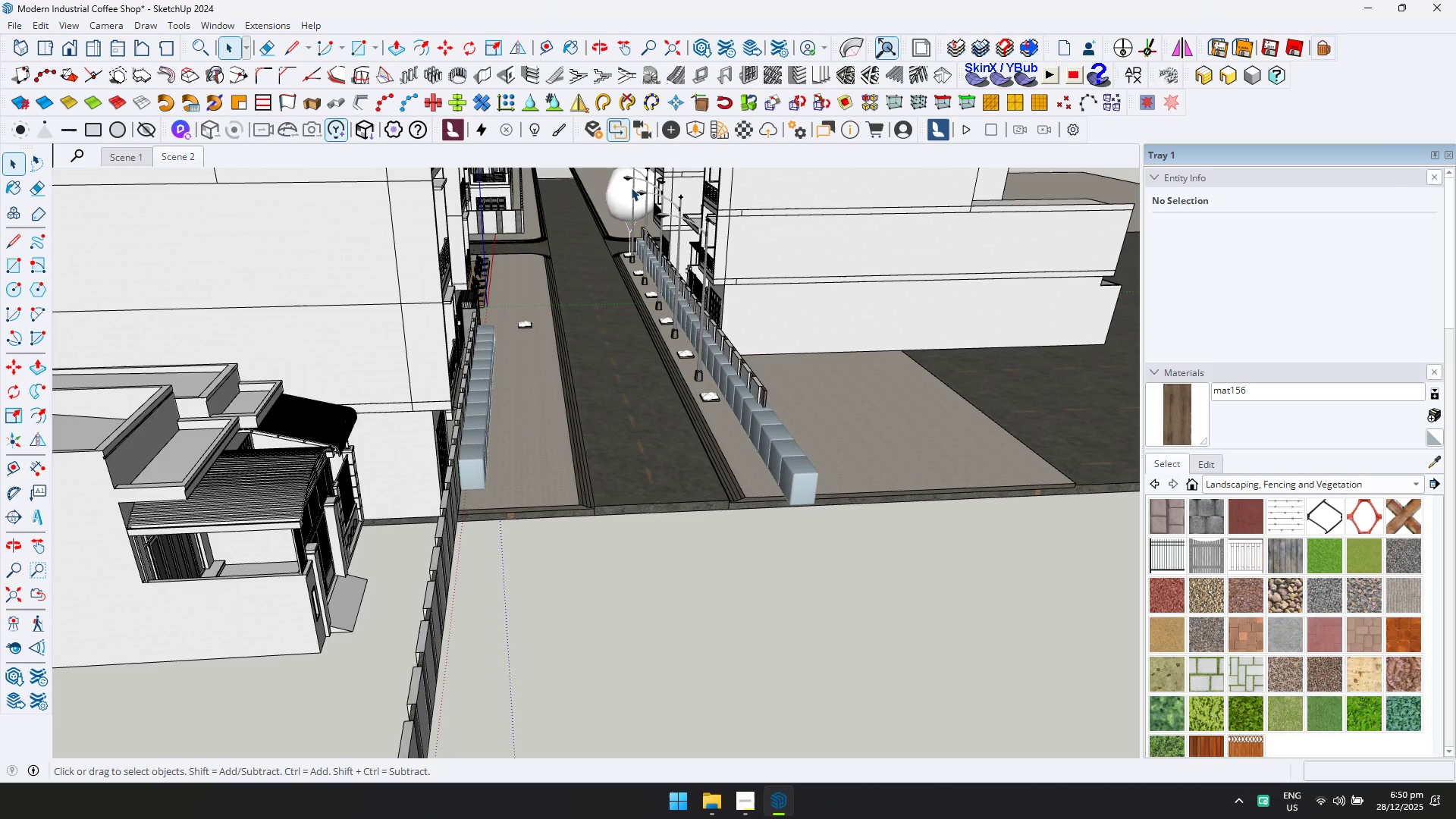 
triple_click([628, 186])
 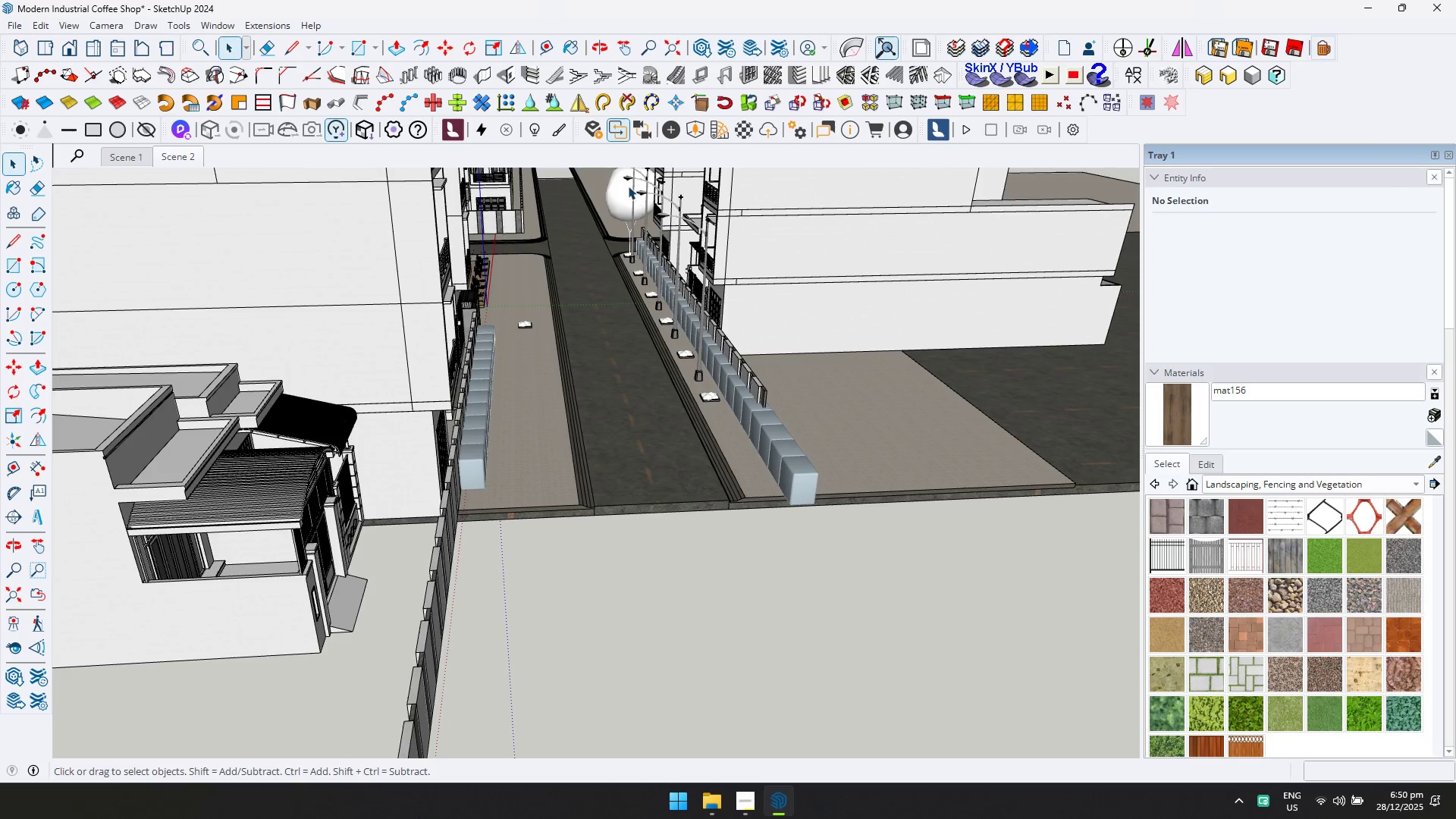 
key(Delete)
 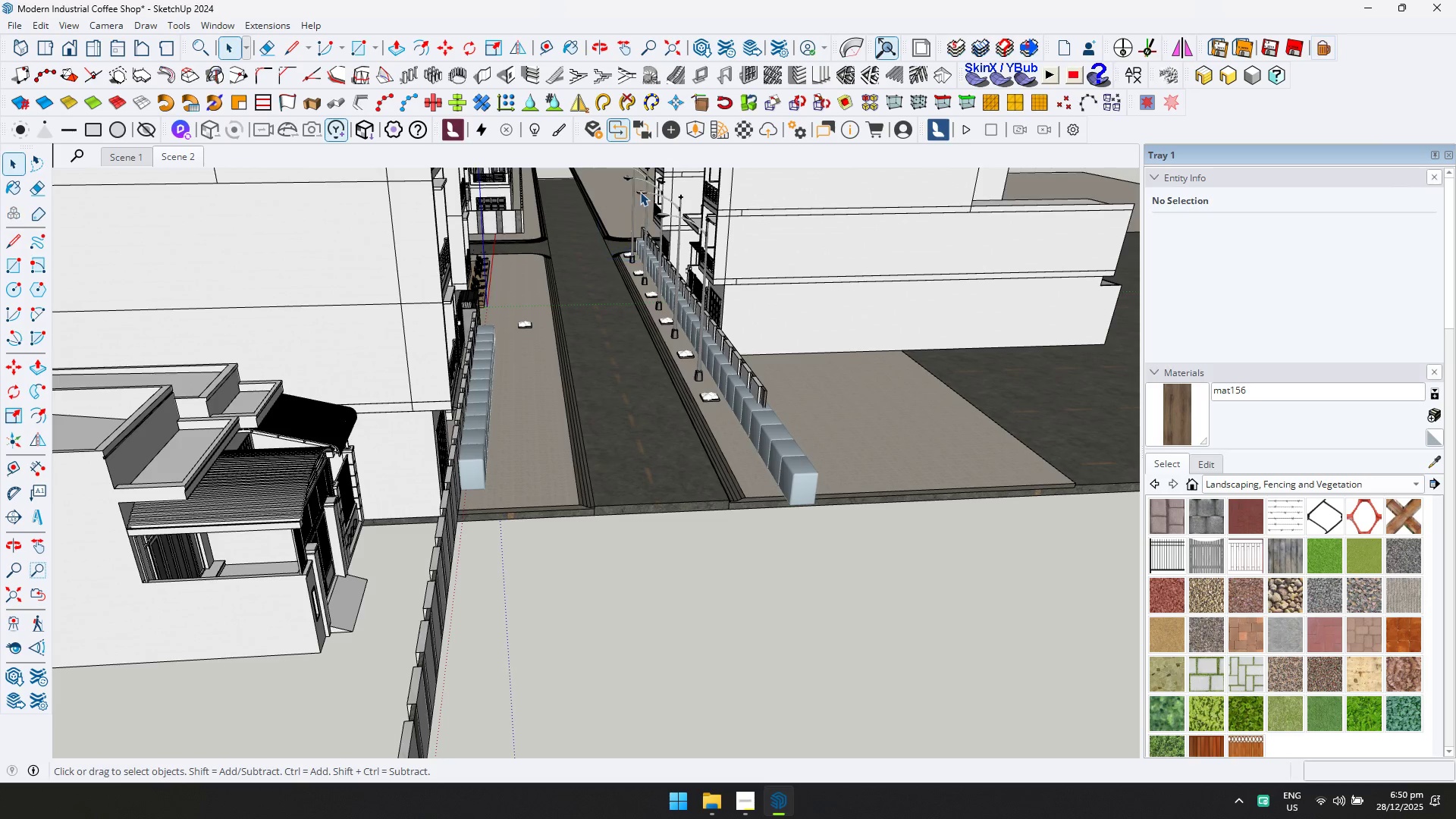 
key(N)
 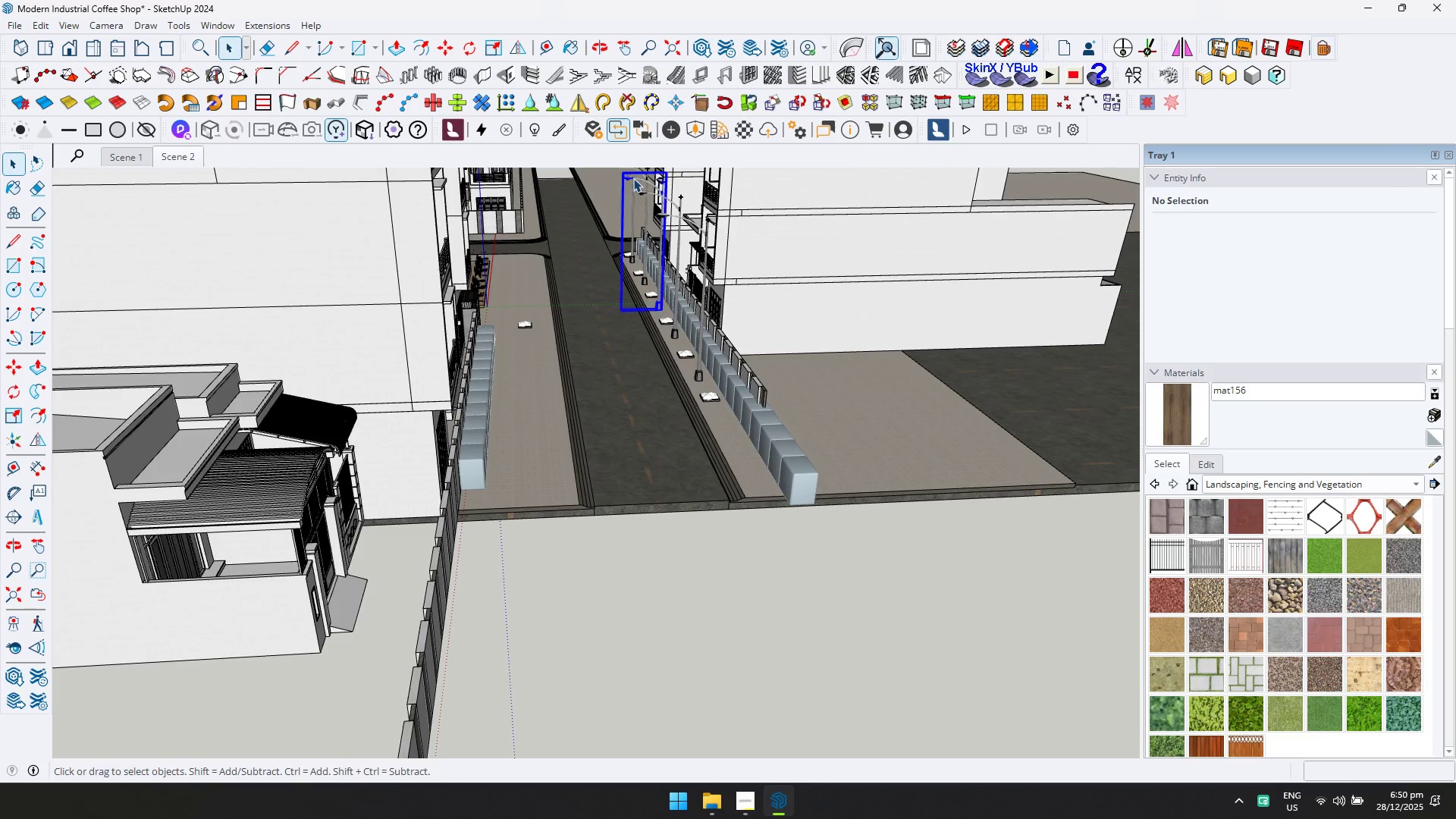 
key(Delete)
 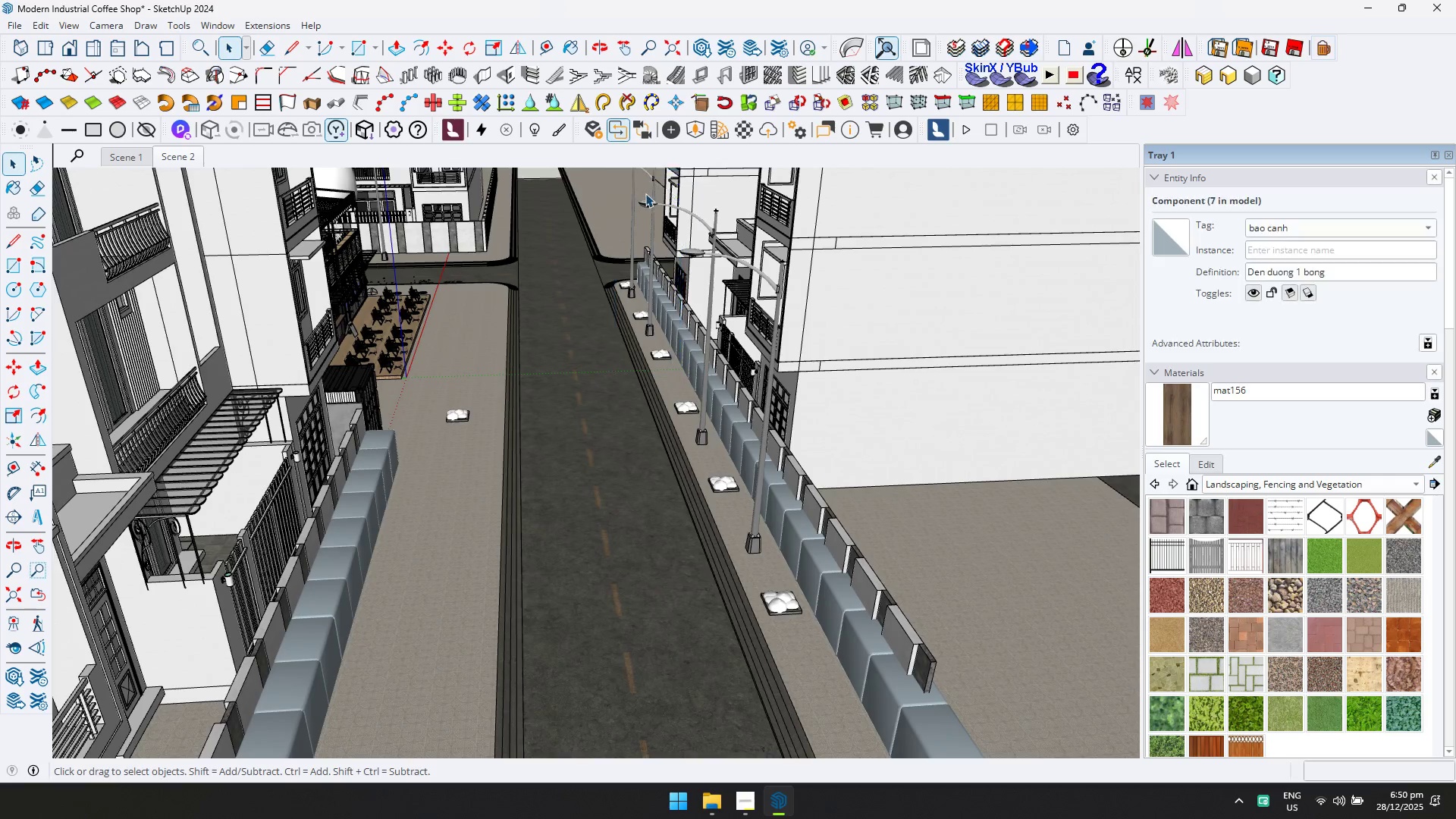 
hold_key(key=N, duration=3.67)
 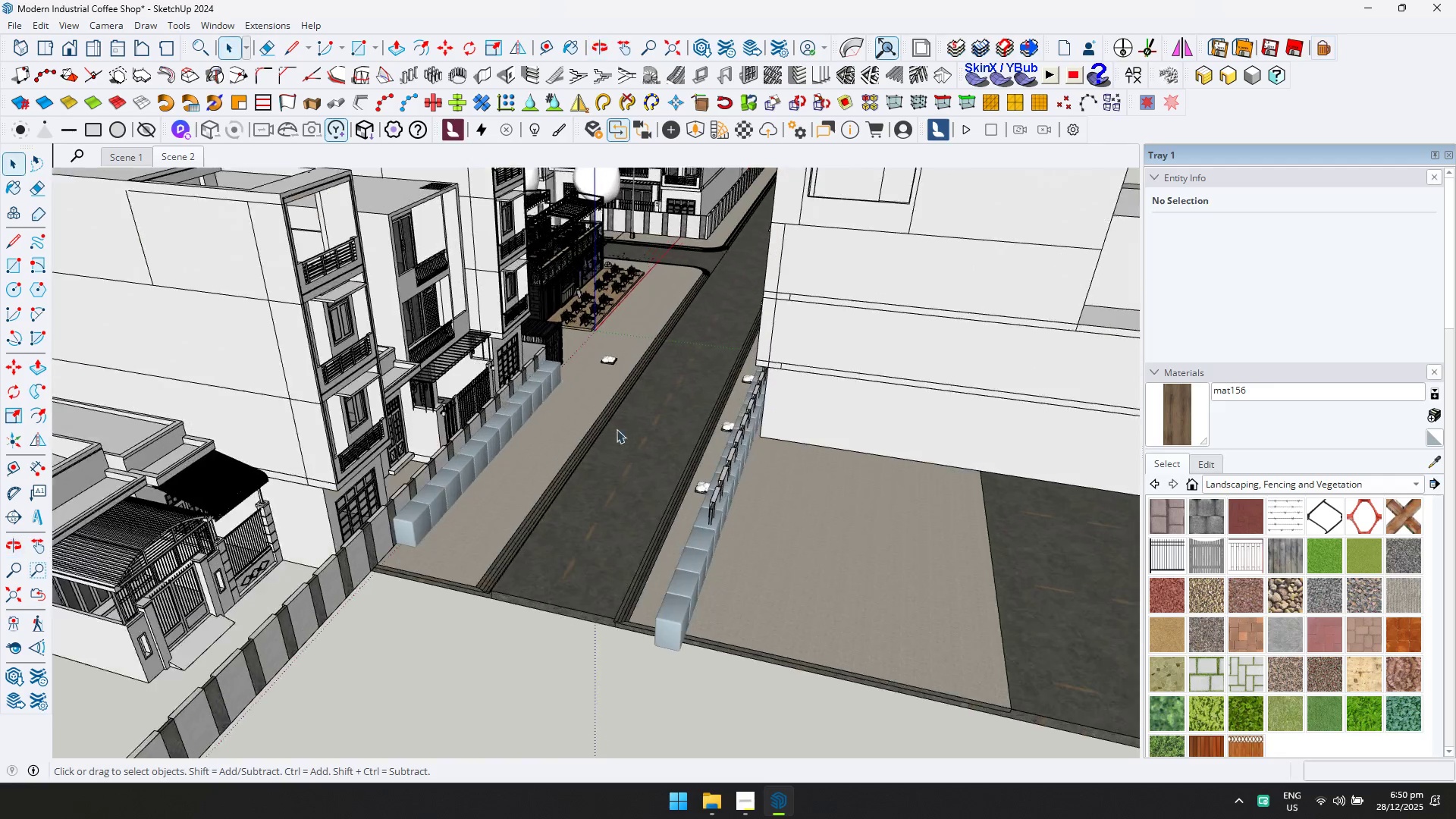 
scroll: coordinate [635, 179], scroll_direction: up, amount: 5.0
 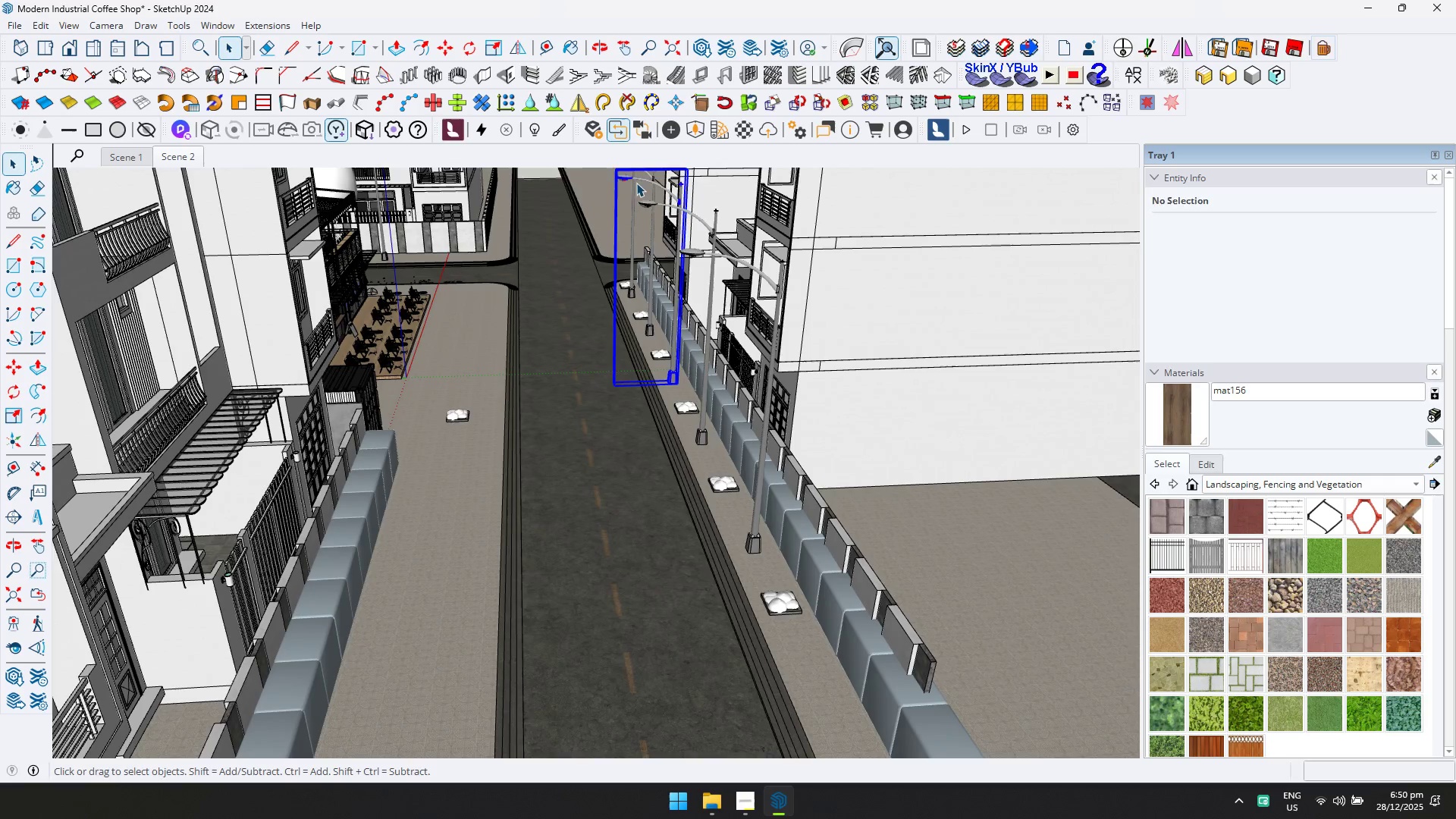 
left_click([656, 205])
 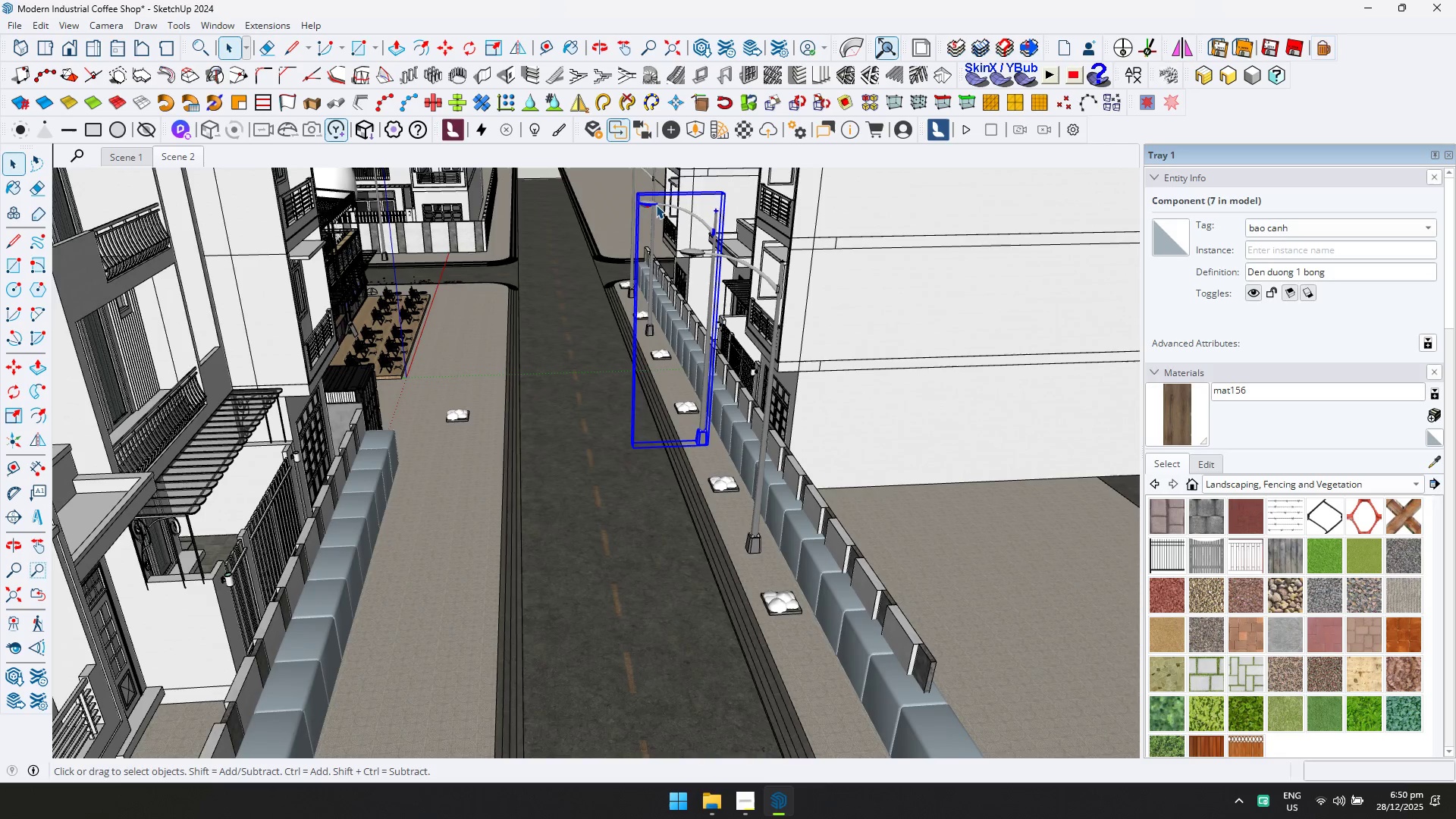 
key(Delete)
 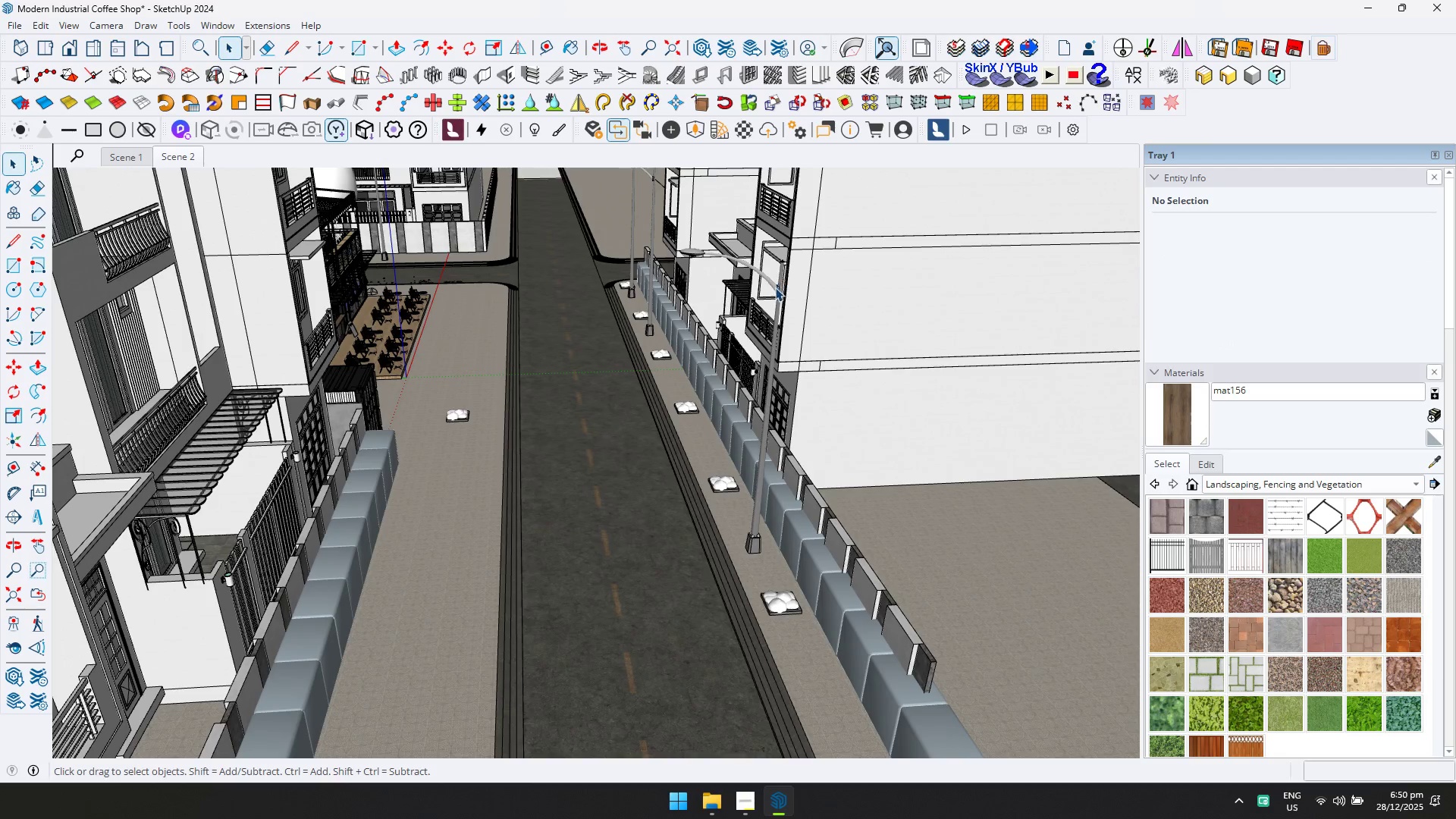 
key(Delete)
 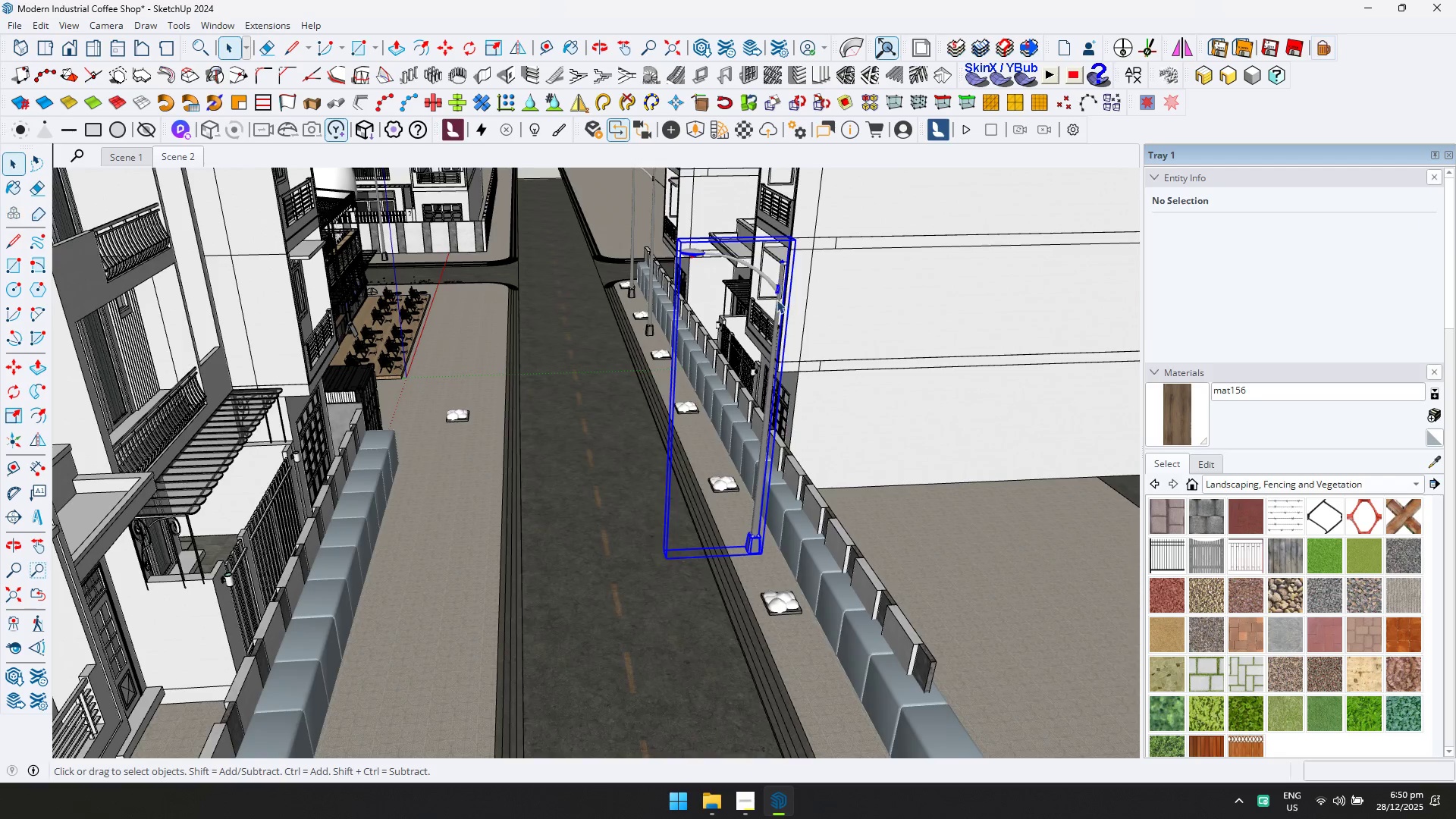 
scroll: coordinate [757, 319], scroll_direction: down, amount: 10.0
 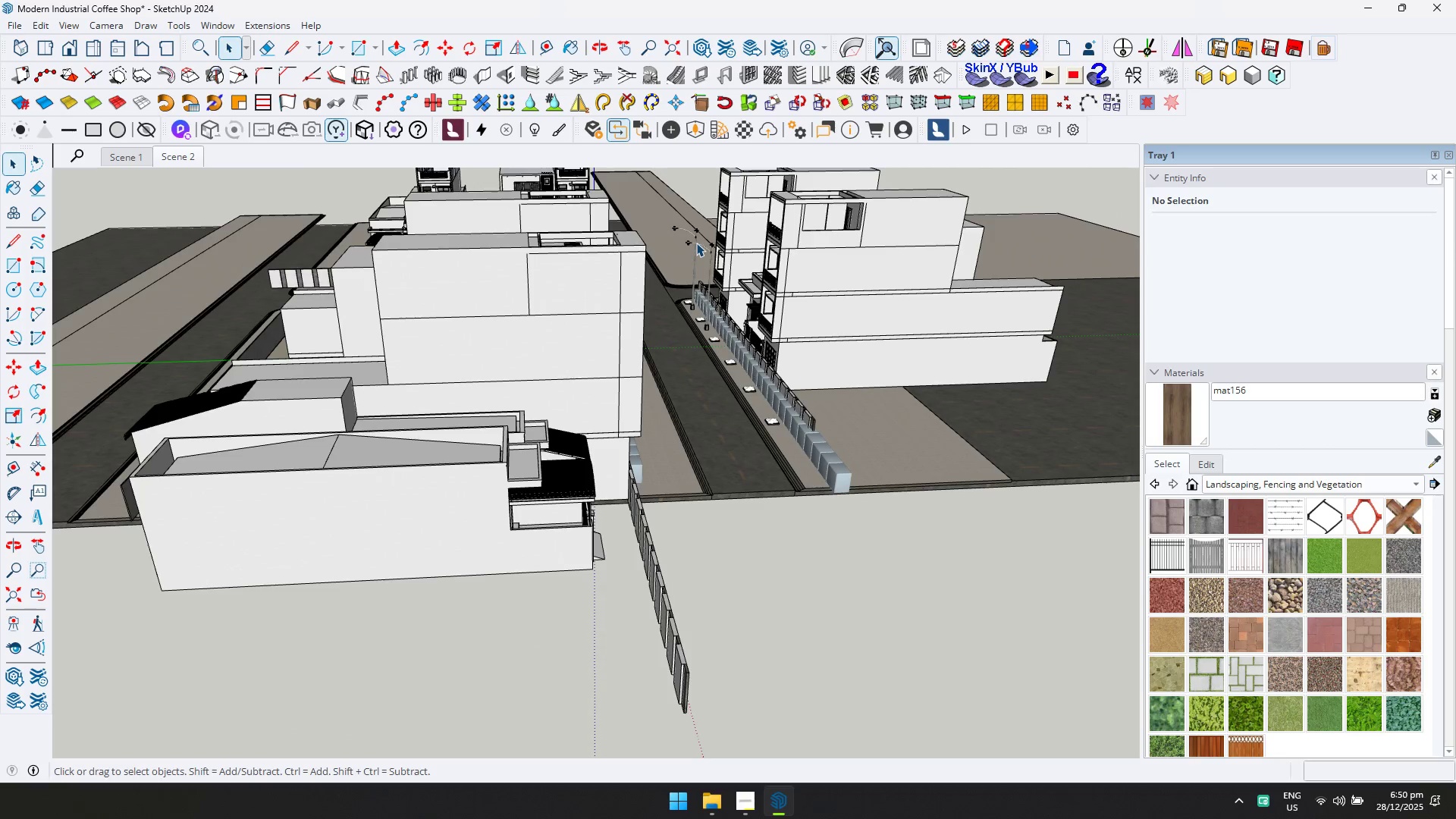 
left_click([696, 243])
 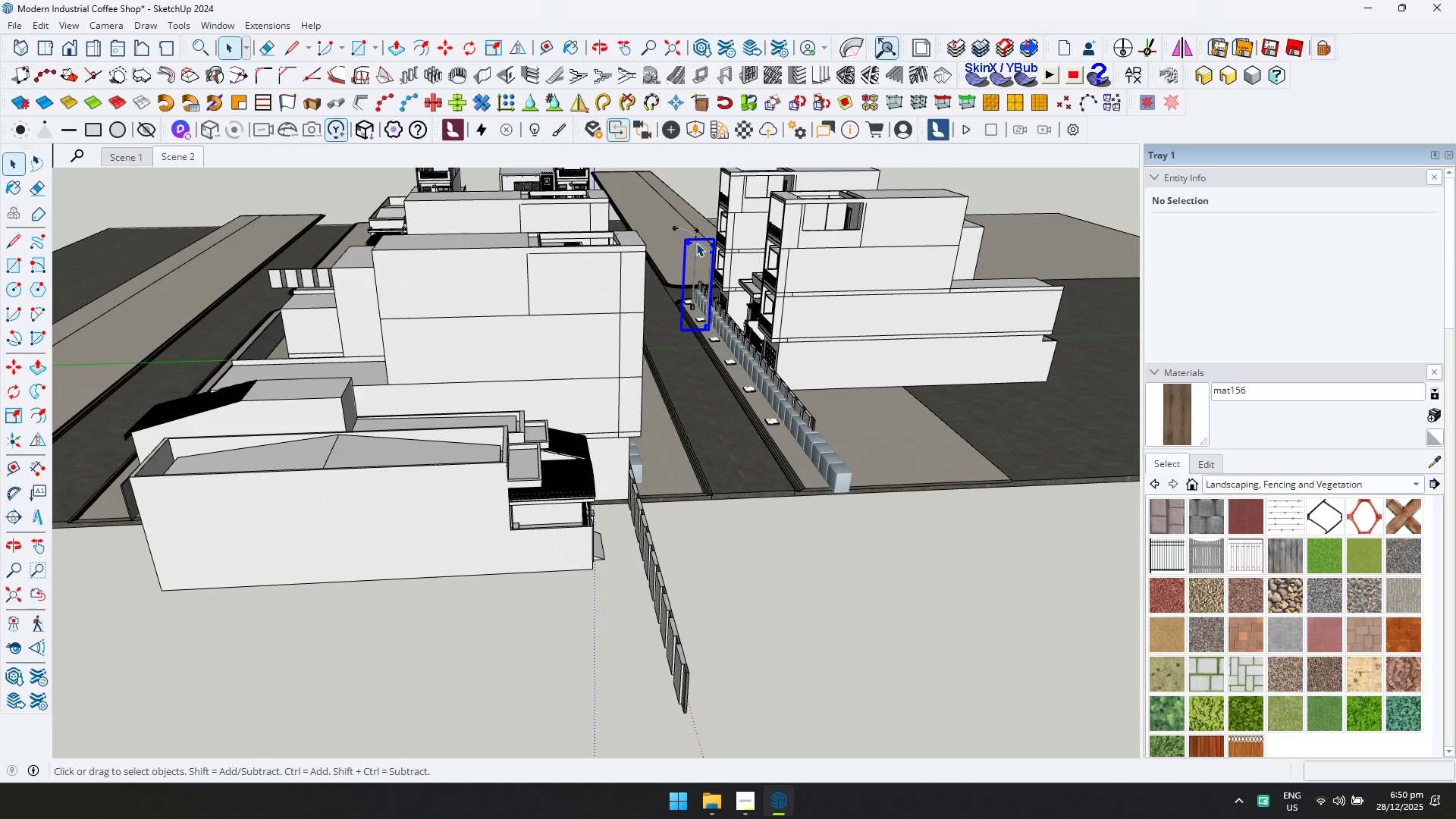 
key(Delete)
 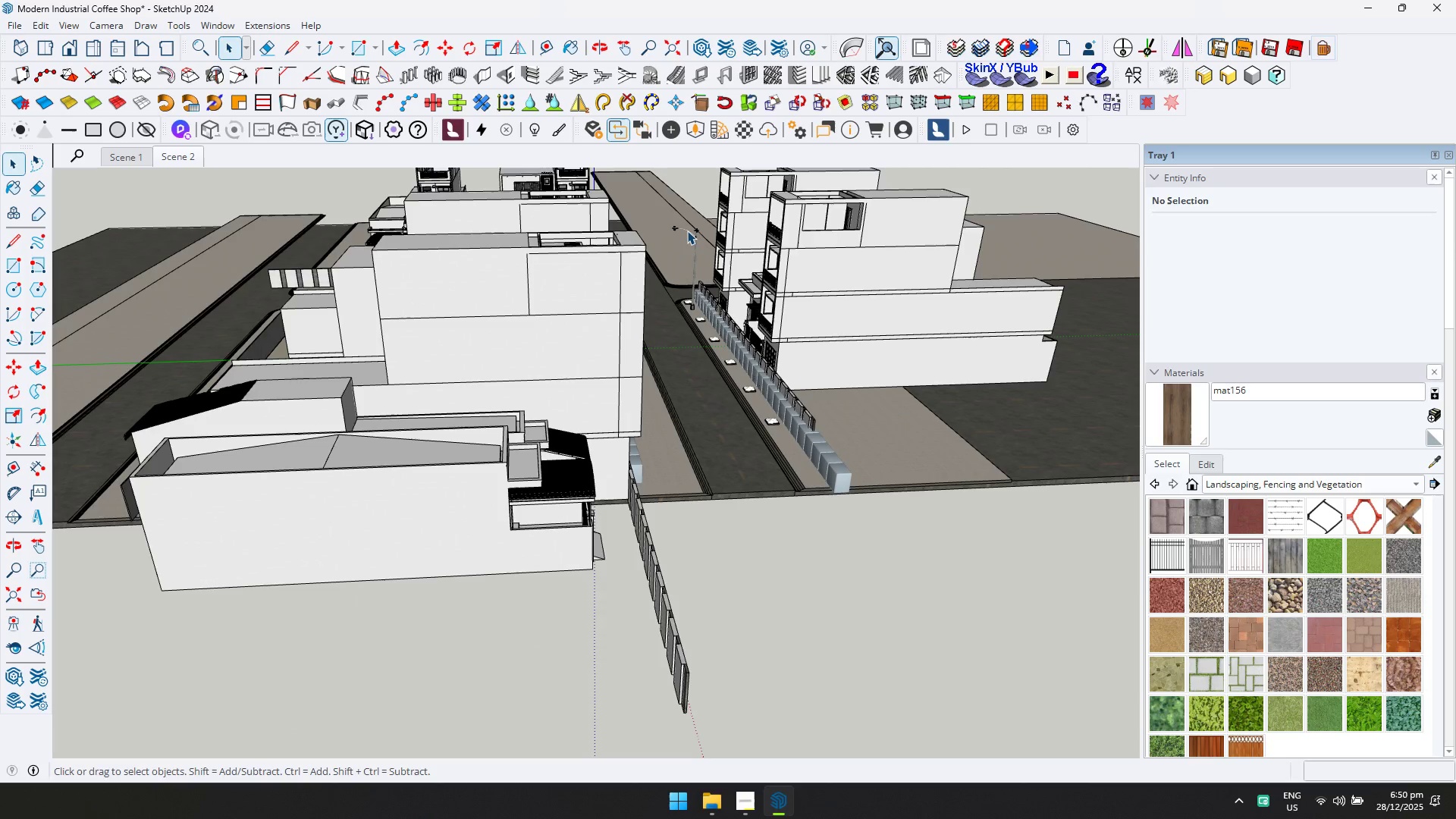 
left_click([687, 230])
 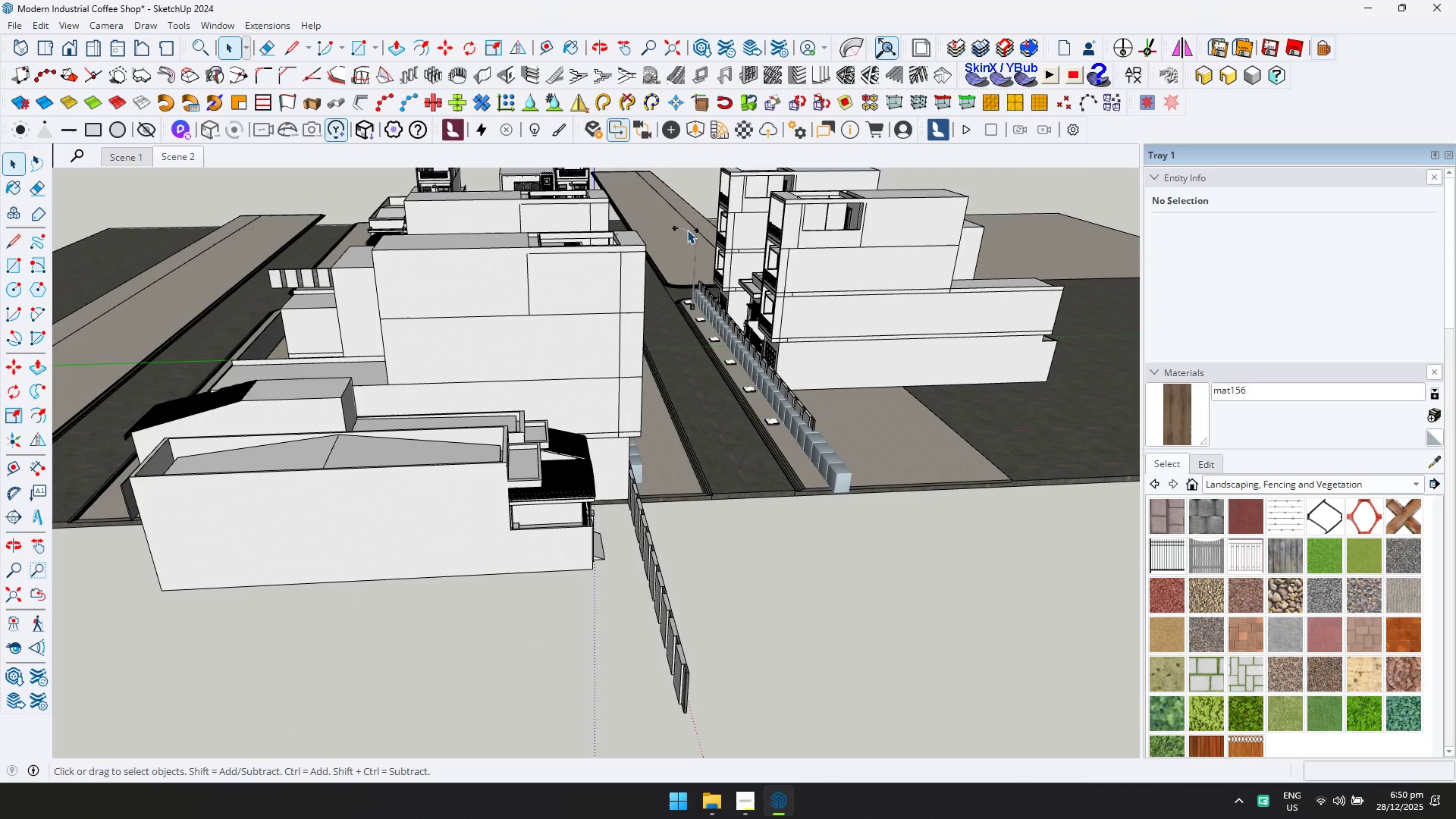 
key(Delete)
 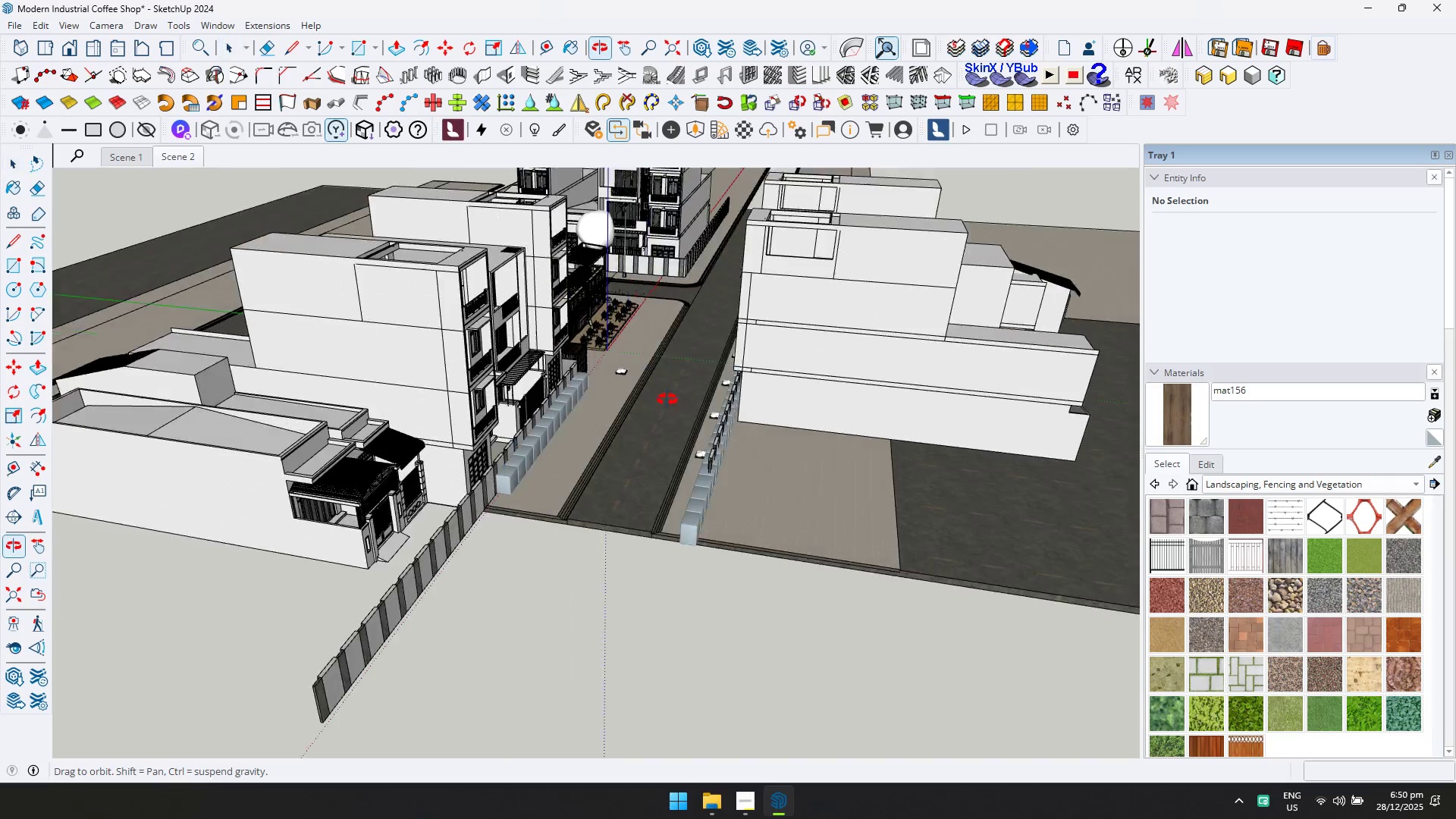 
left_click([623, 328])
 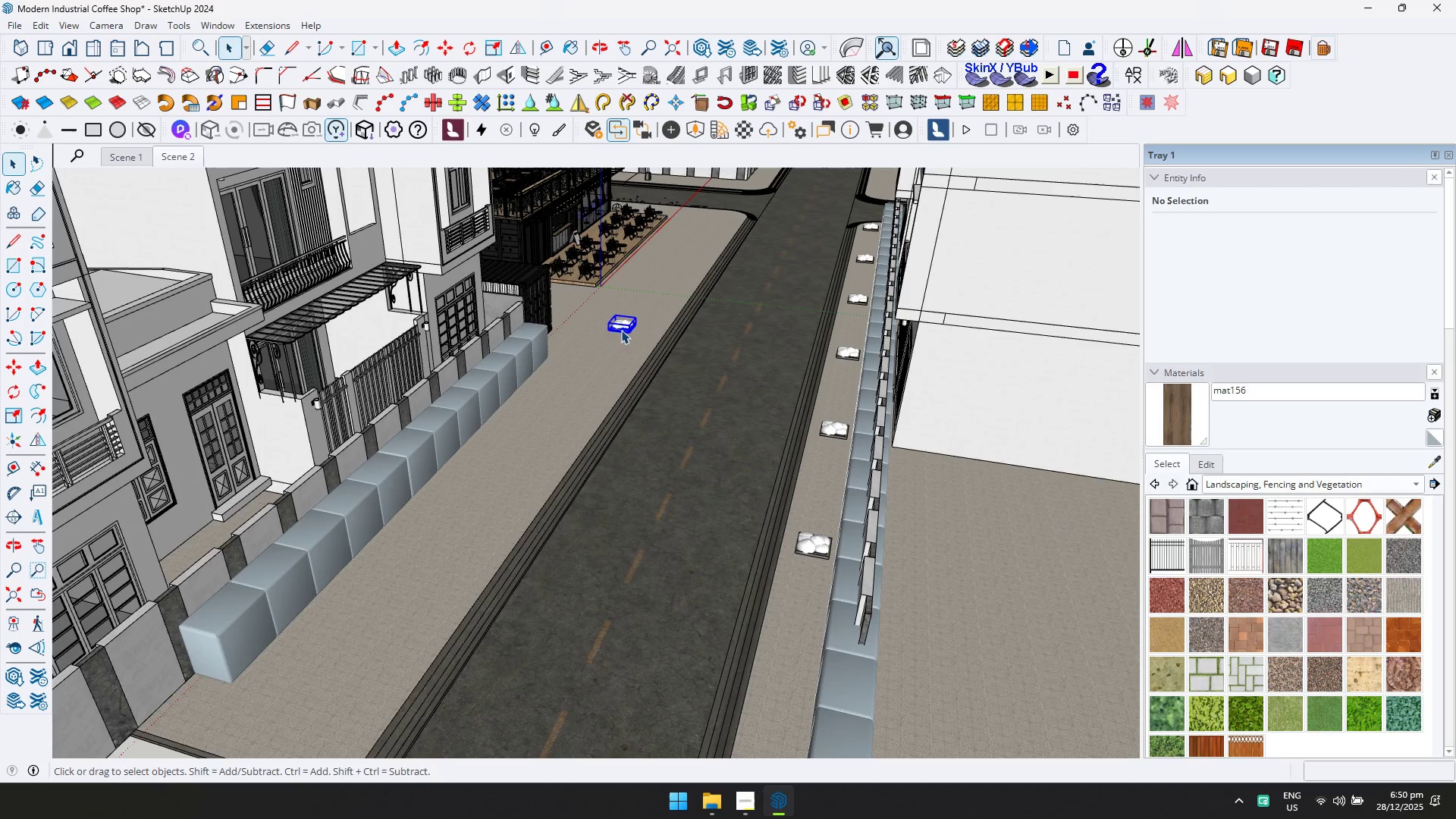 
scroll: coordinate [570, 417], scroll_direction: up, amount: 8.0
 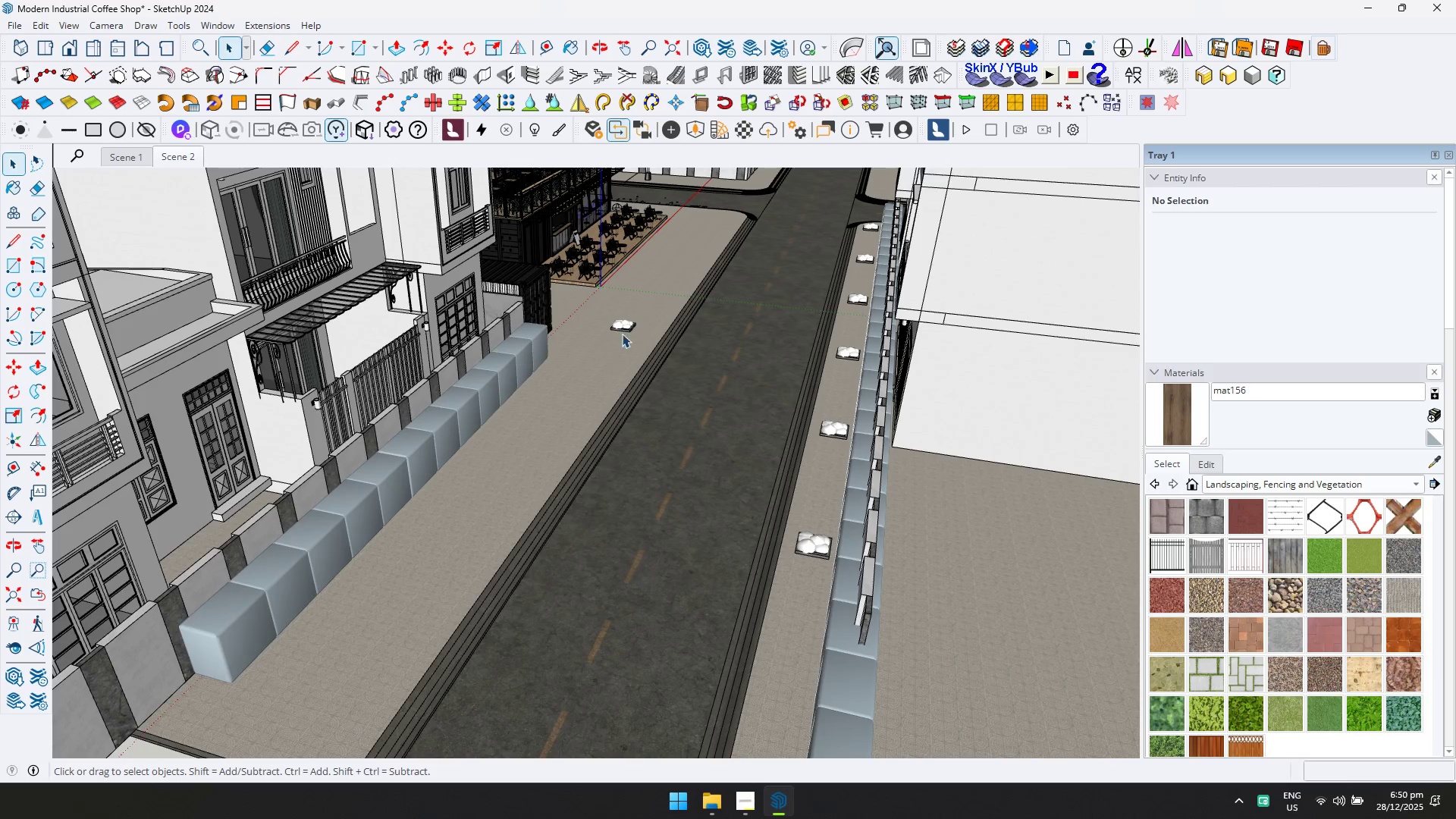 
key(Delete)
 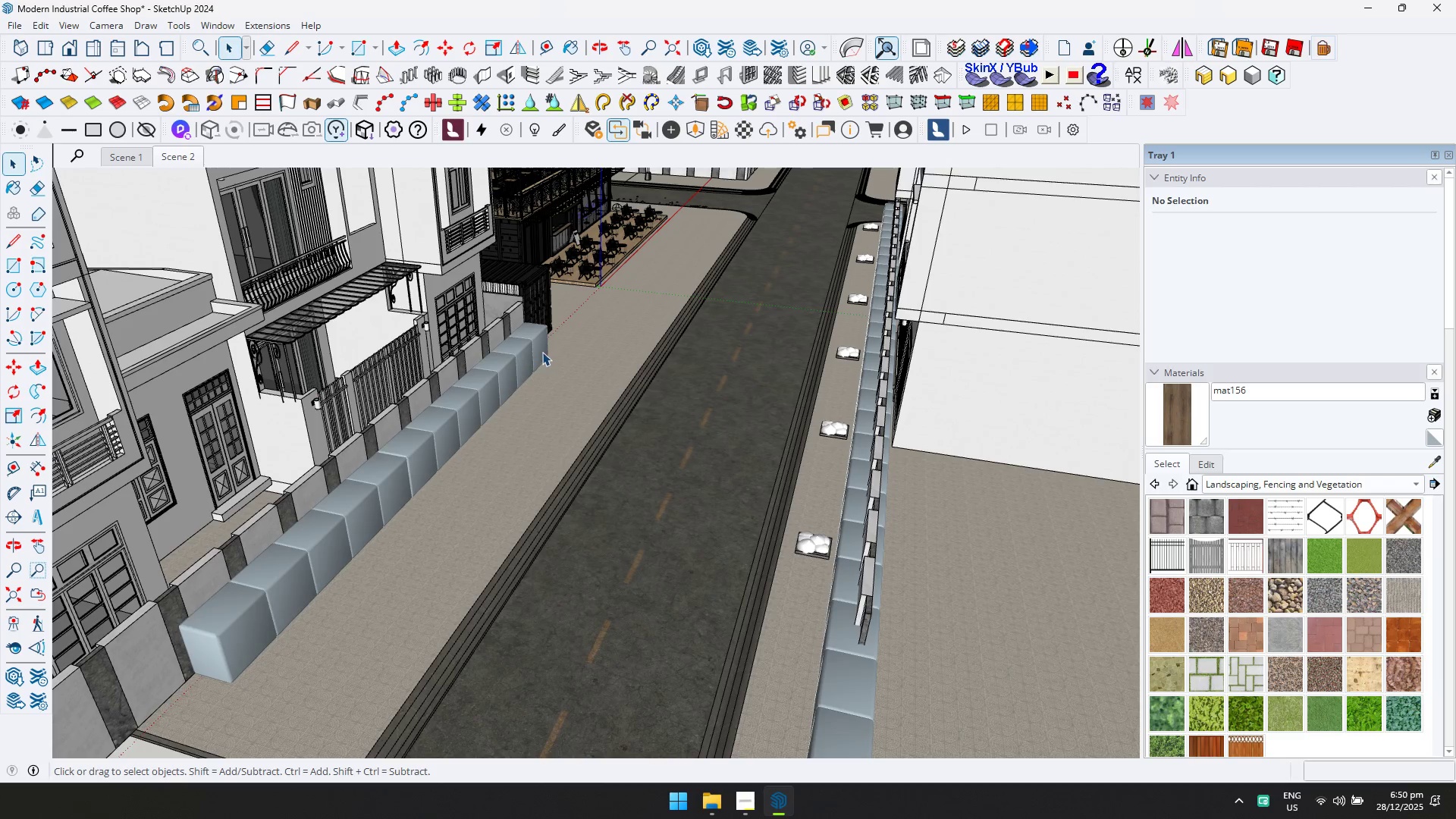 
double_click([540, 342])
 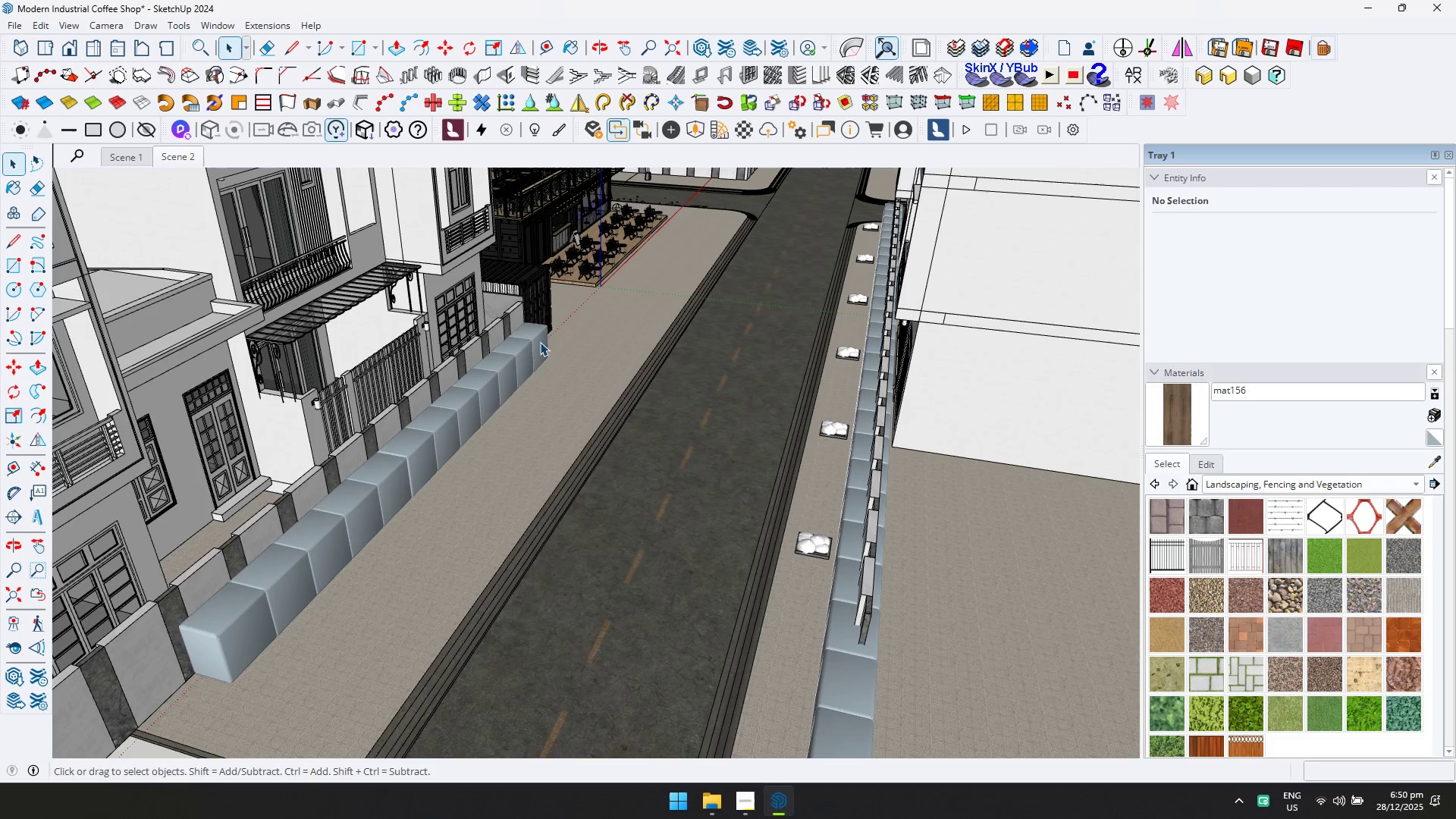 
key(Delete)
 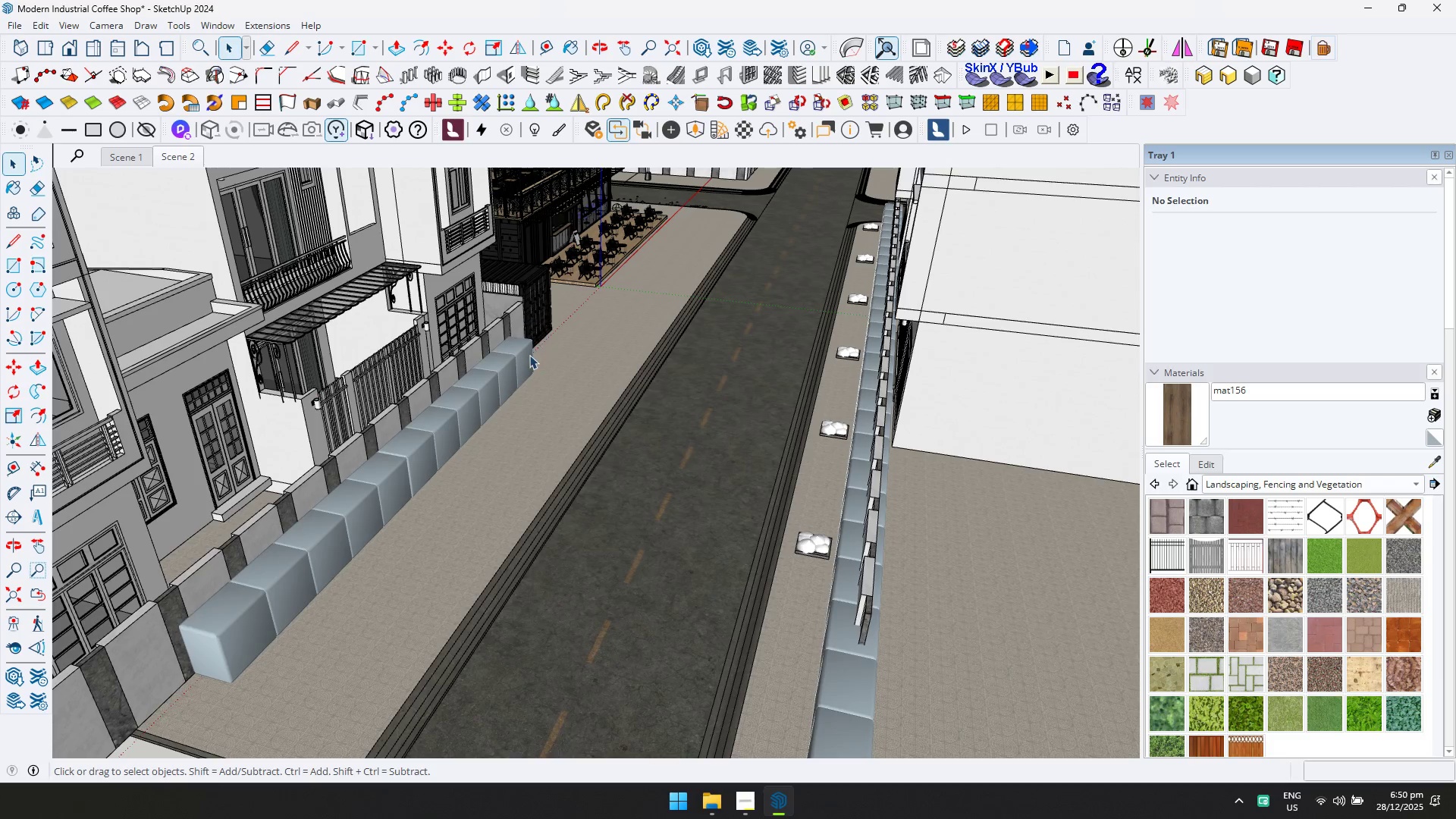 
key(N)
 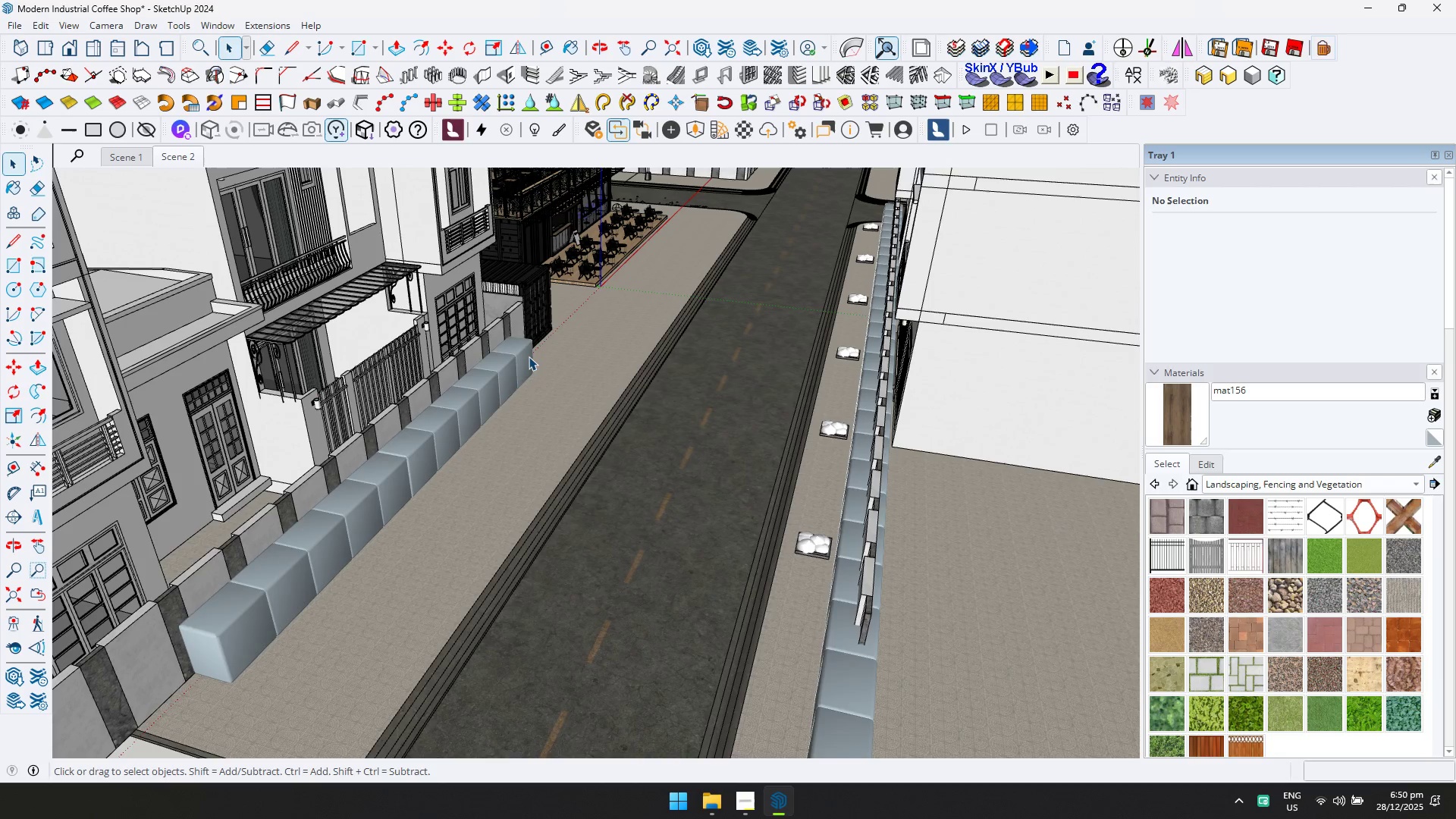 
triple_click([529, 356])
 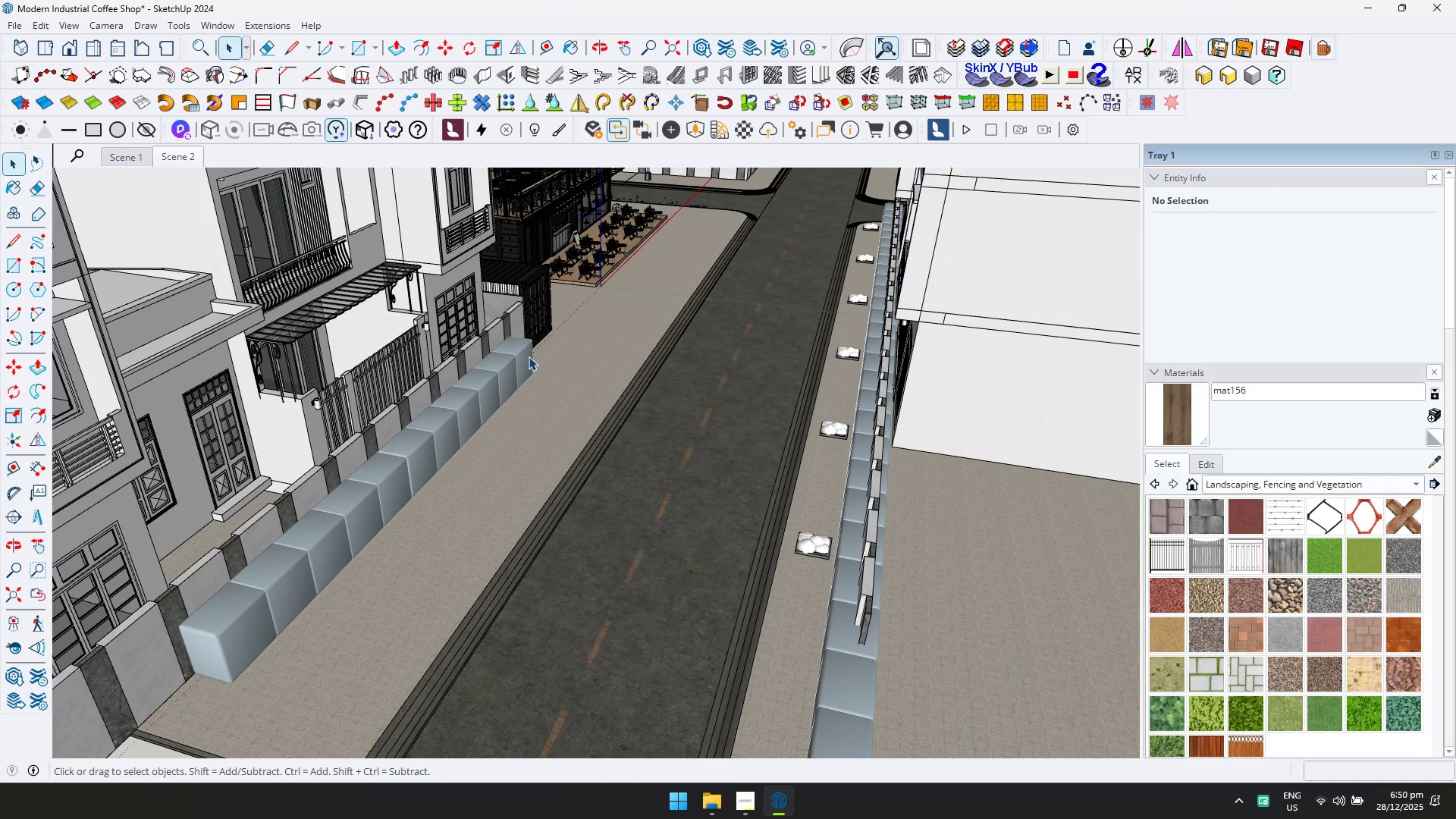 
key(Delete)
 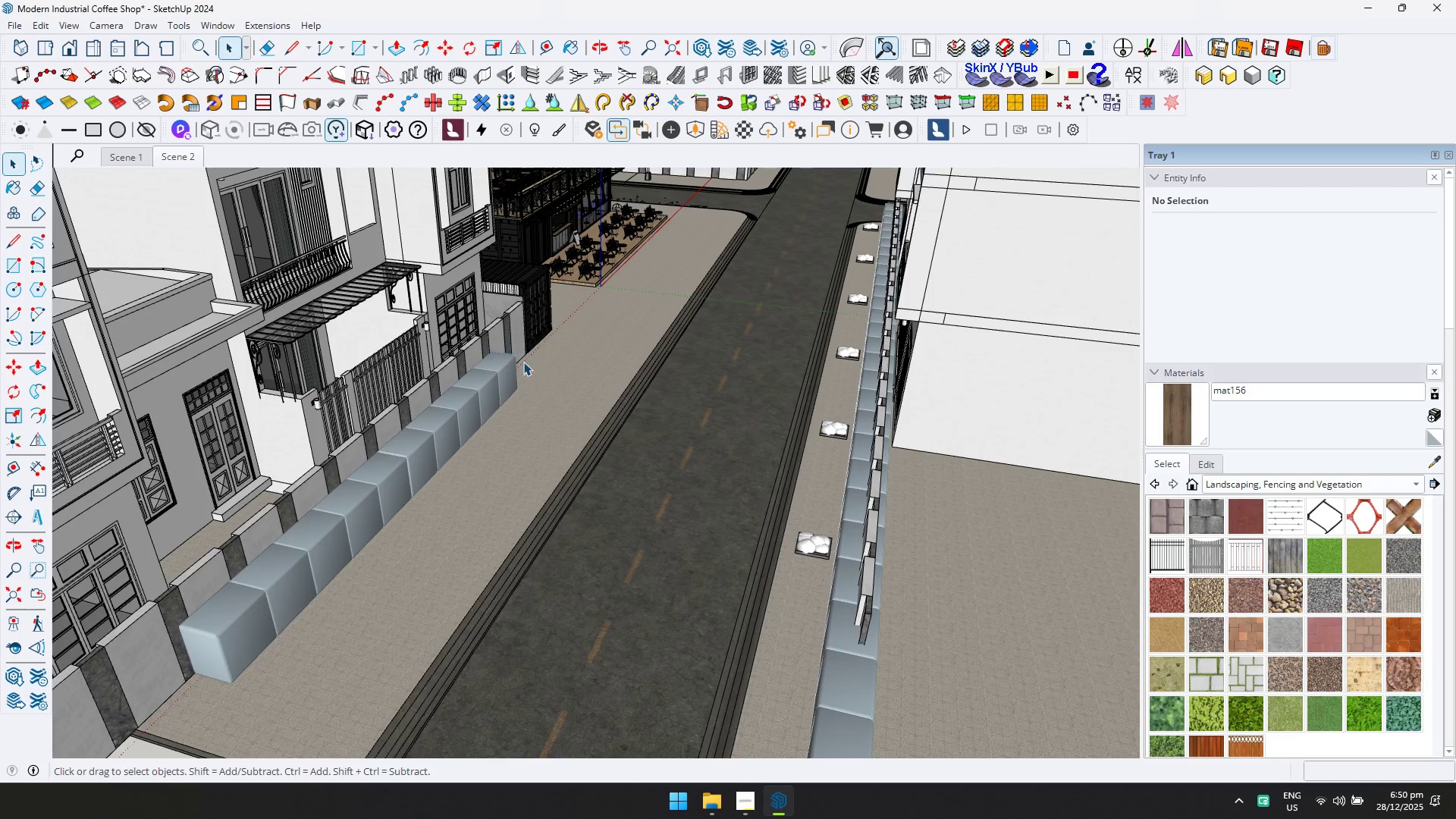 
key(N)
 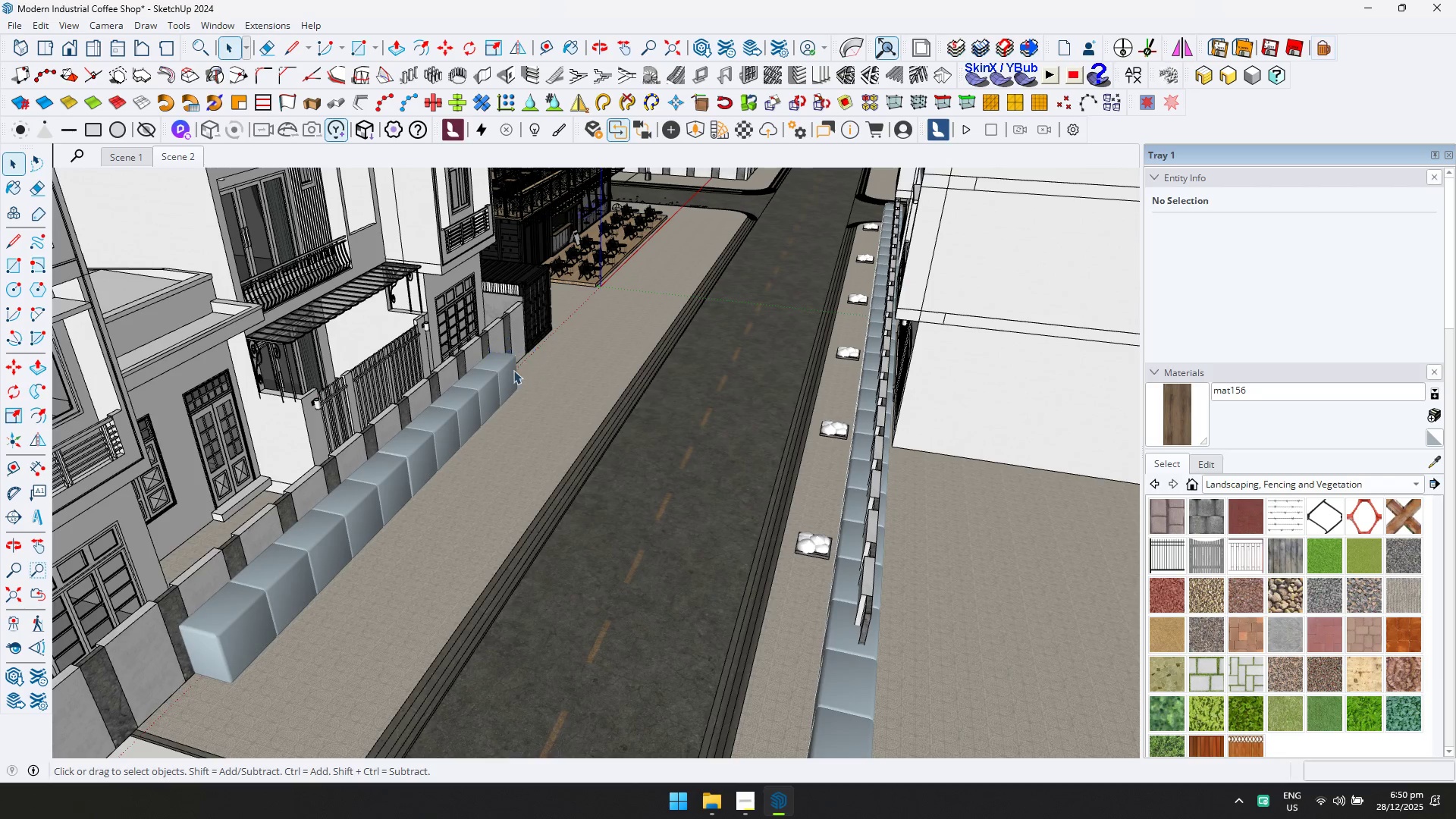 
triple_click([512, 371])
 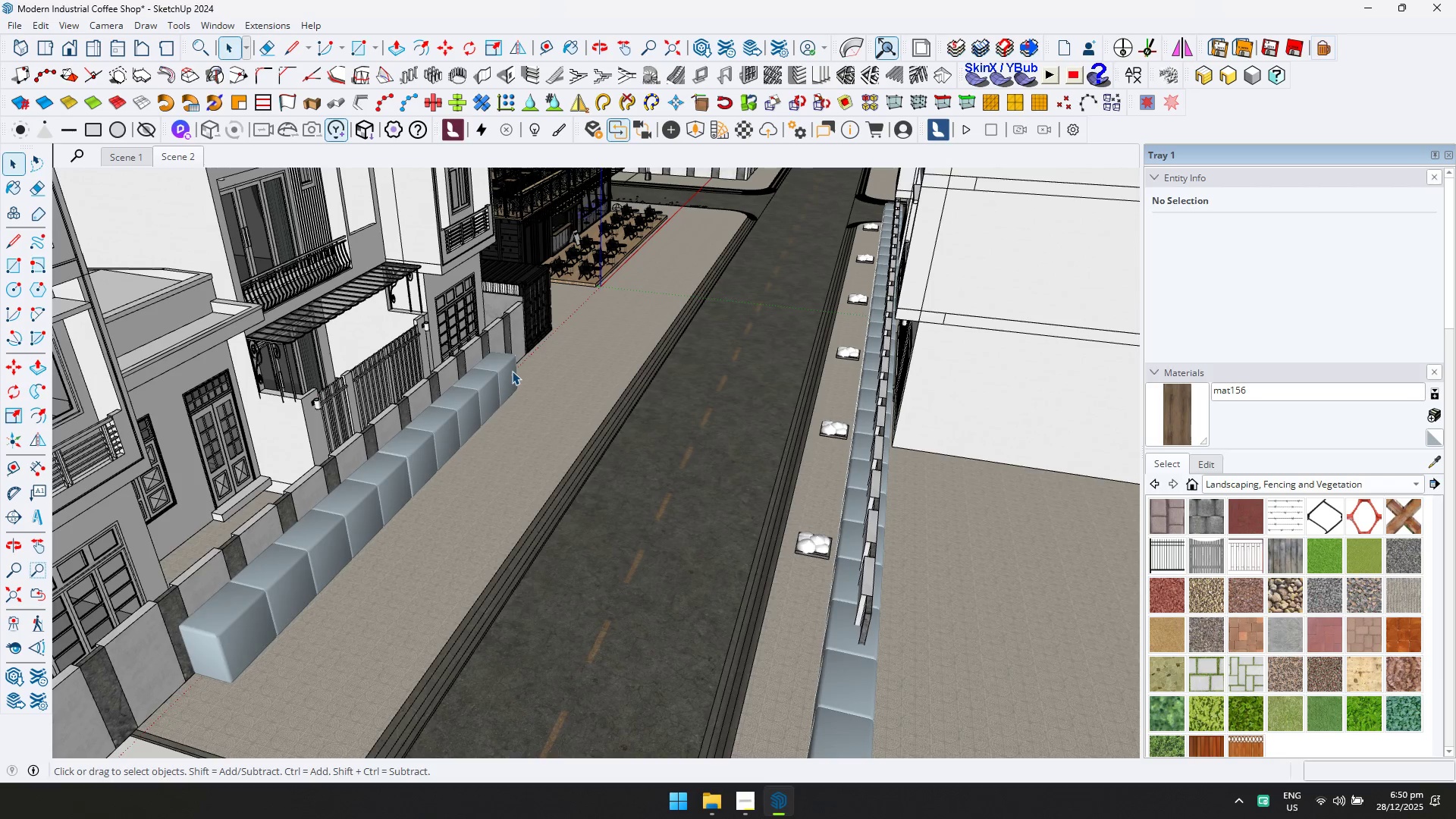 
key(Delete)
 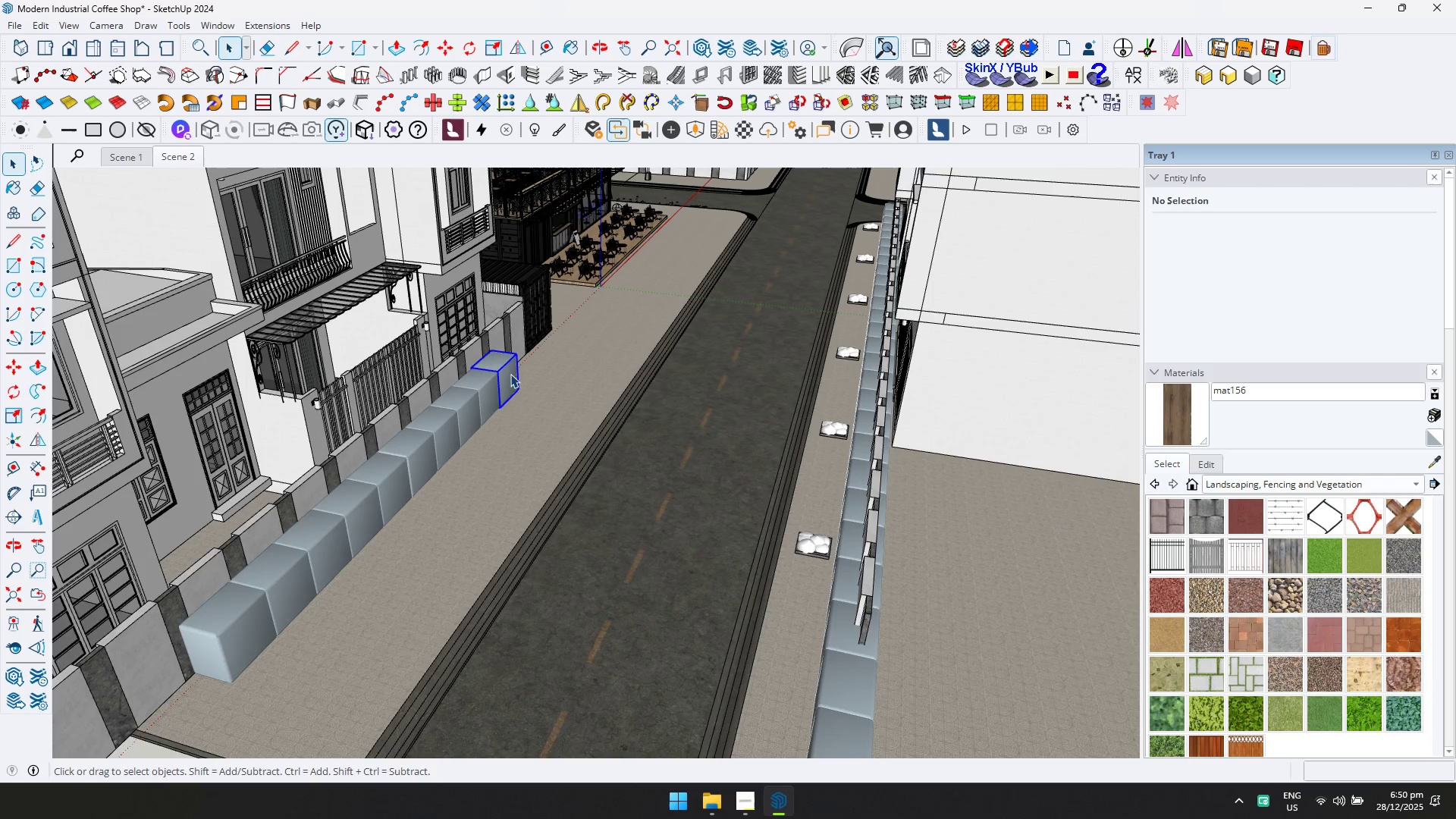 
key(N)
 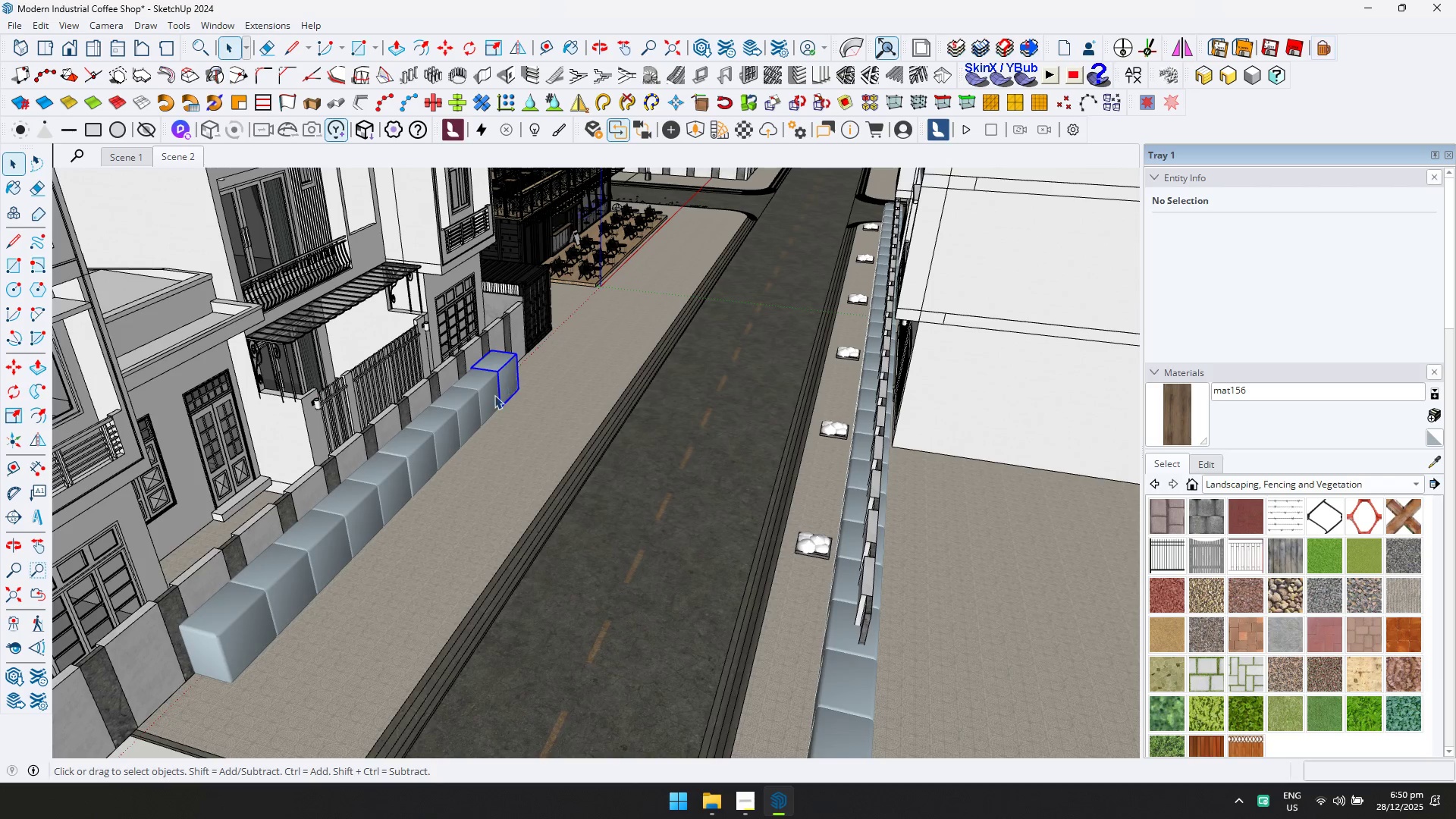 
triple_click([494, 395])
 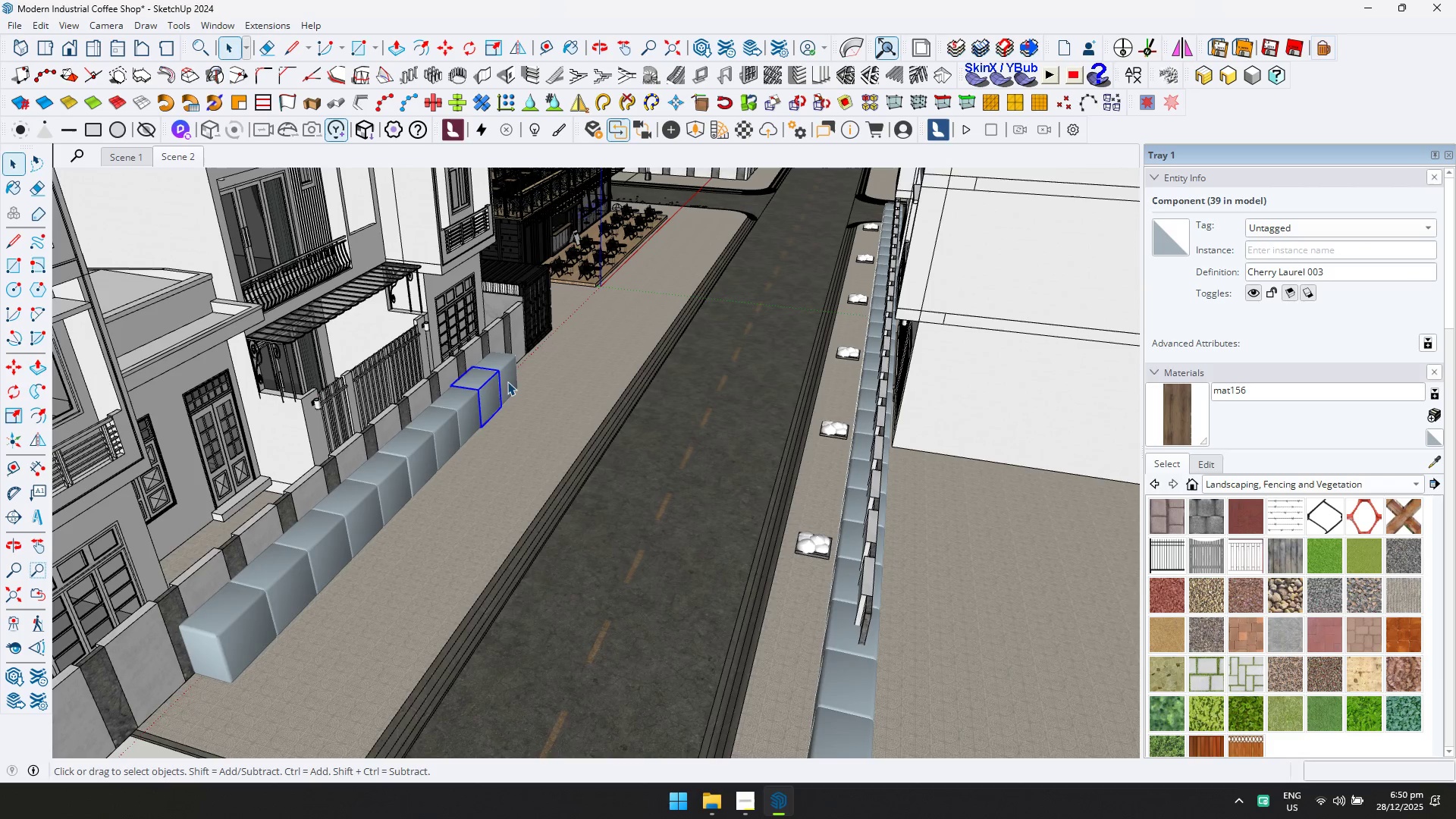 
key(Delete)
 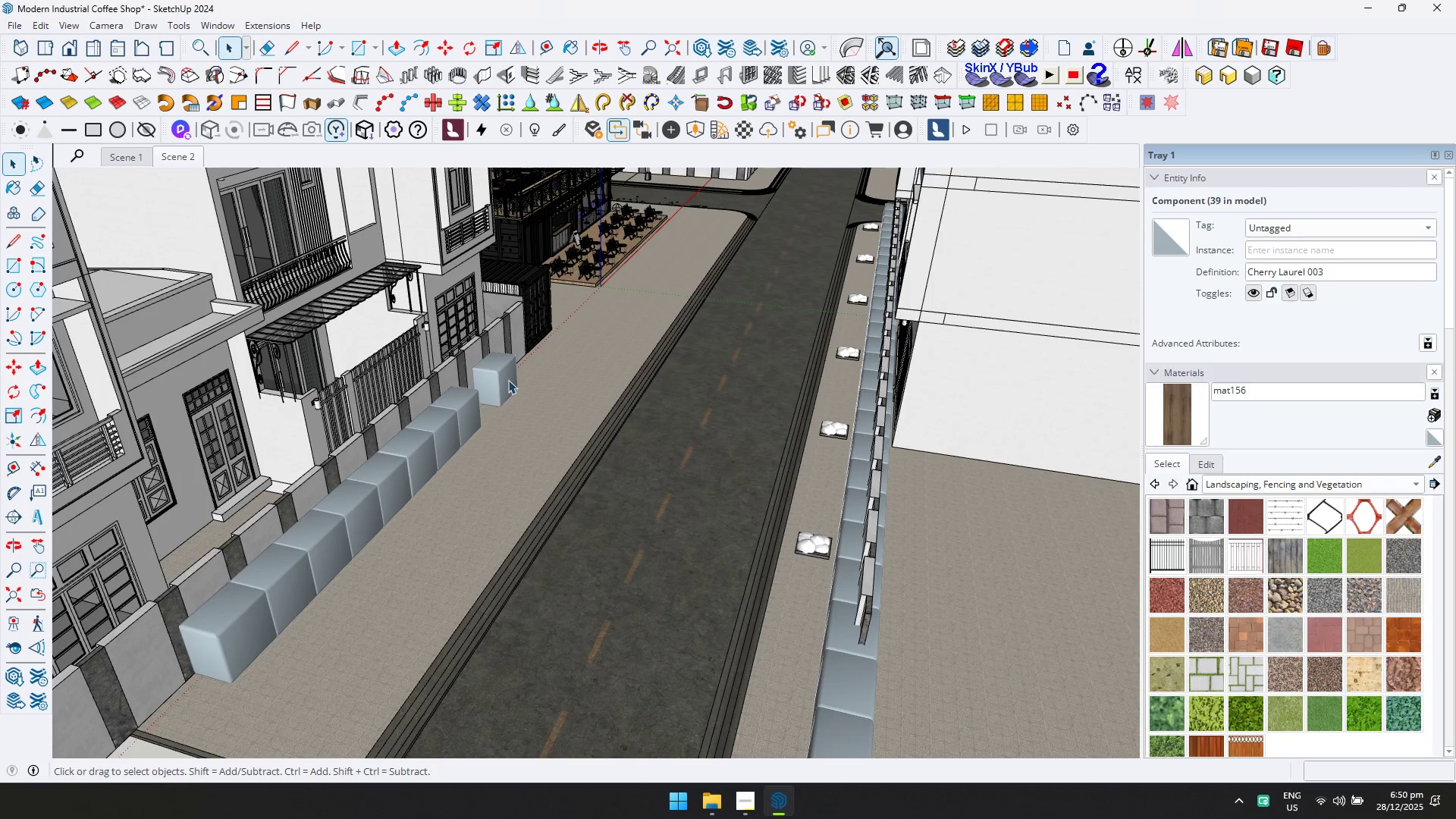 
key(Delete)
 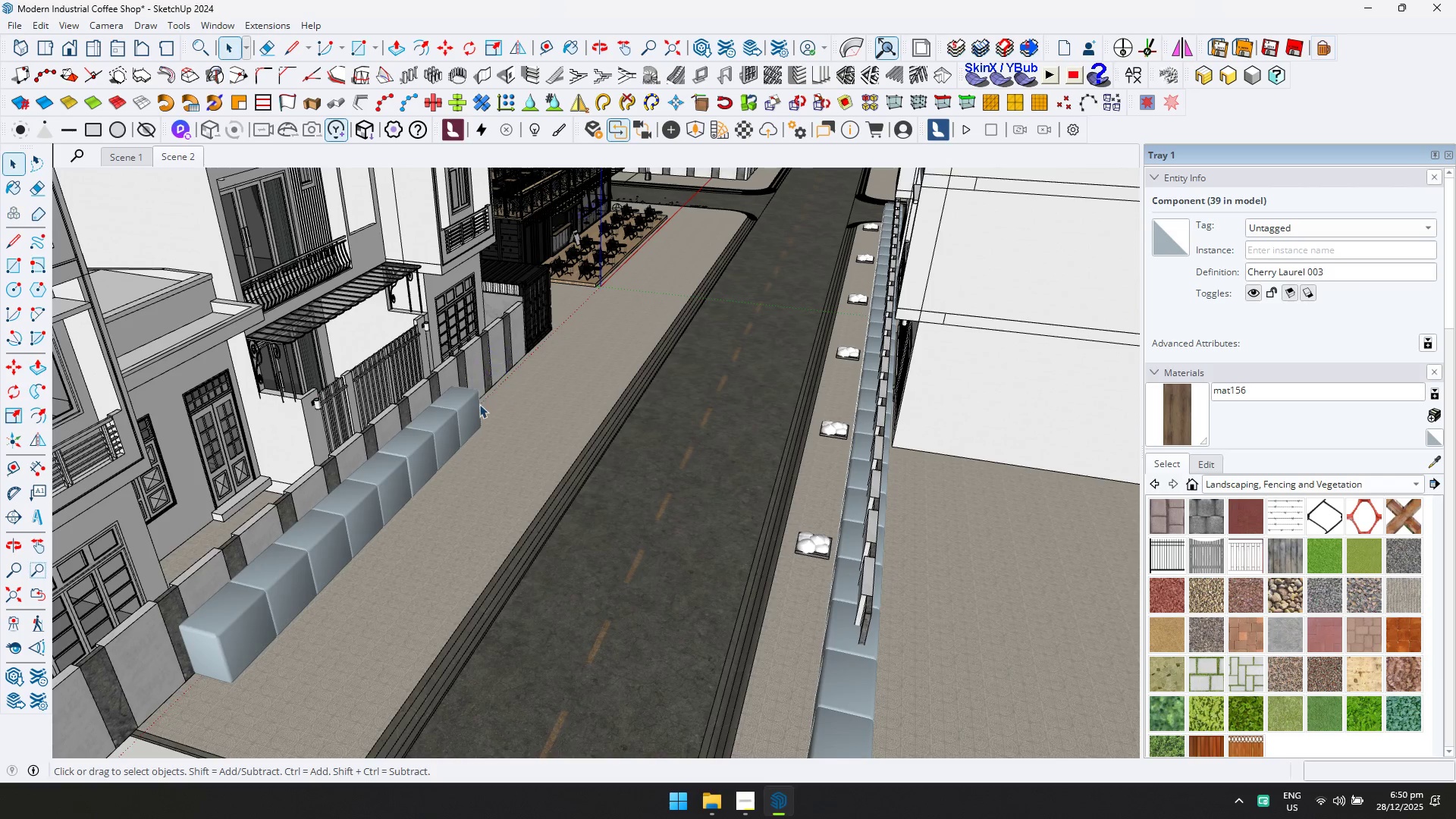 
key(N)
 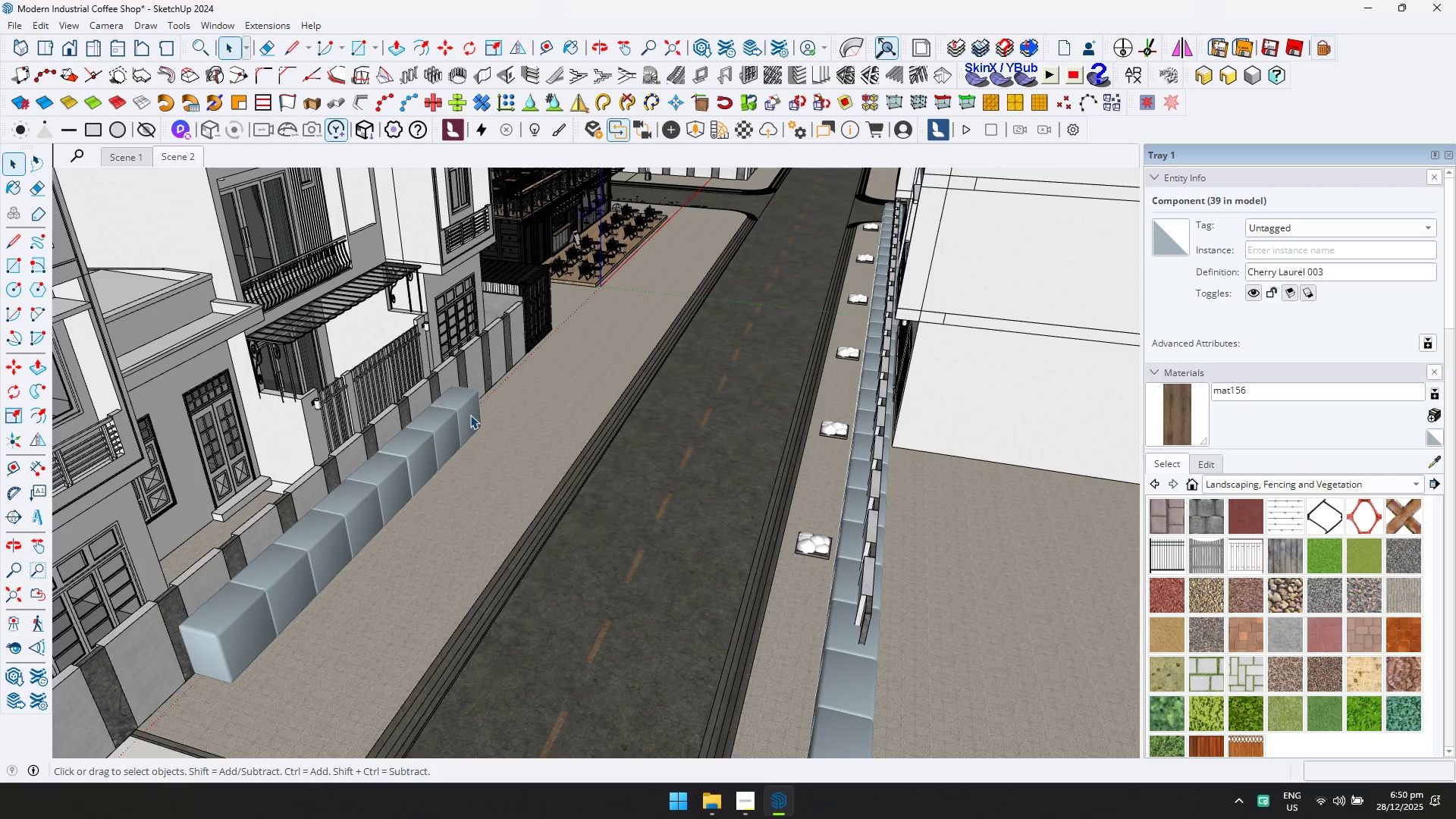 
double_click([469, 416])
 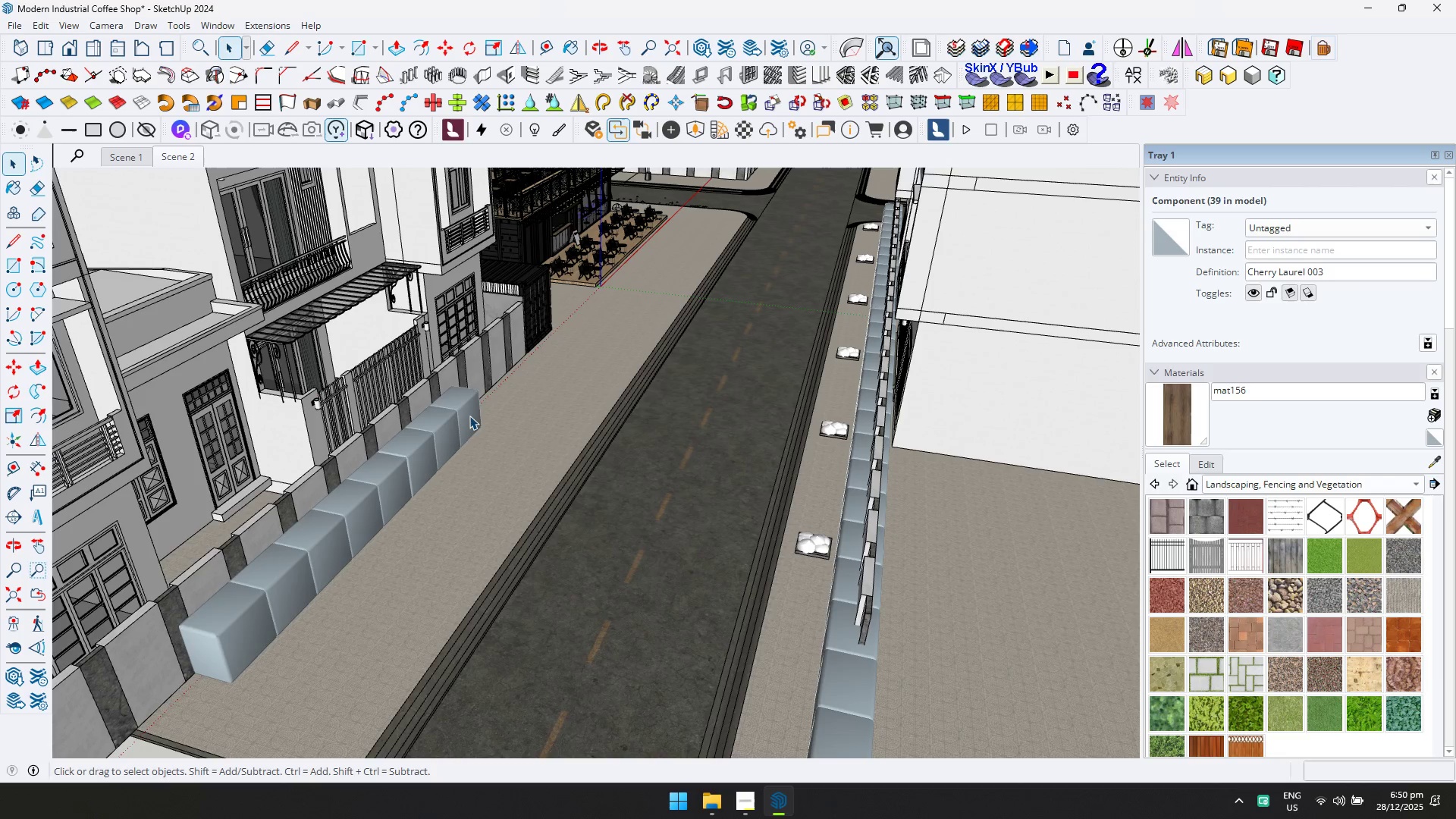 
key(Delete)
 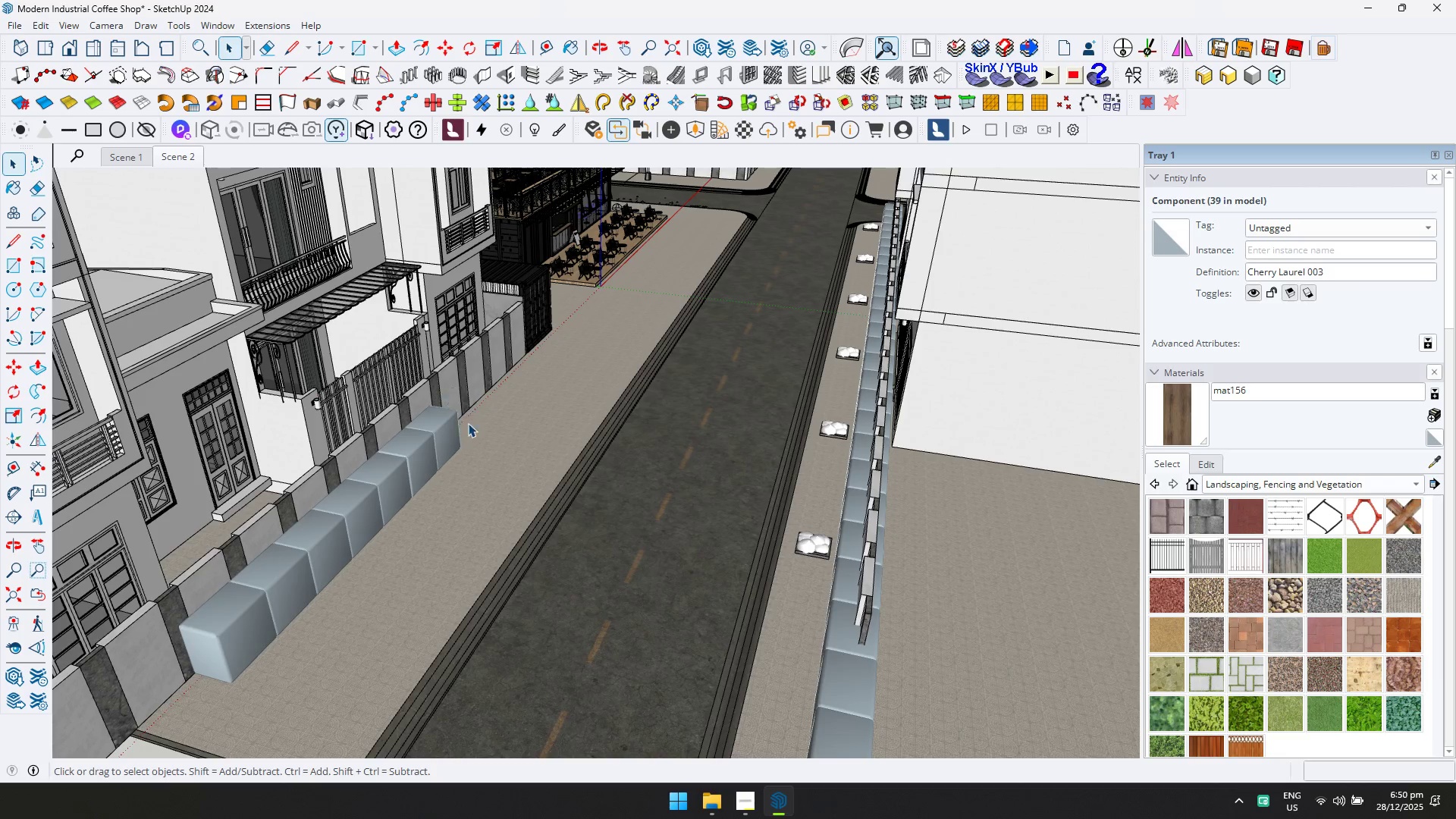 
key(N)
 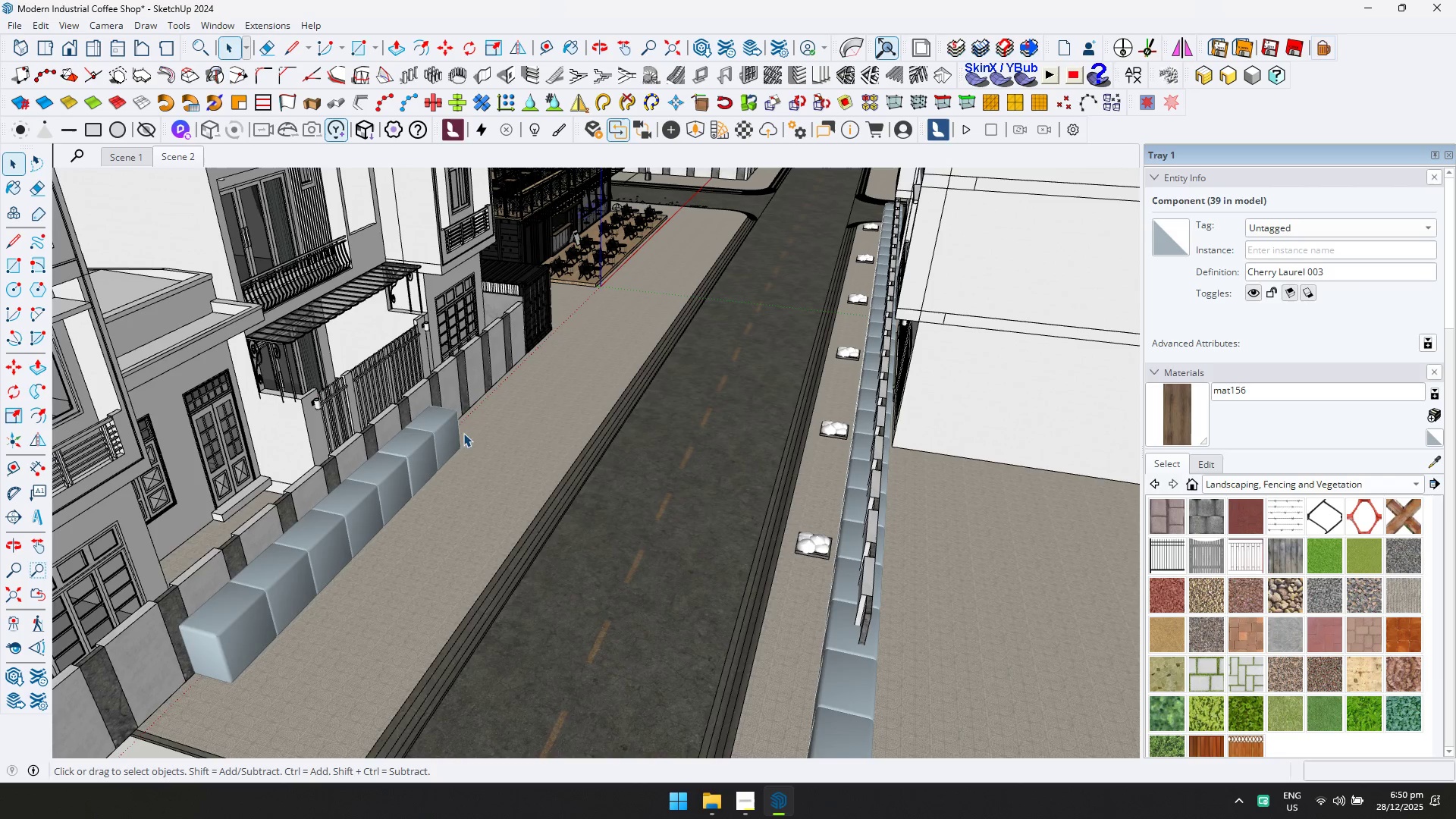 
left_click([454, 435])
 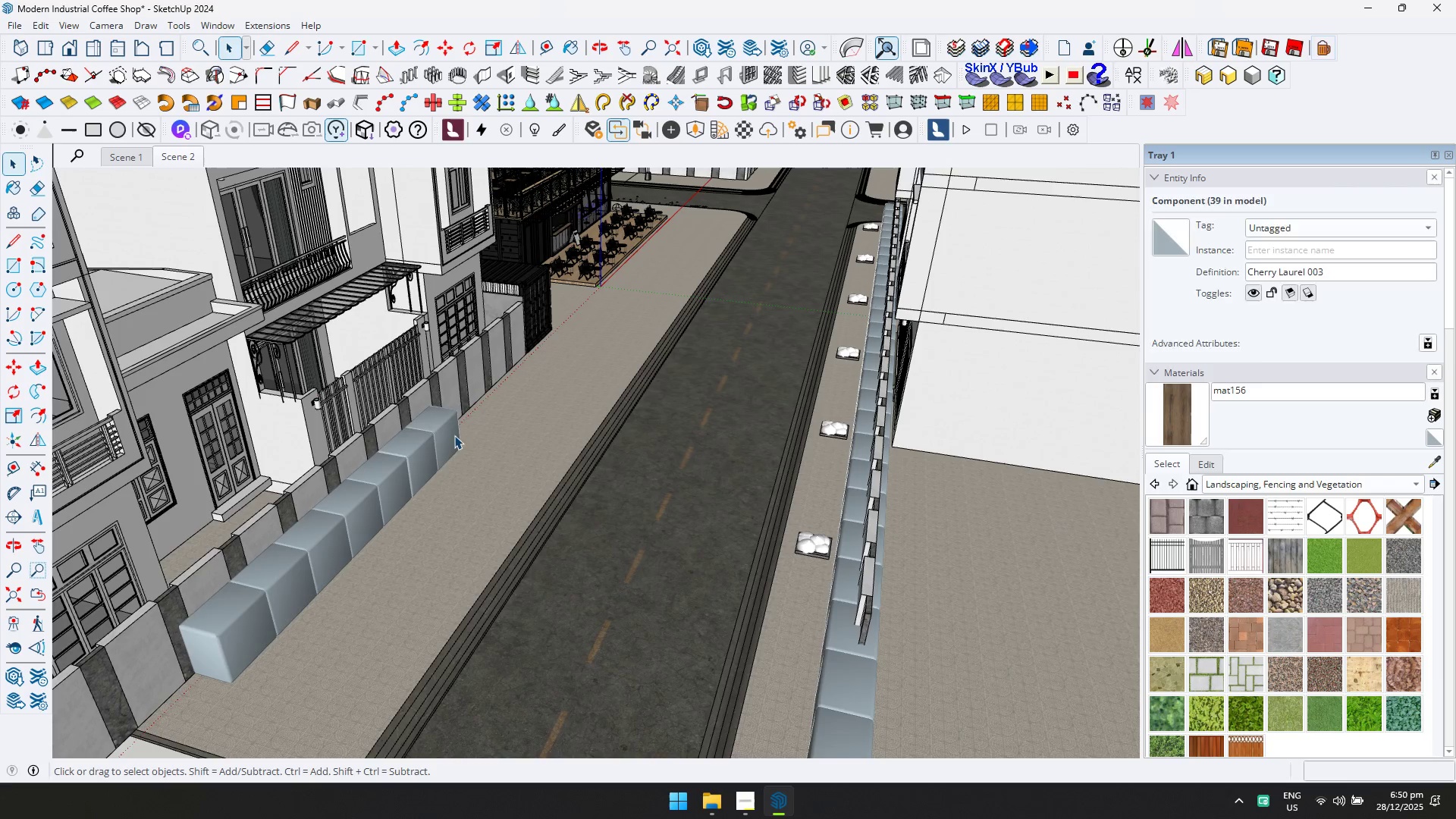 
key(Delete)
 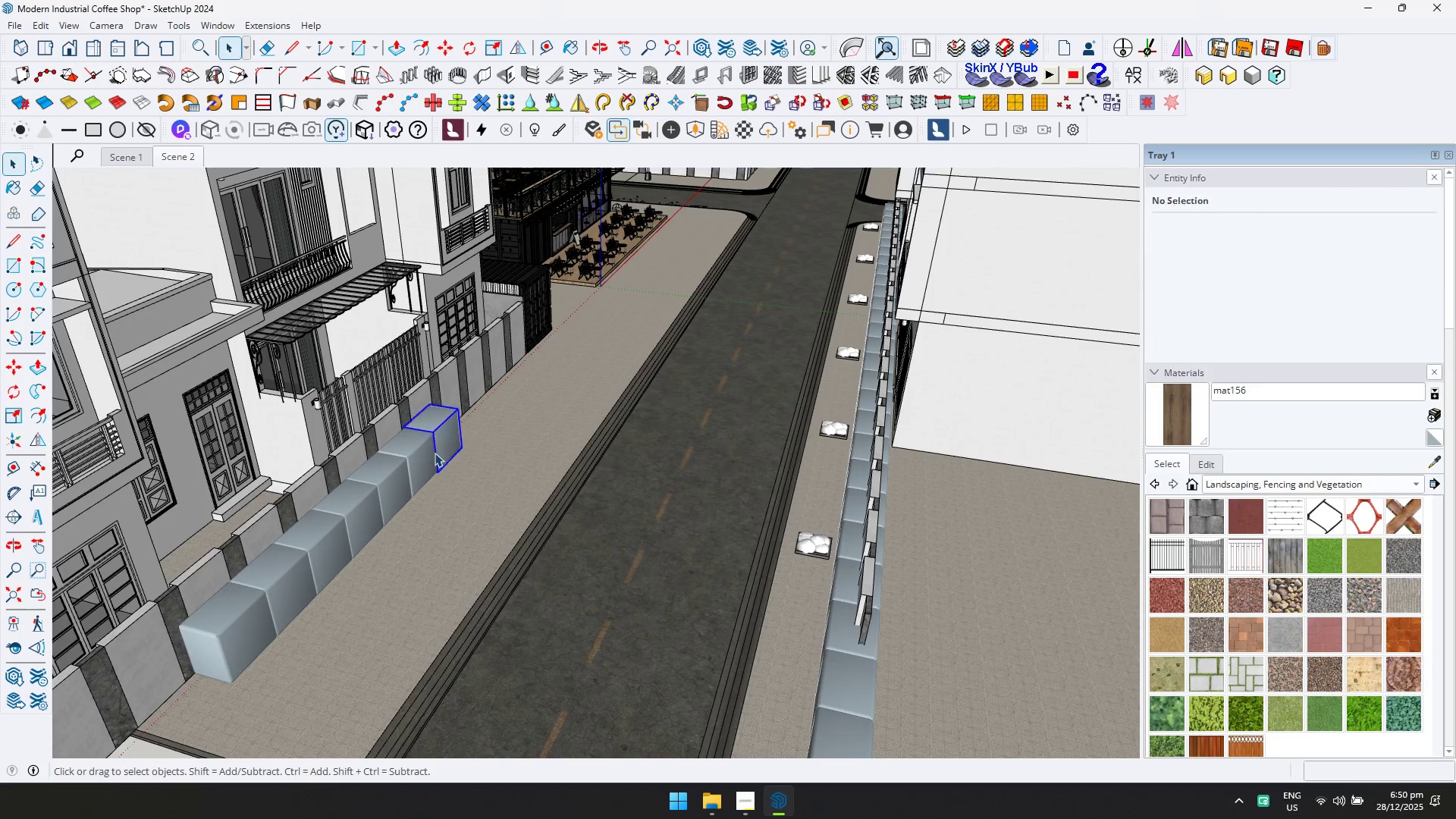 
key(N)
 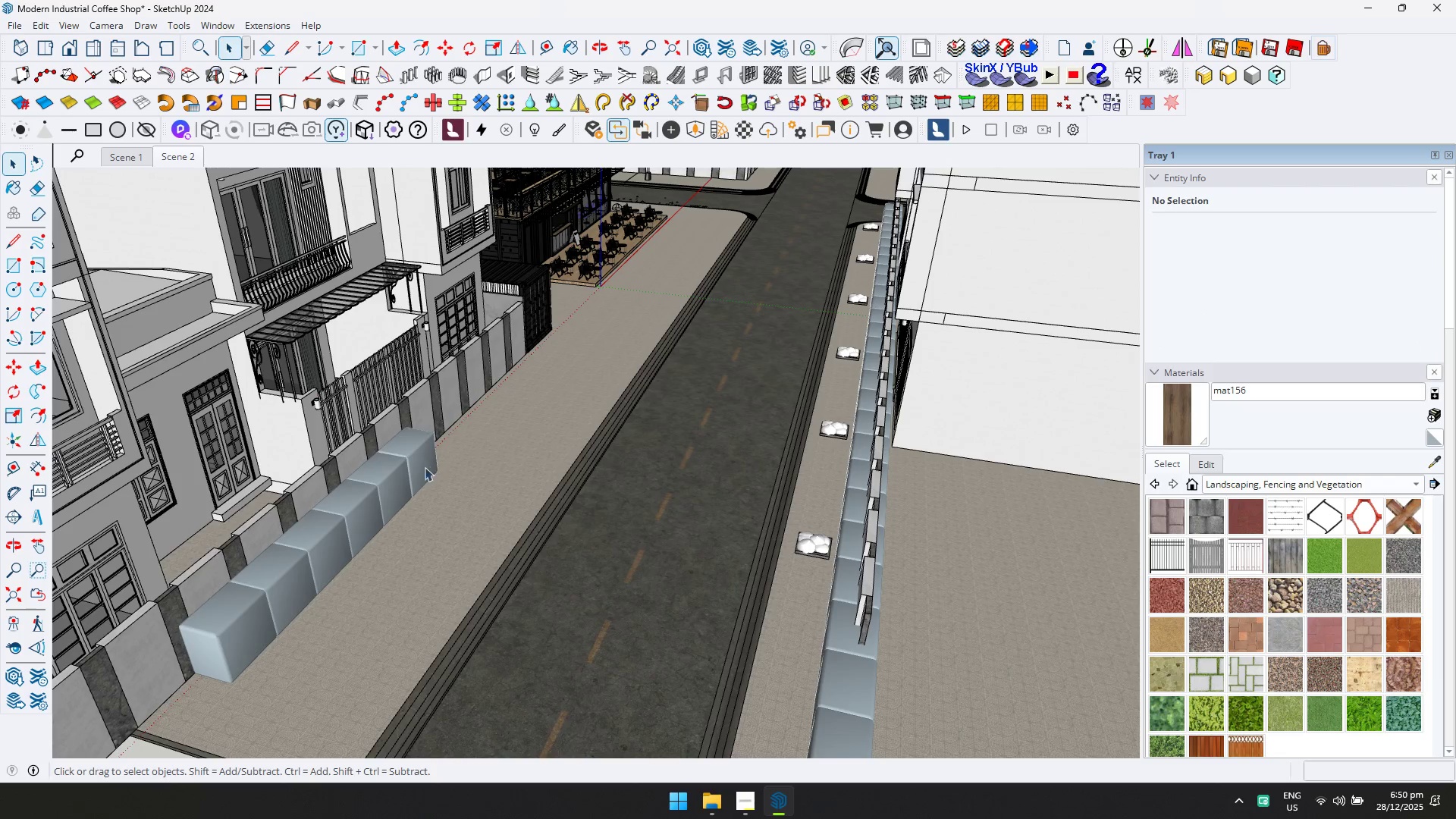 
double_click([421, 469])
 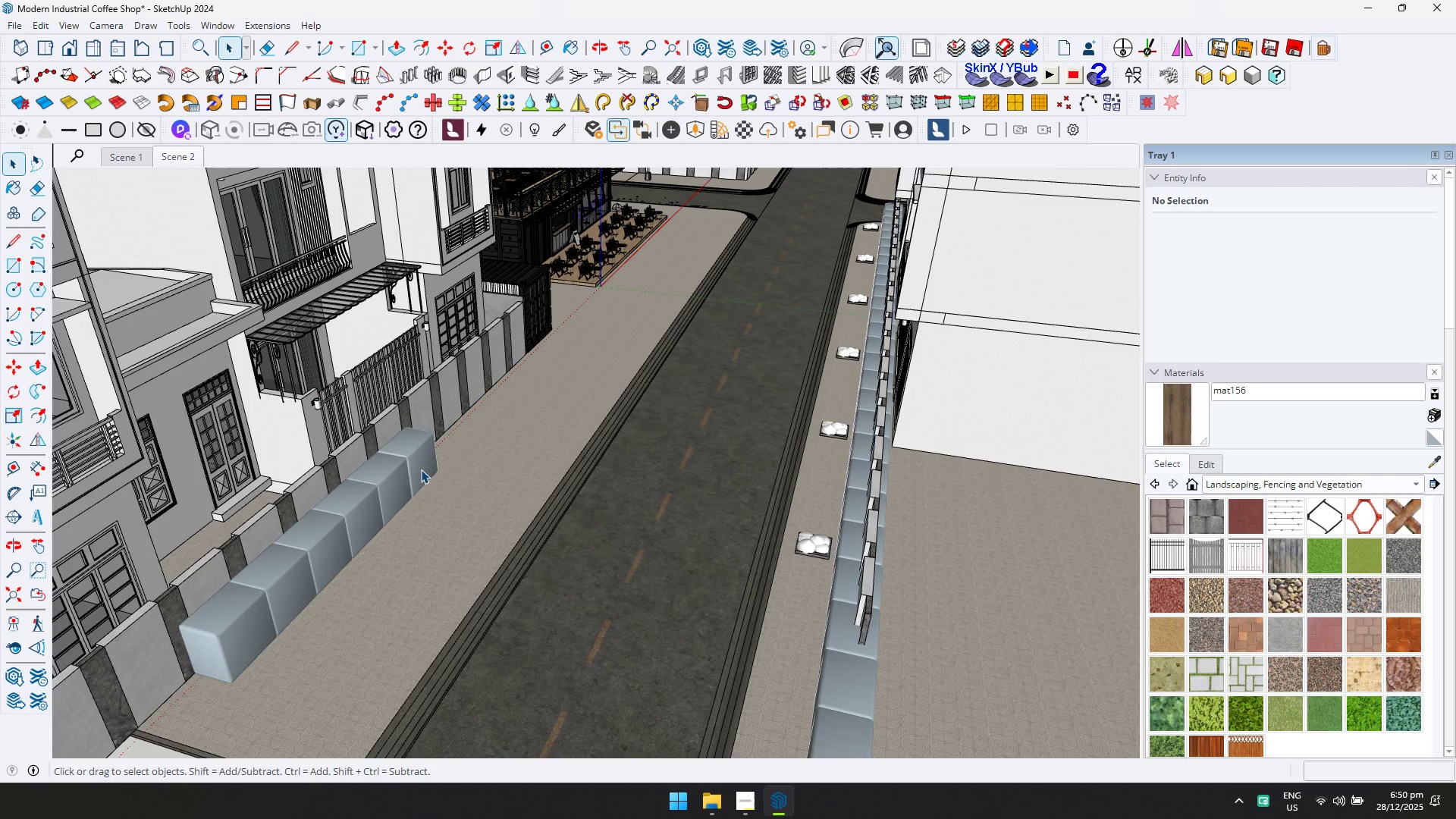 
key(Delete)
 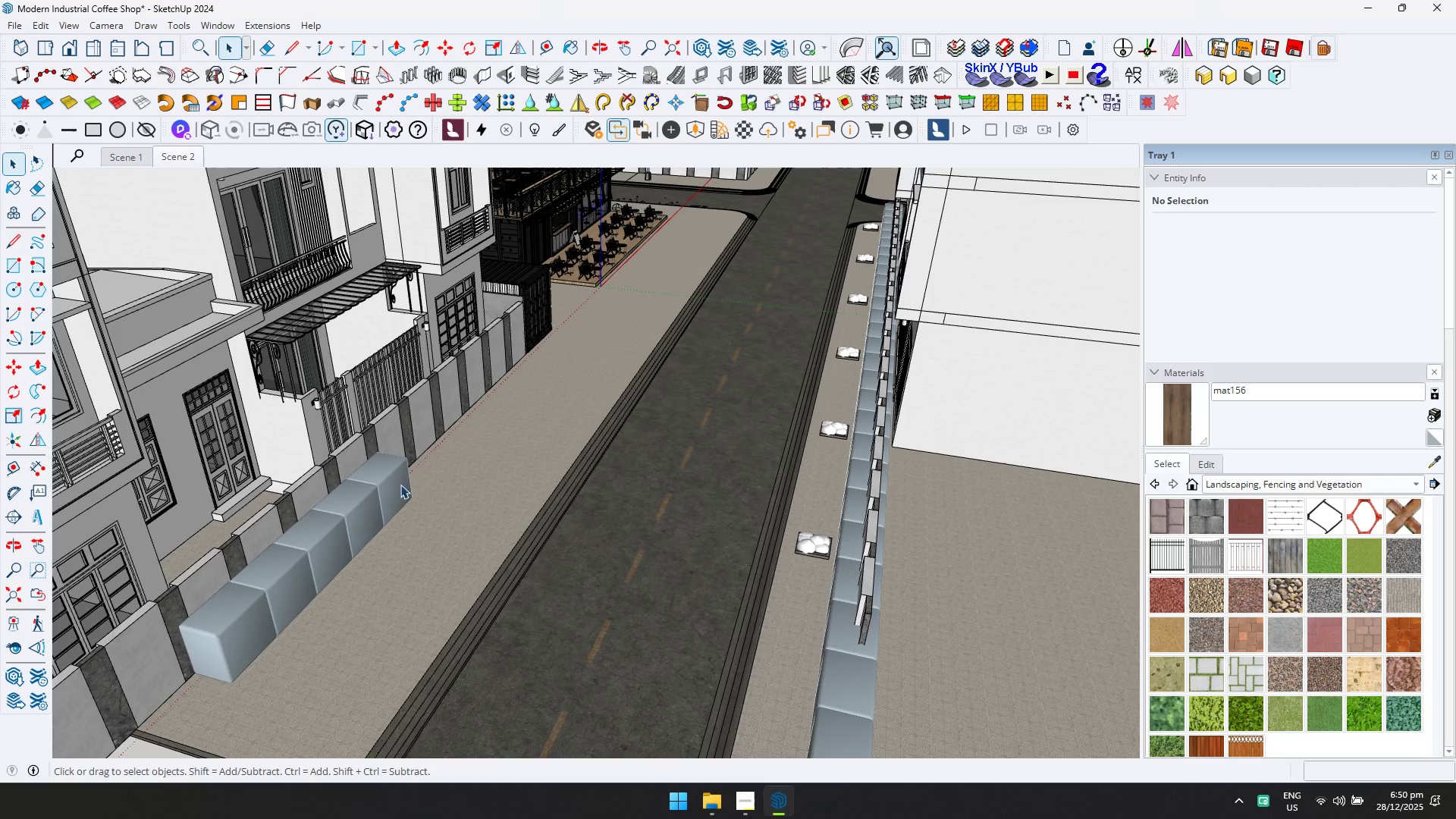 
key(N)
 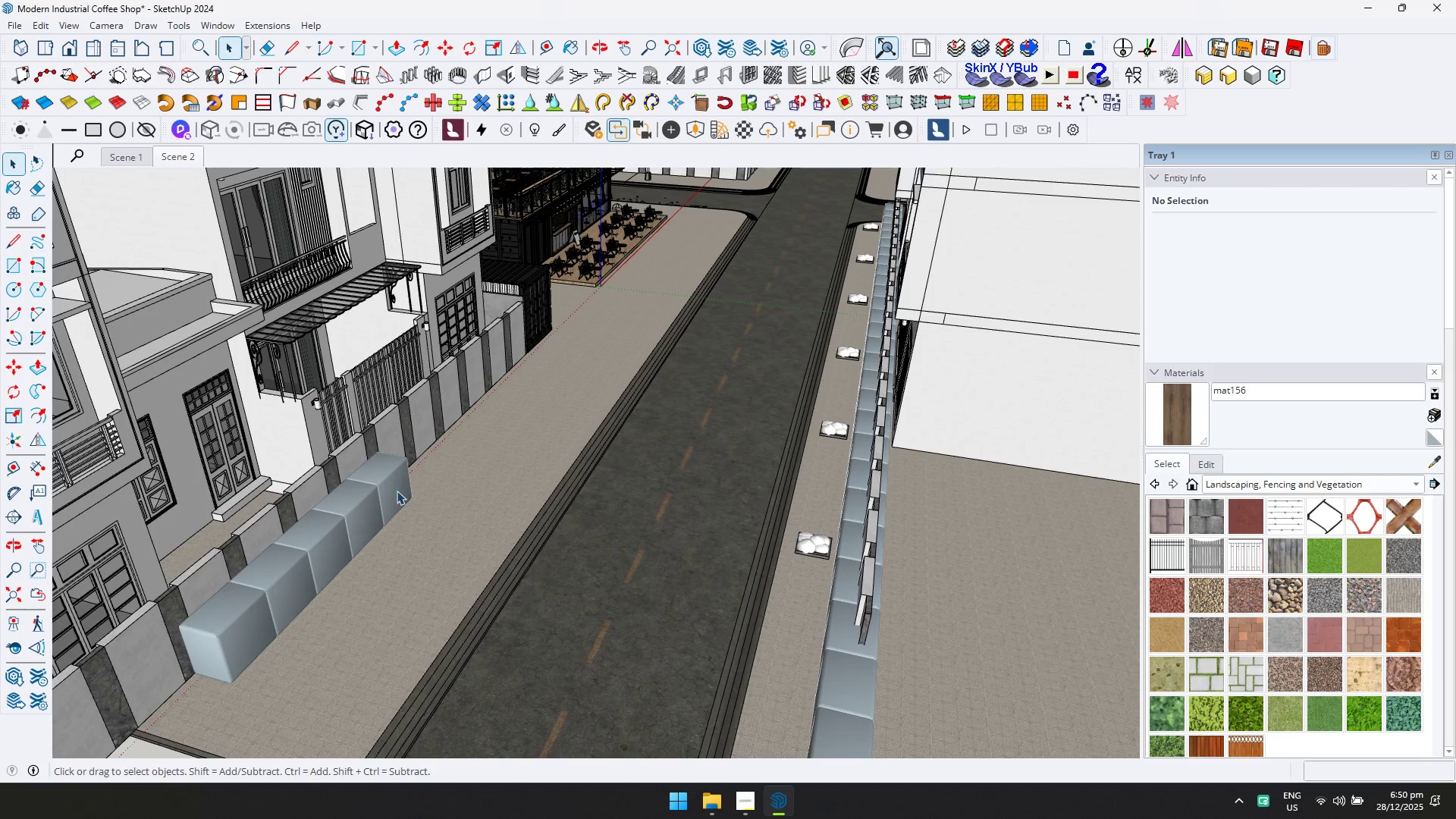 
triple_click([394, 493])
 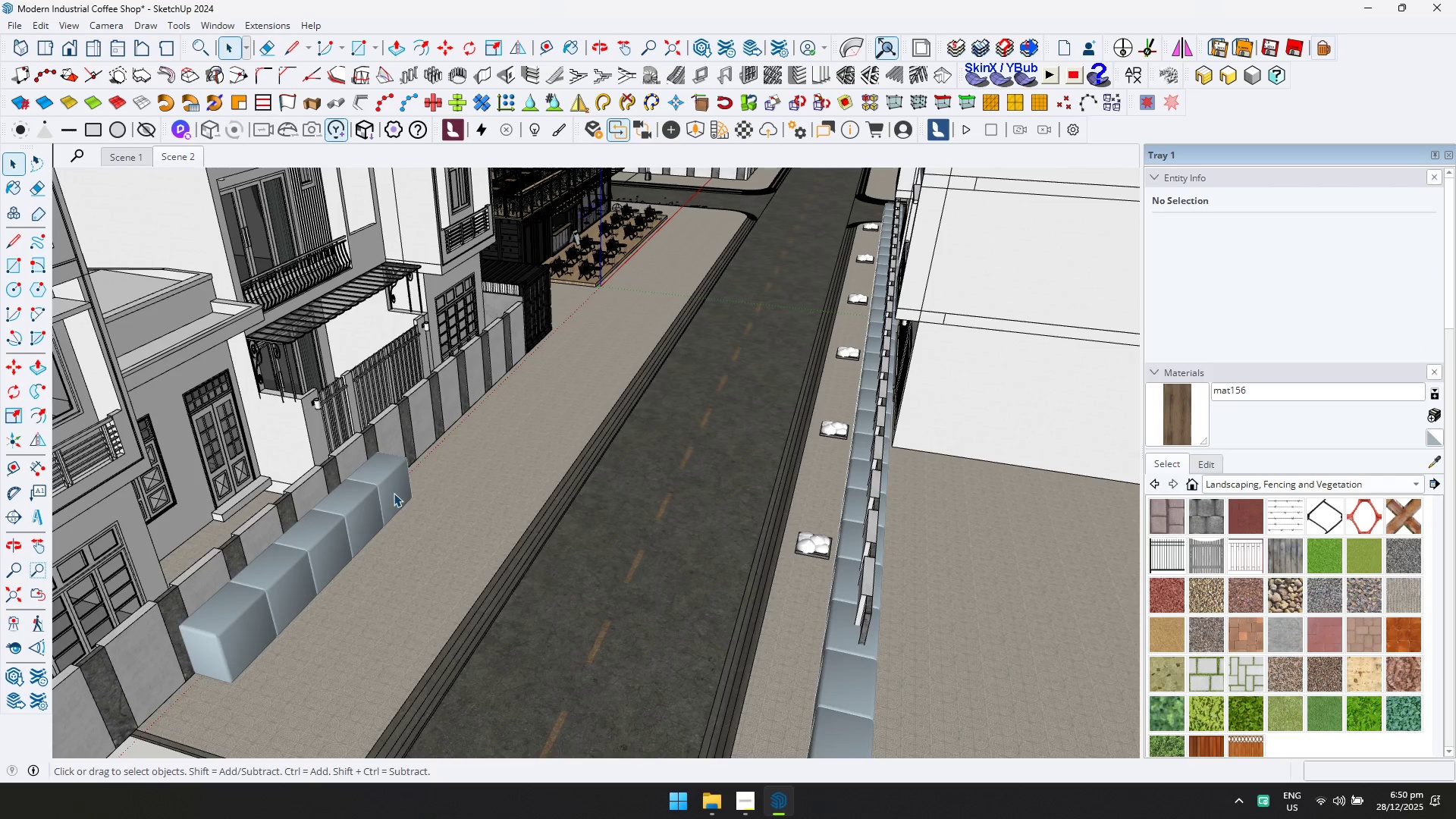 
key(Delete)
 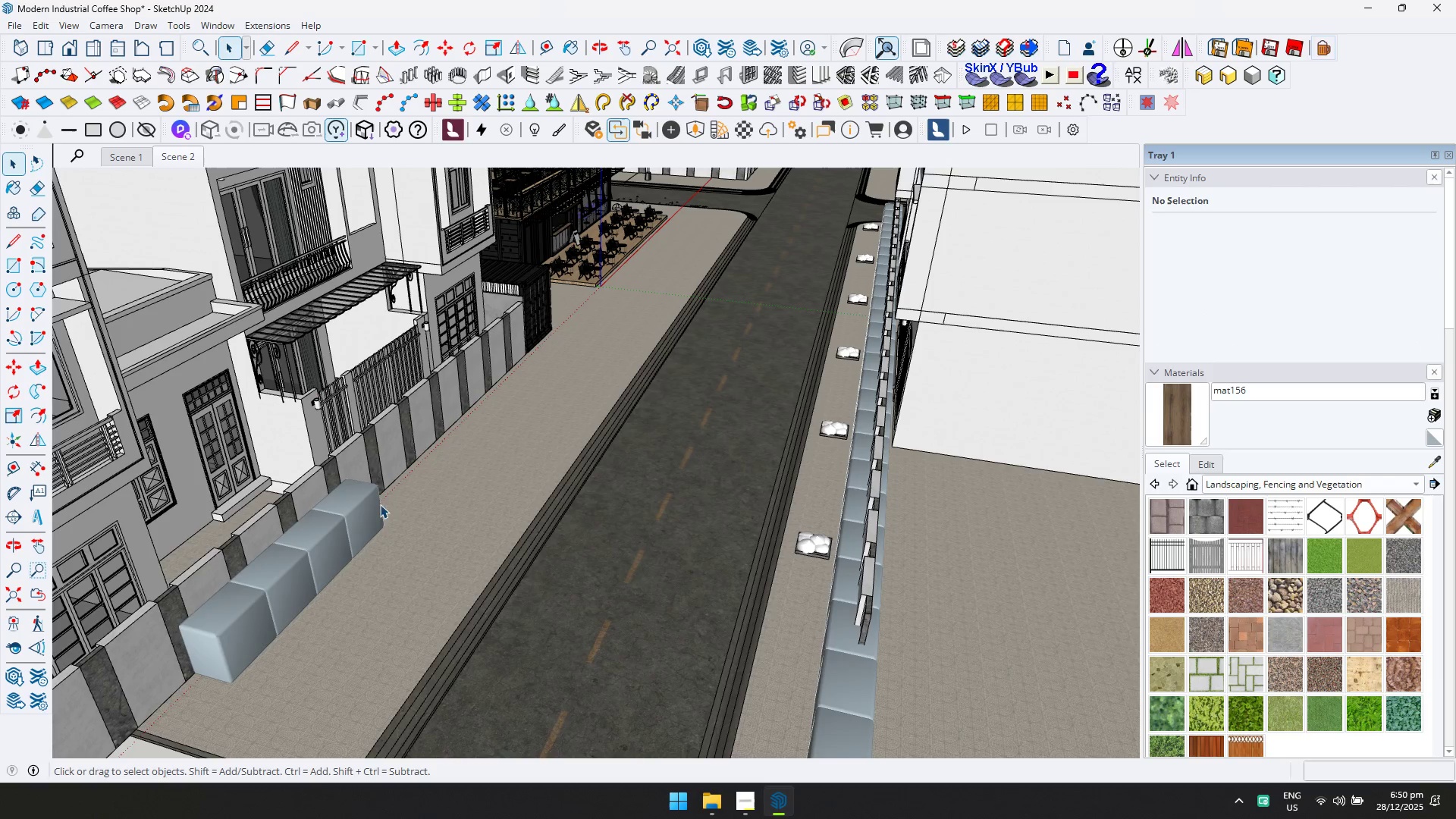 
key(N)
 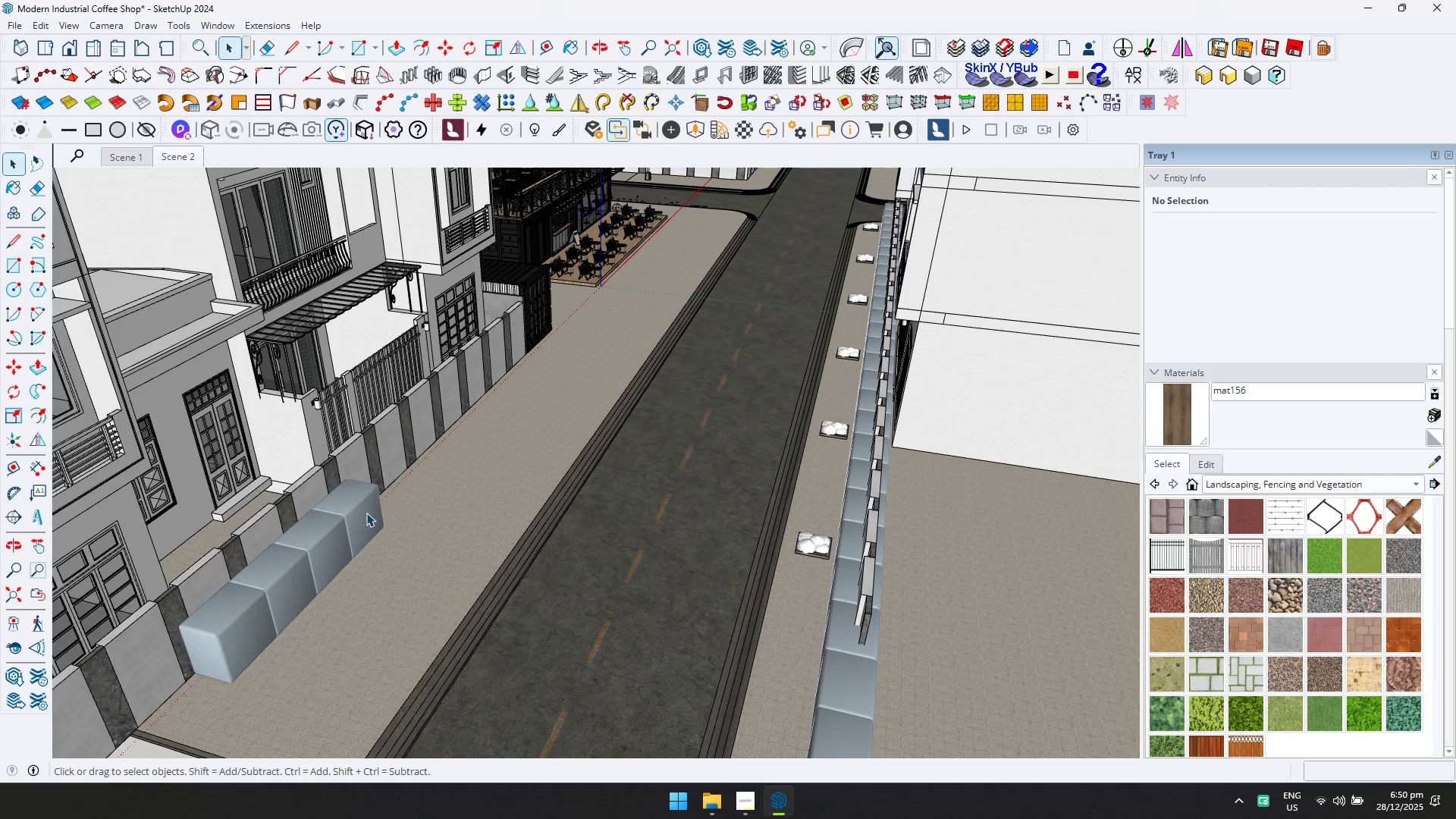 
triple_click([366, 513])
 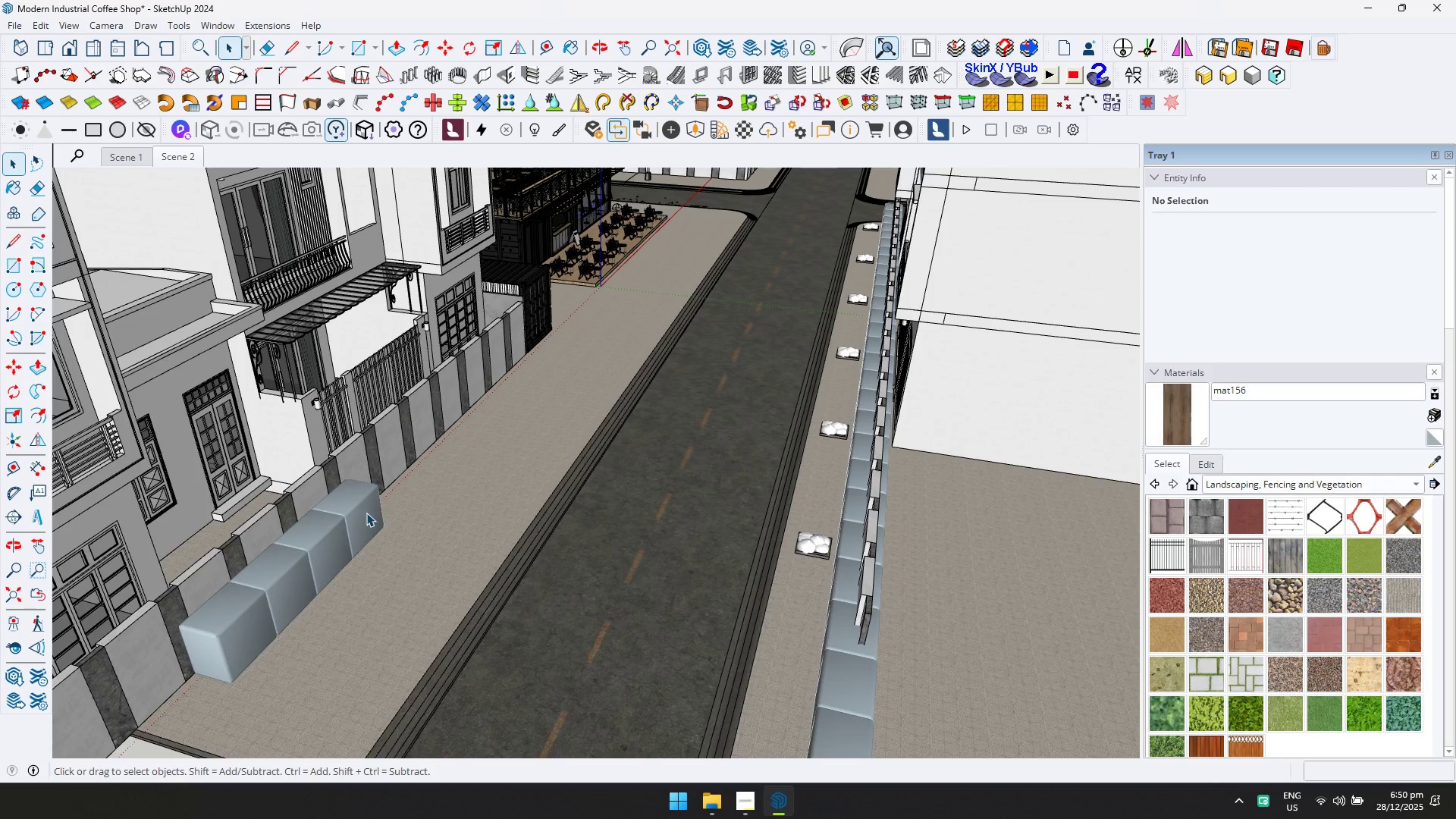 
key(Delete)
 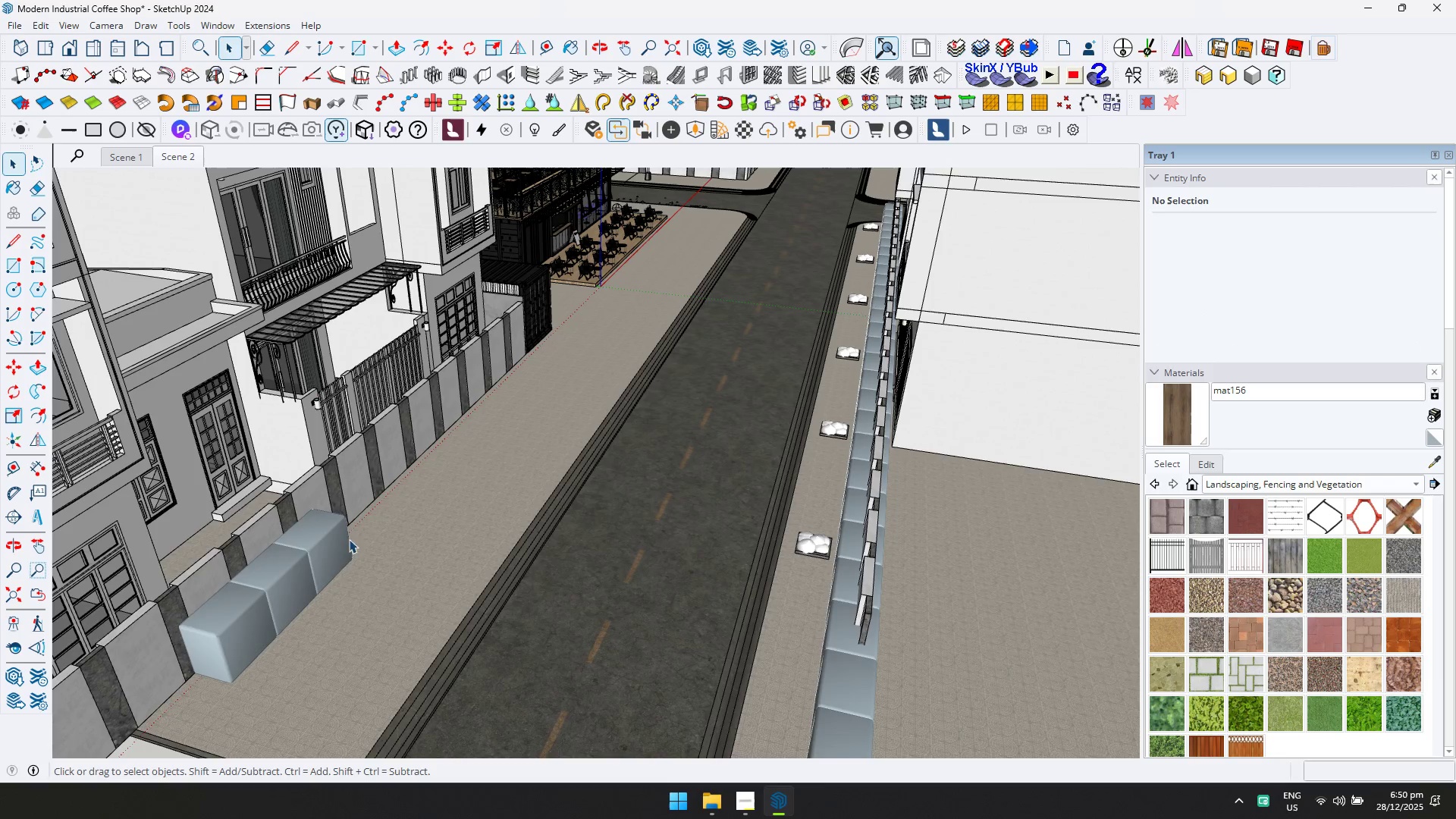 
key(N)
 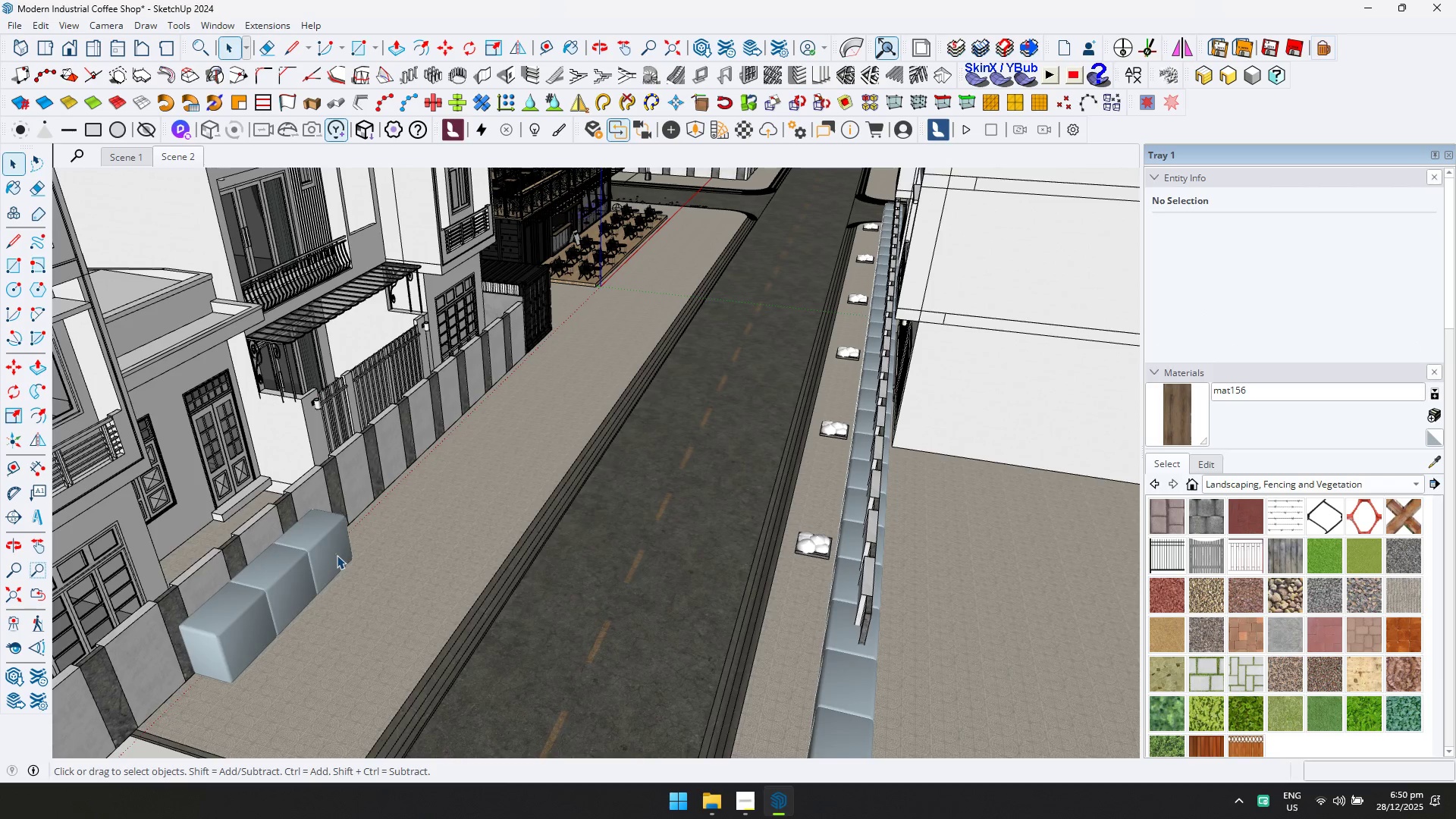 
key(Delete)
 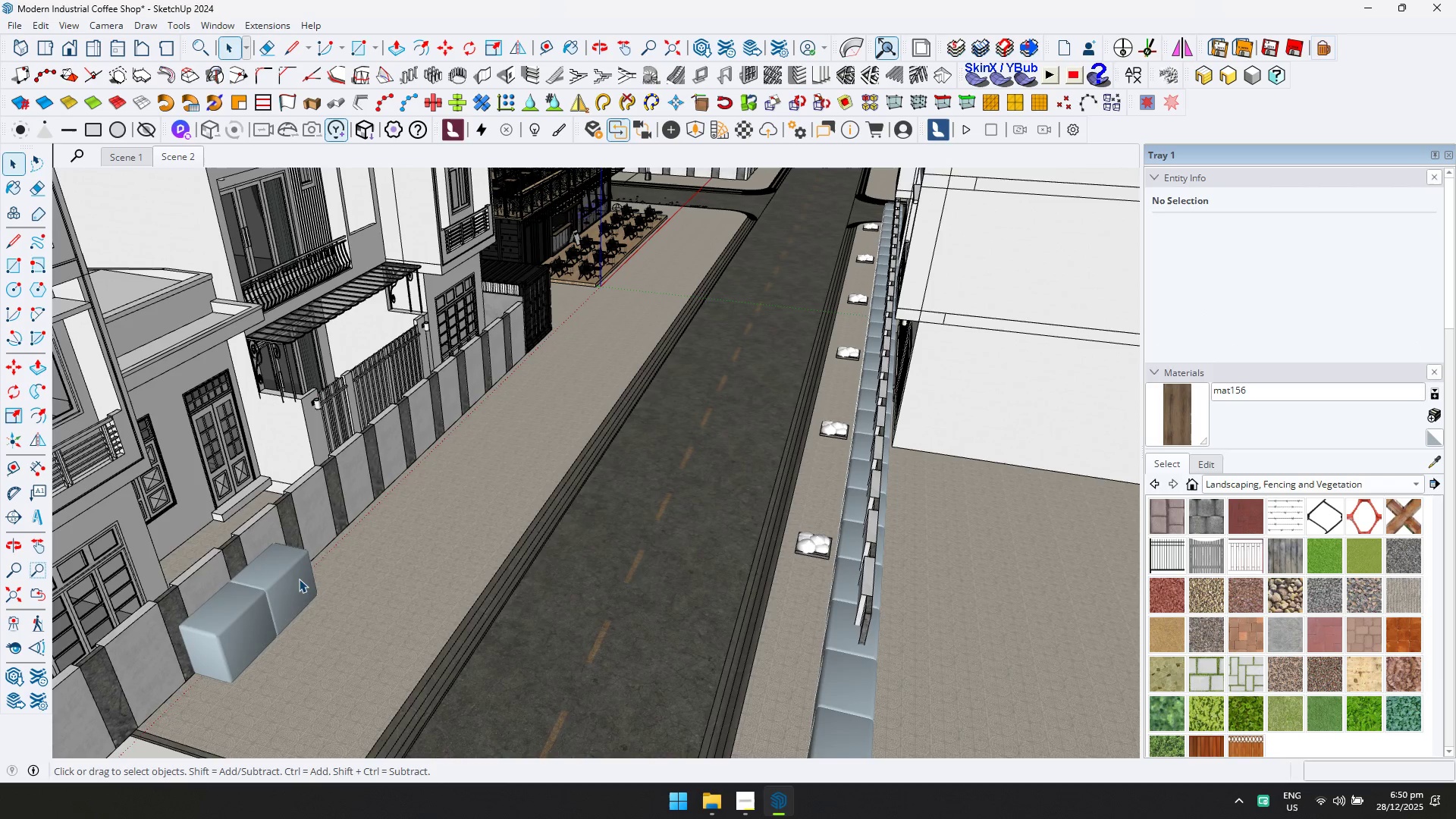 
key(N)
 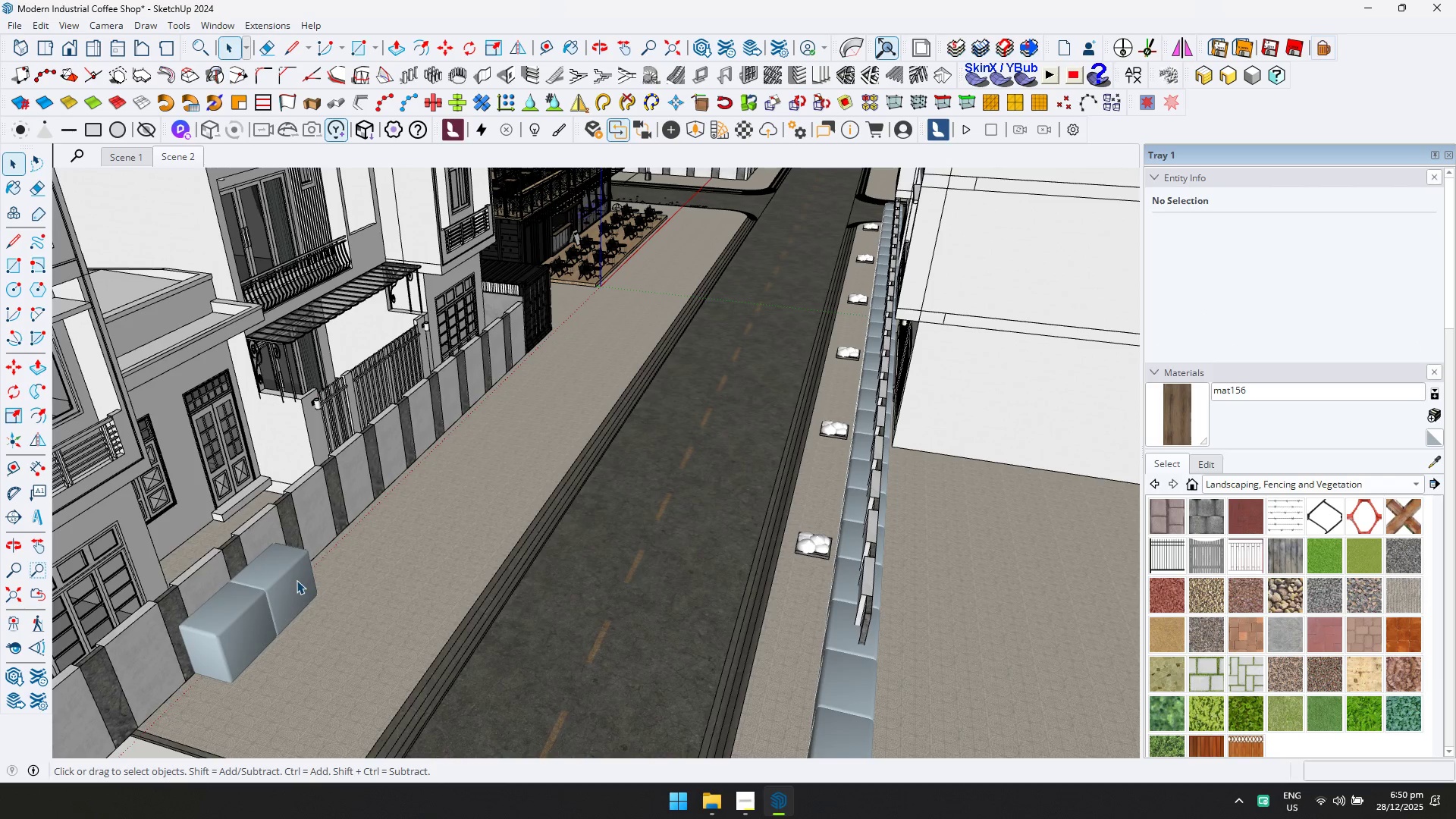 
triple_click([297, 580])
 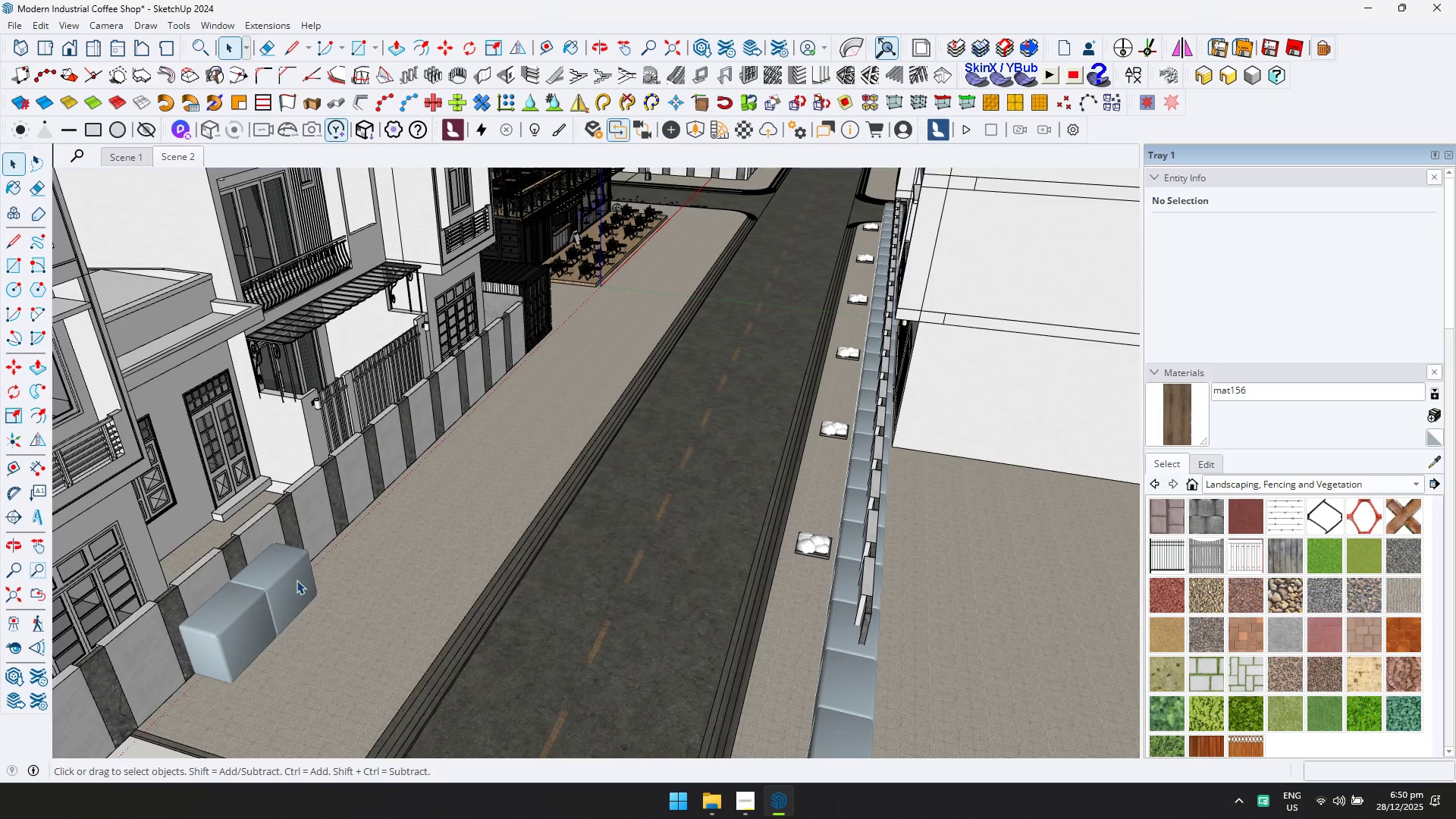 
key(Delete)
 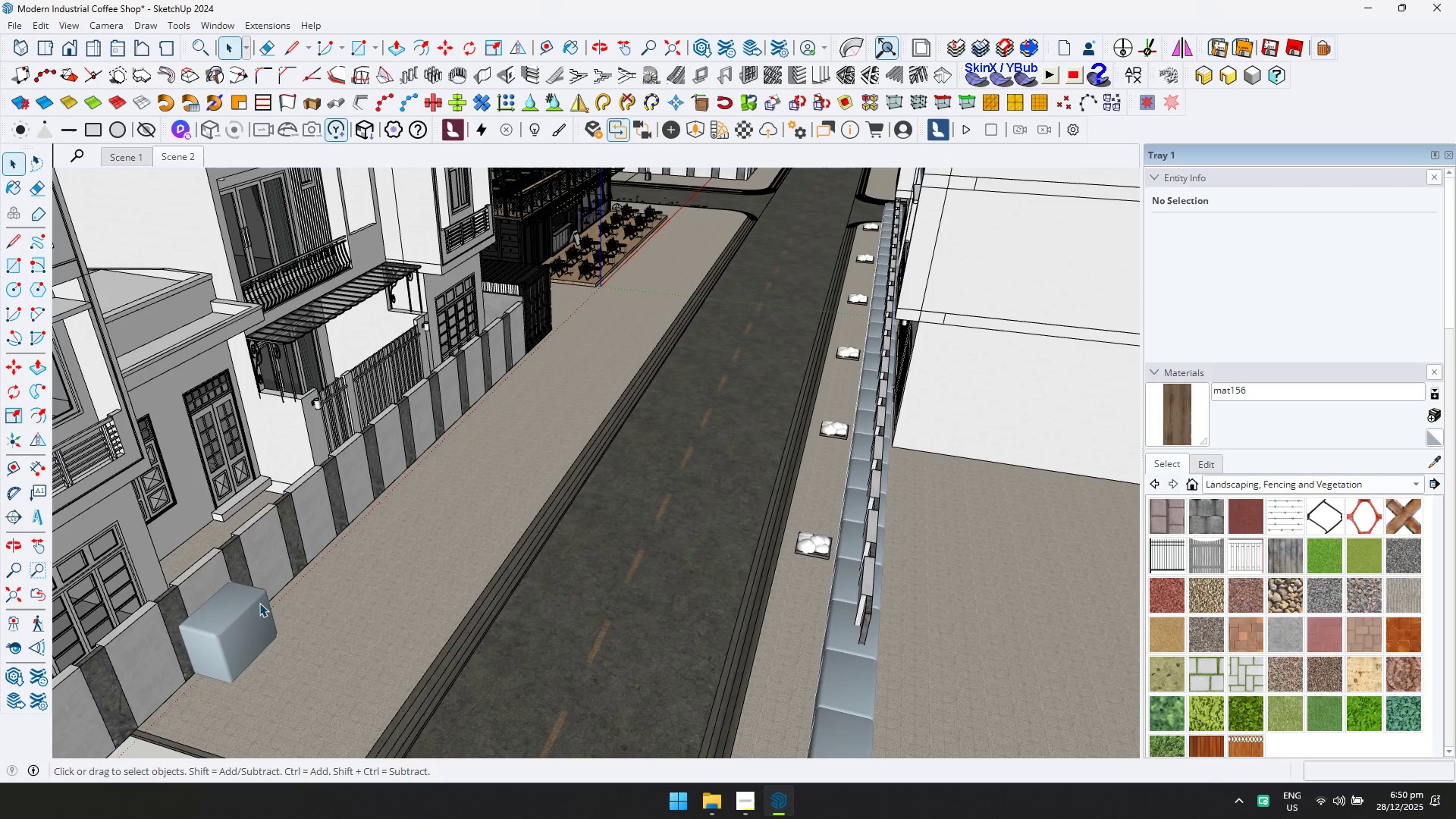 
key(N)
 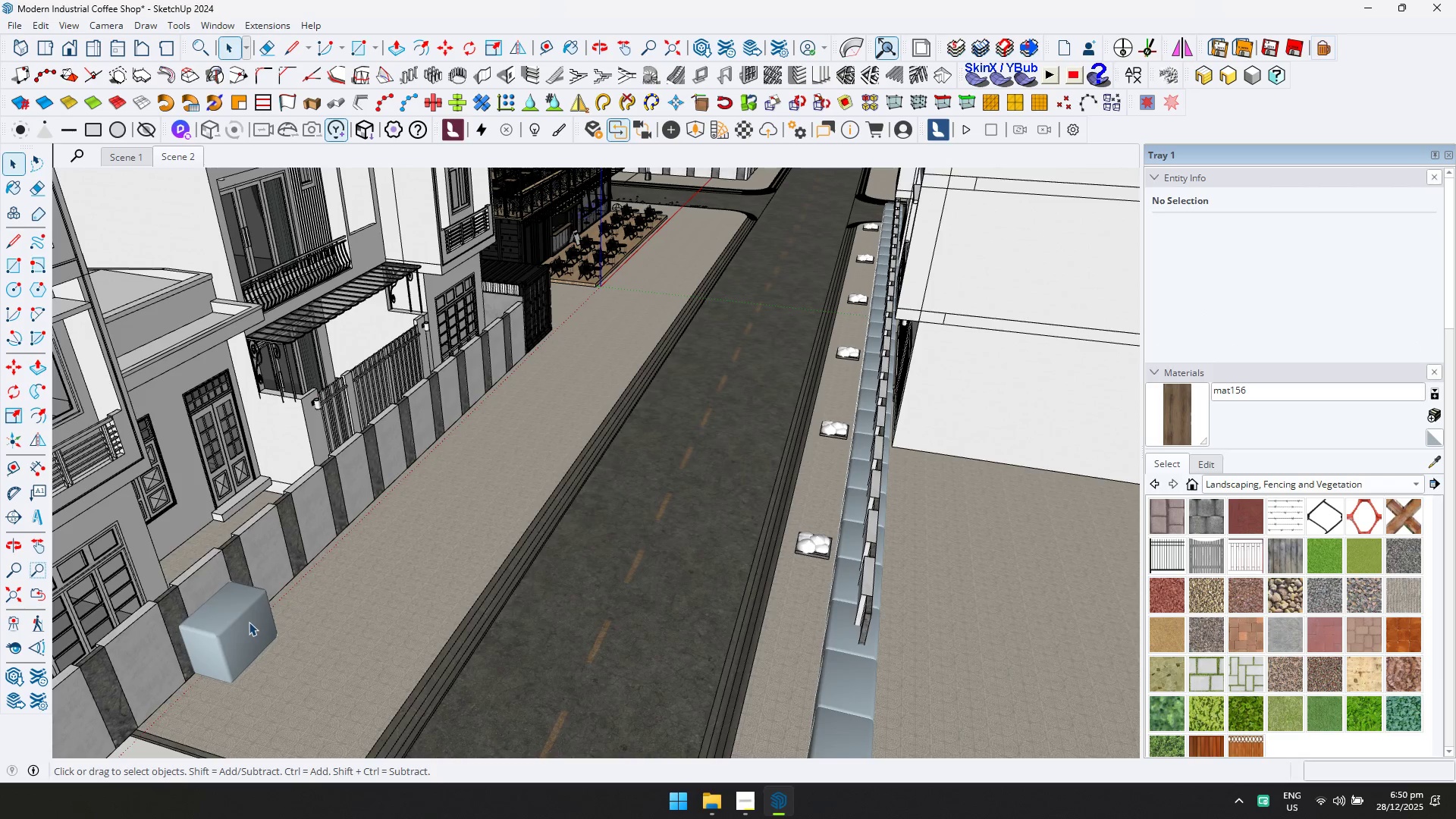 
key(Delete)
 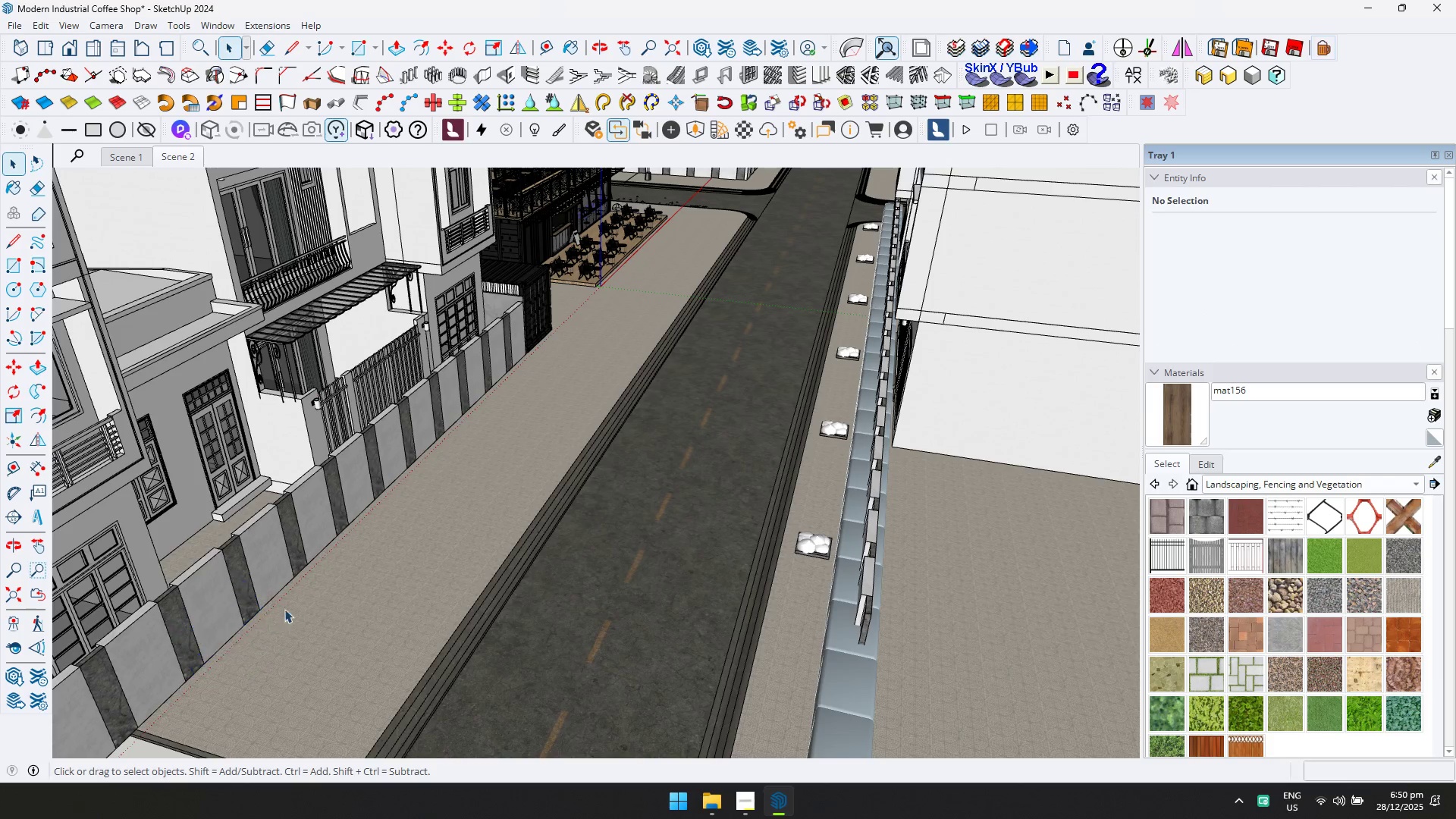 
key(N)
 